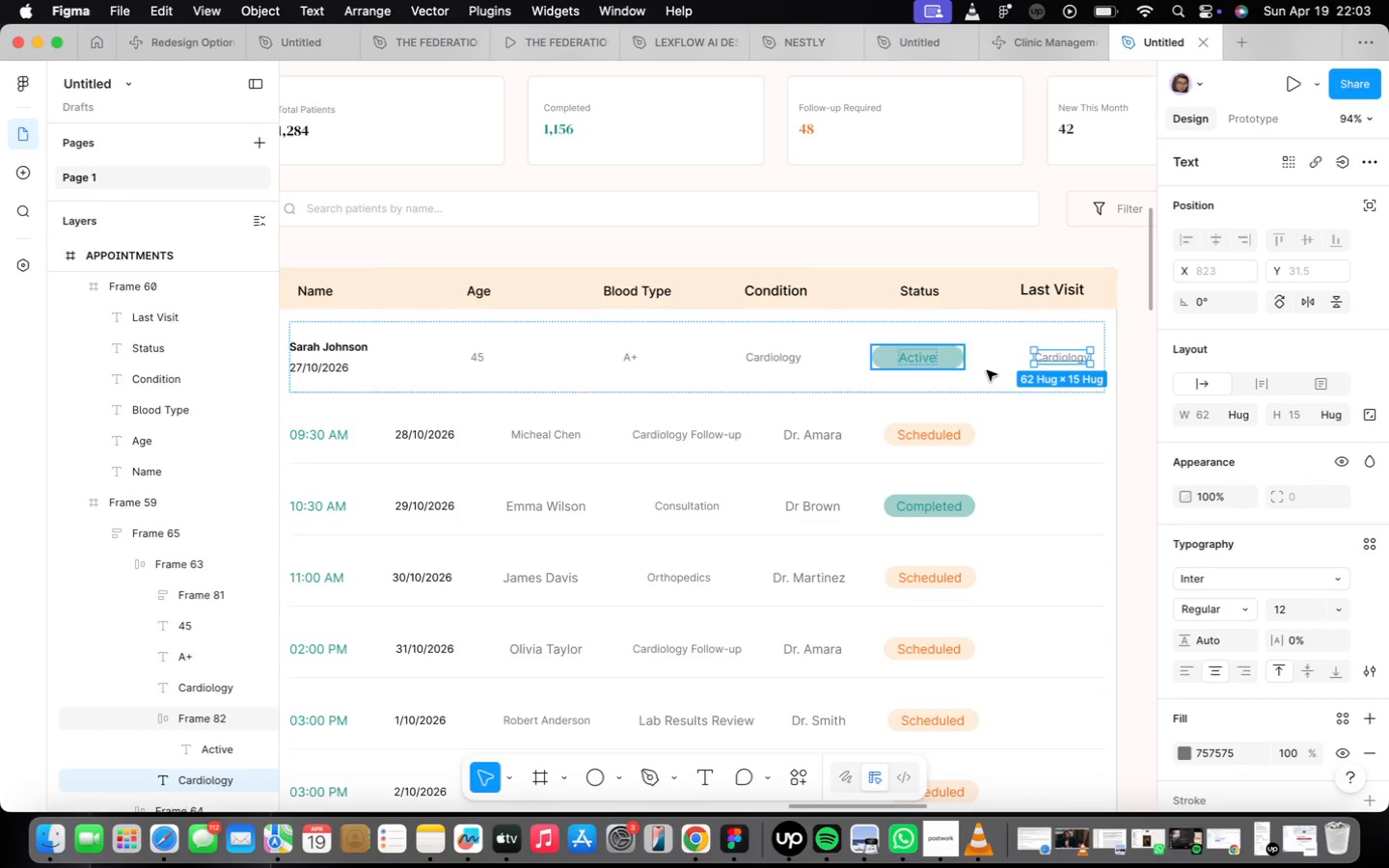 
left_click([996, 370])
 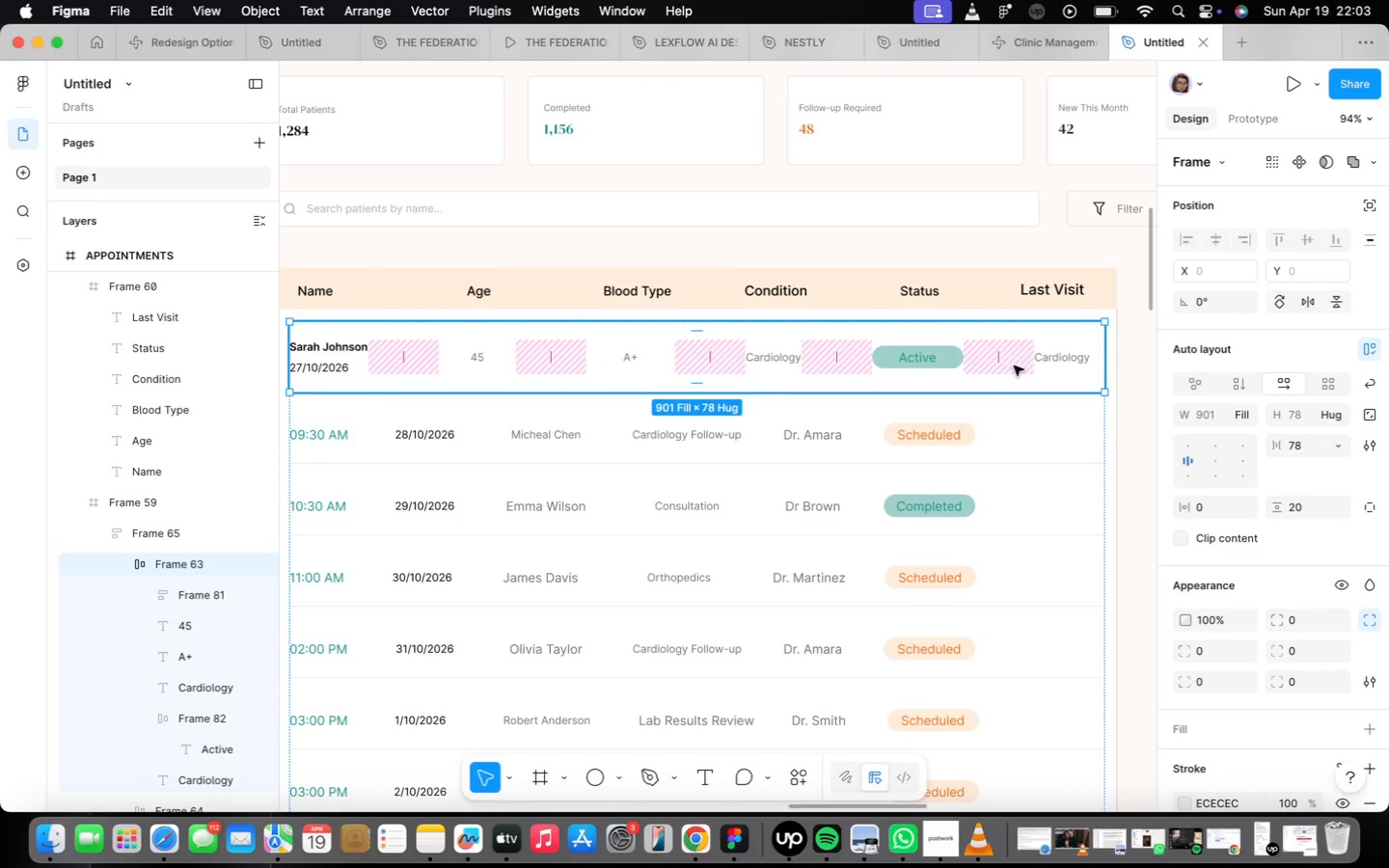 
mouse_move([1023, 354])
 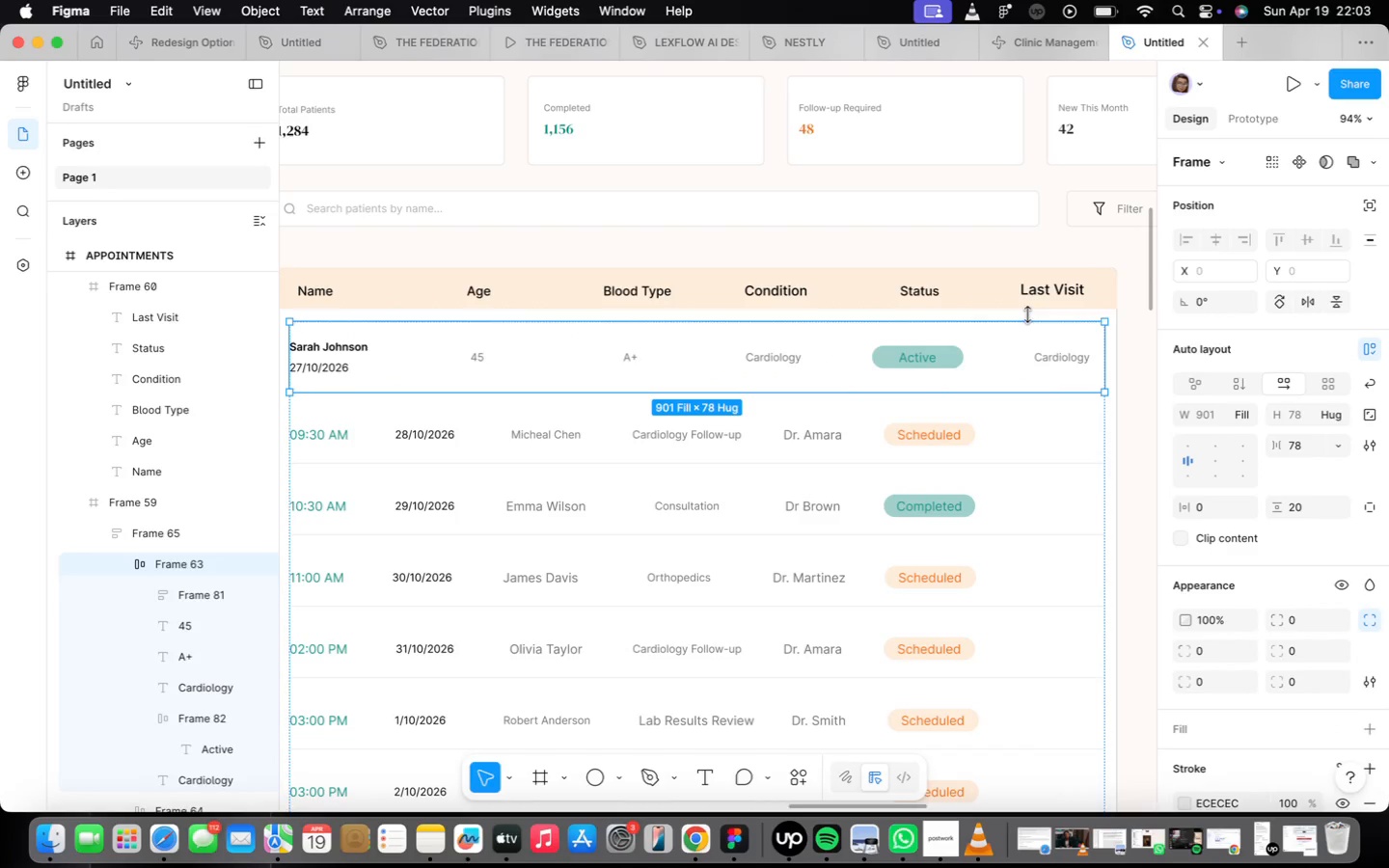 
left_click([1017, 294])
 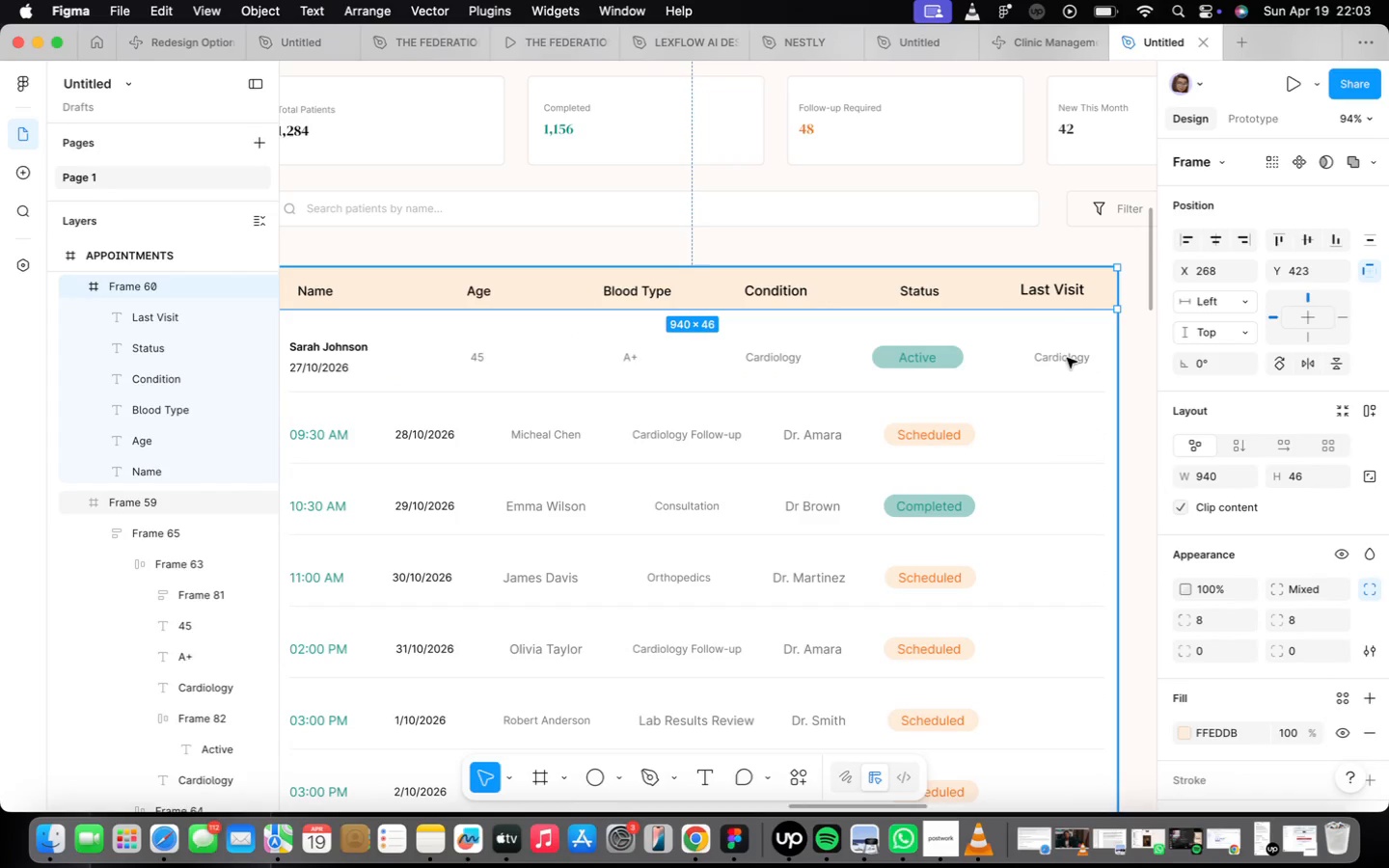 
double_click([1066, 352])
 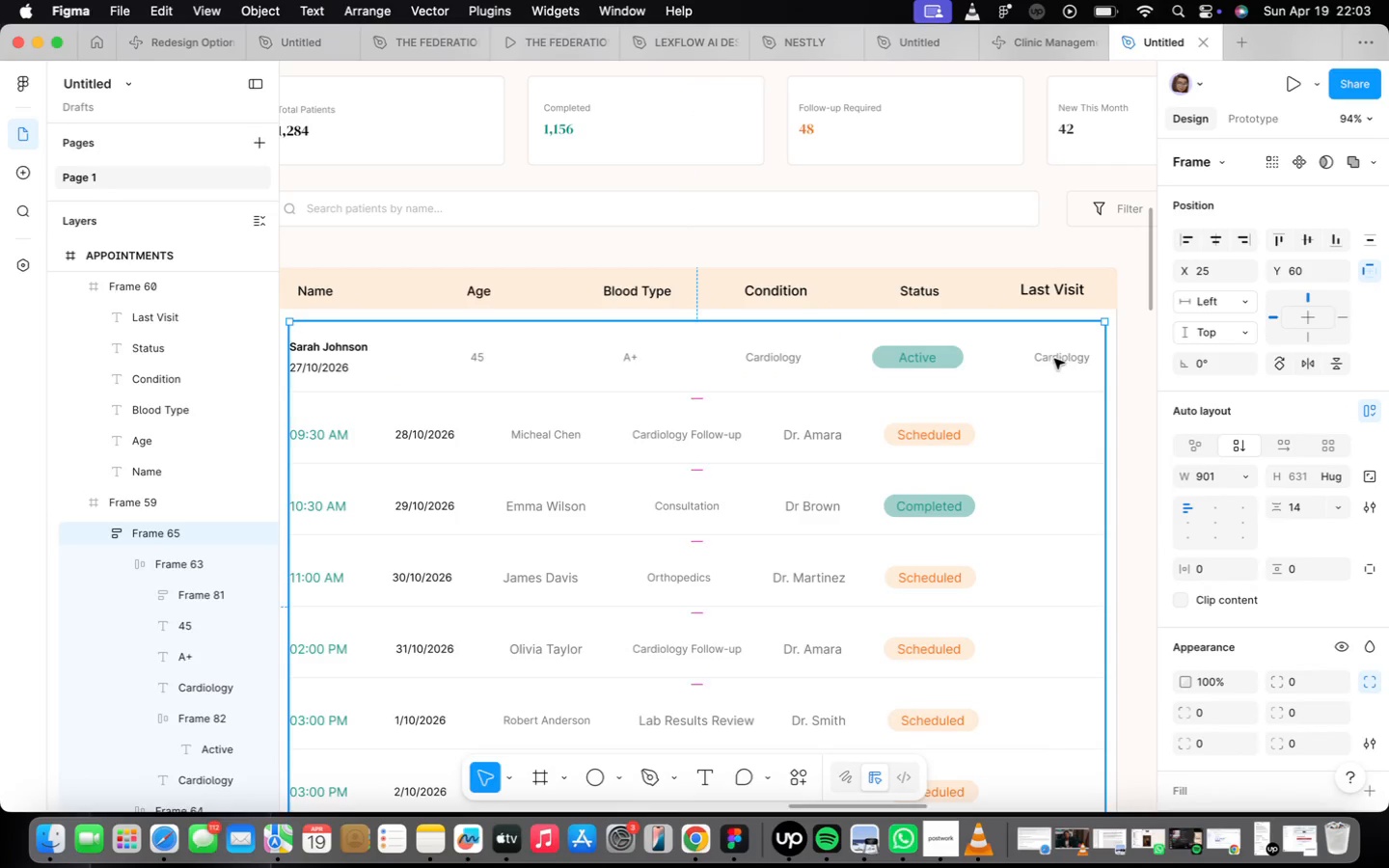 
double_click([1054, 359])
 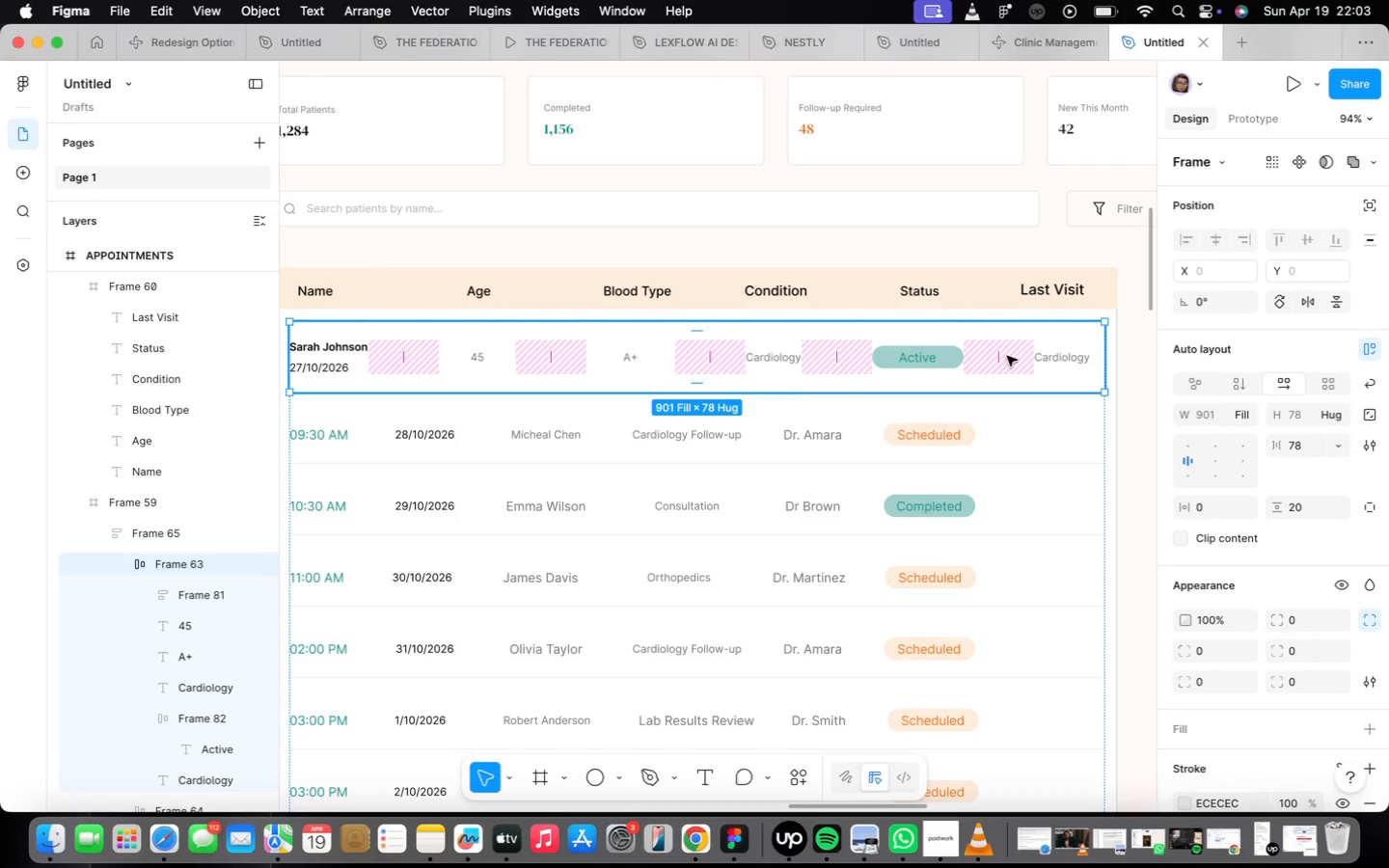 
left_click_drag(start_coordinate=[1002, 359], to_coordinate=[996, 356])
 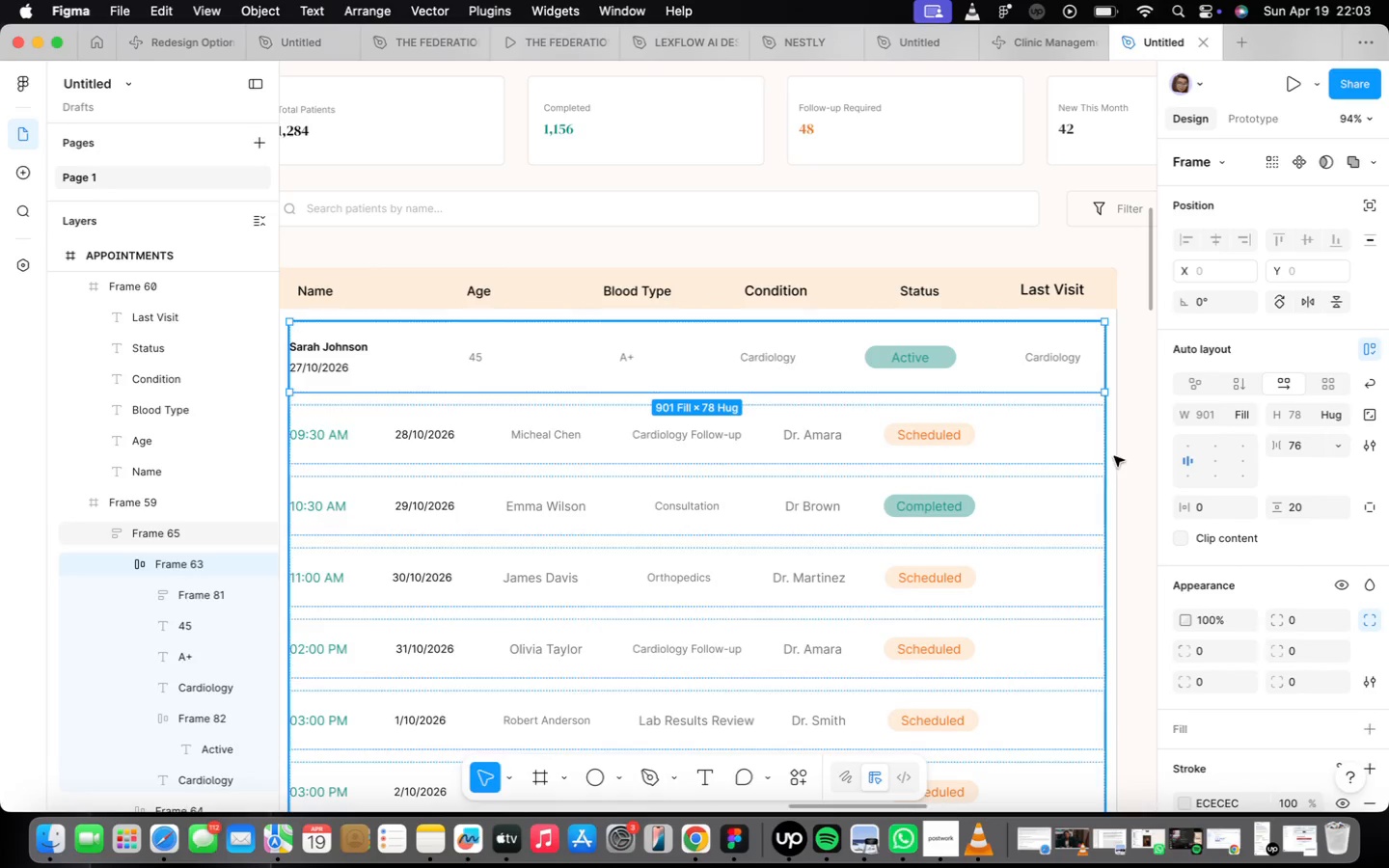 
left_click([1042, 460])
 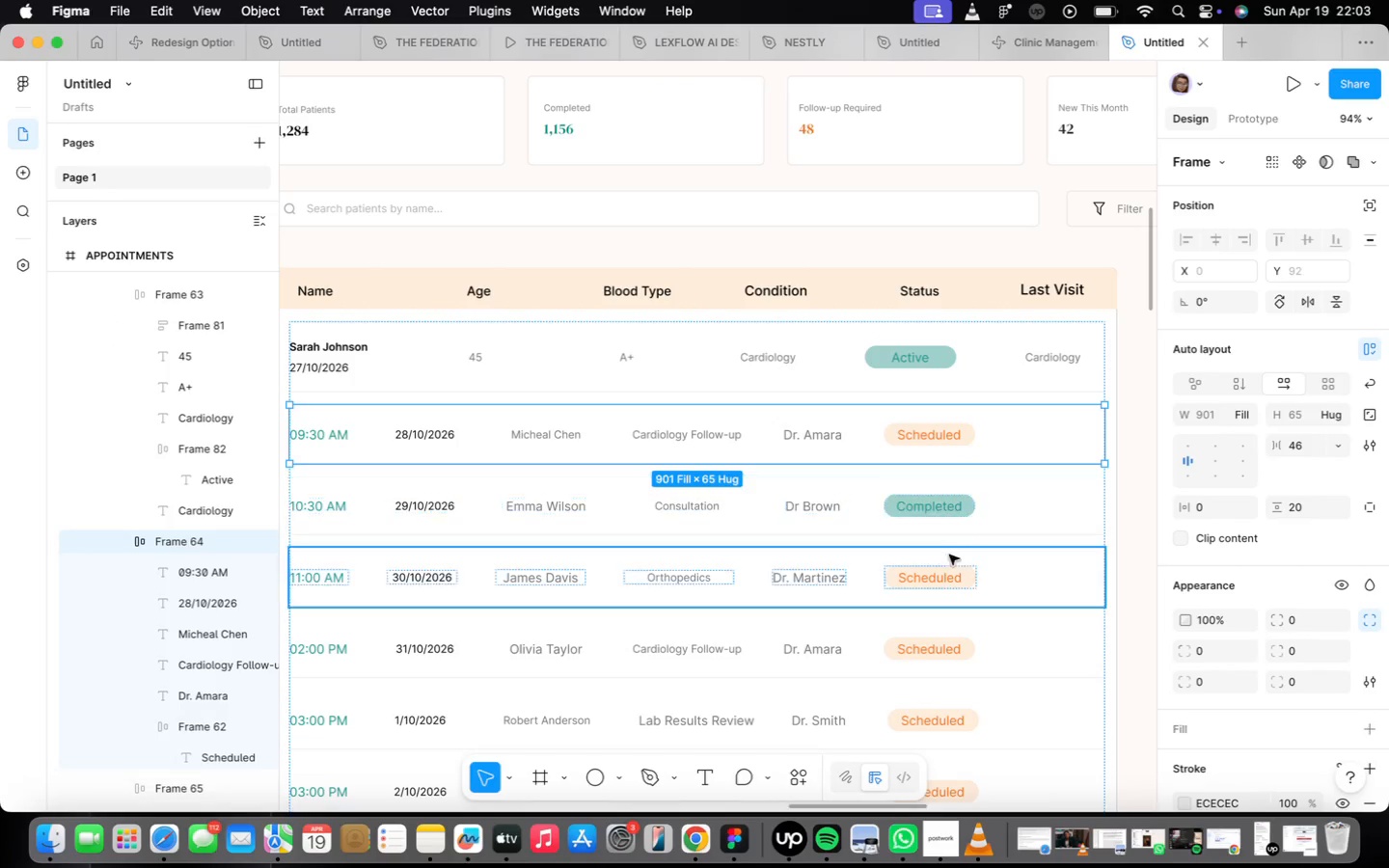 
left_click([969, 559])
 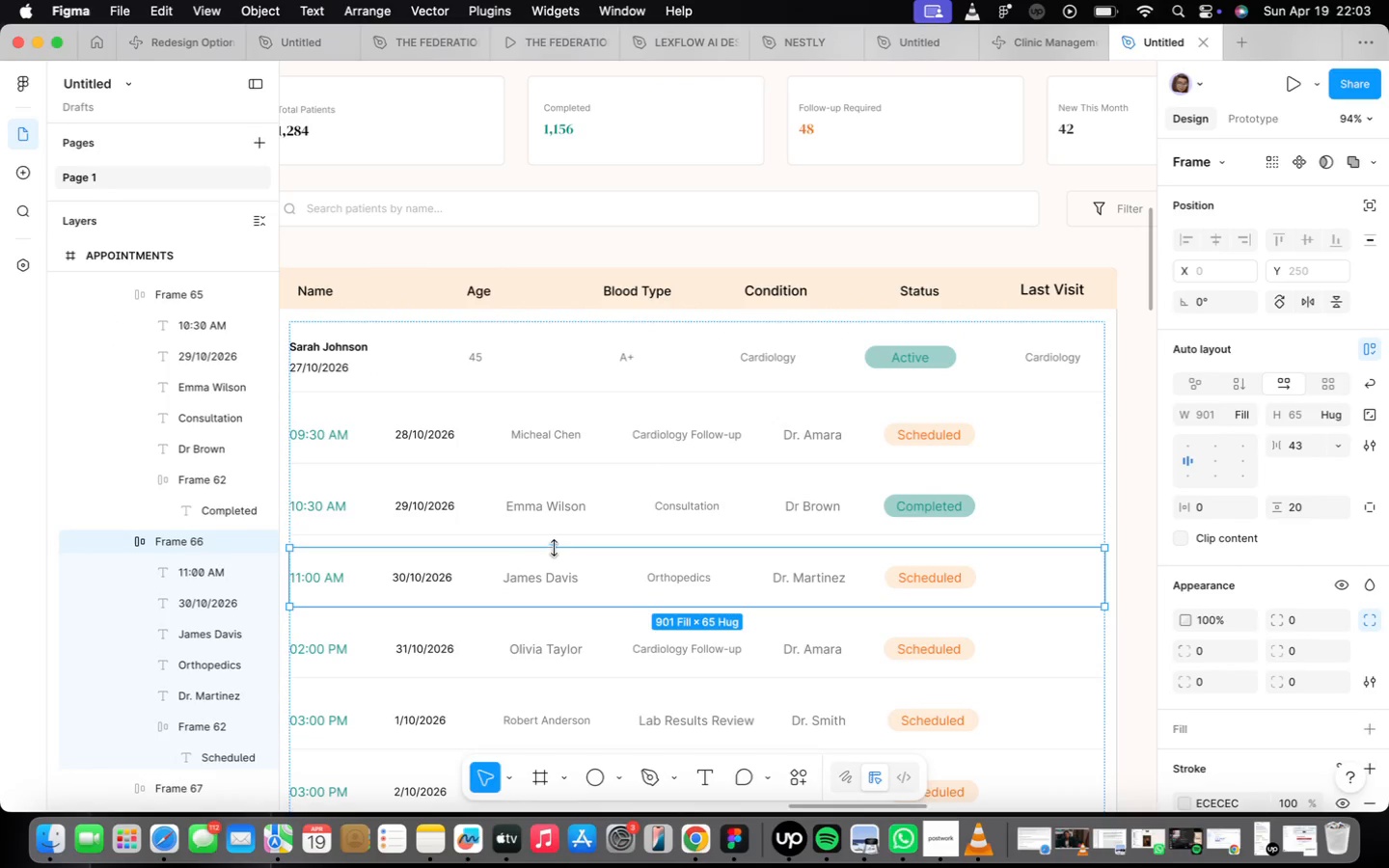 
left_click([576, 339])
 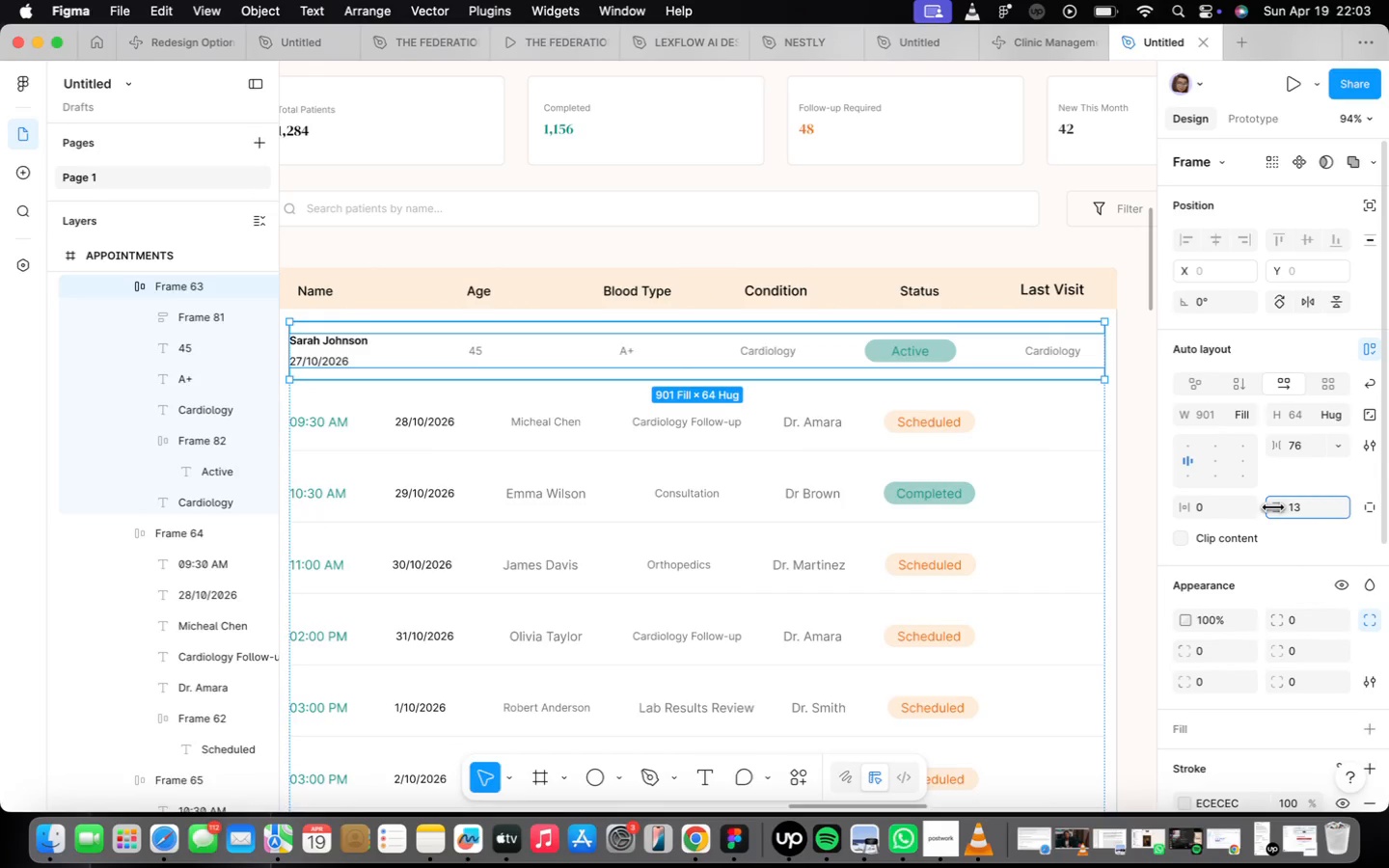 
left_click([657, 506])
 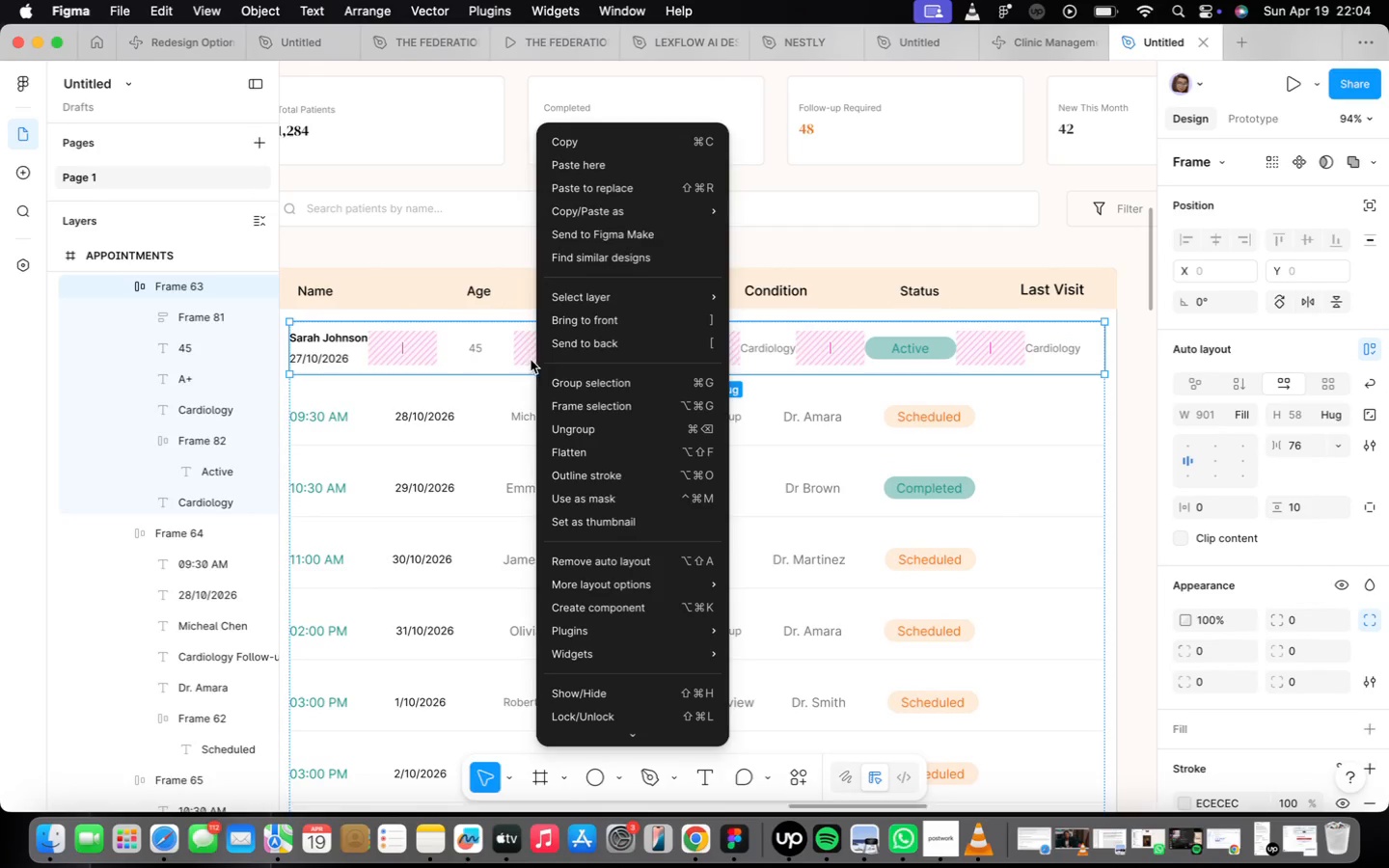 
left_click([593, 140])
 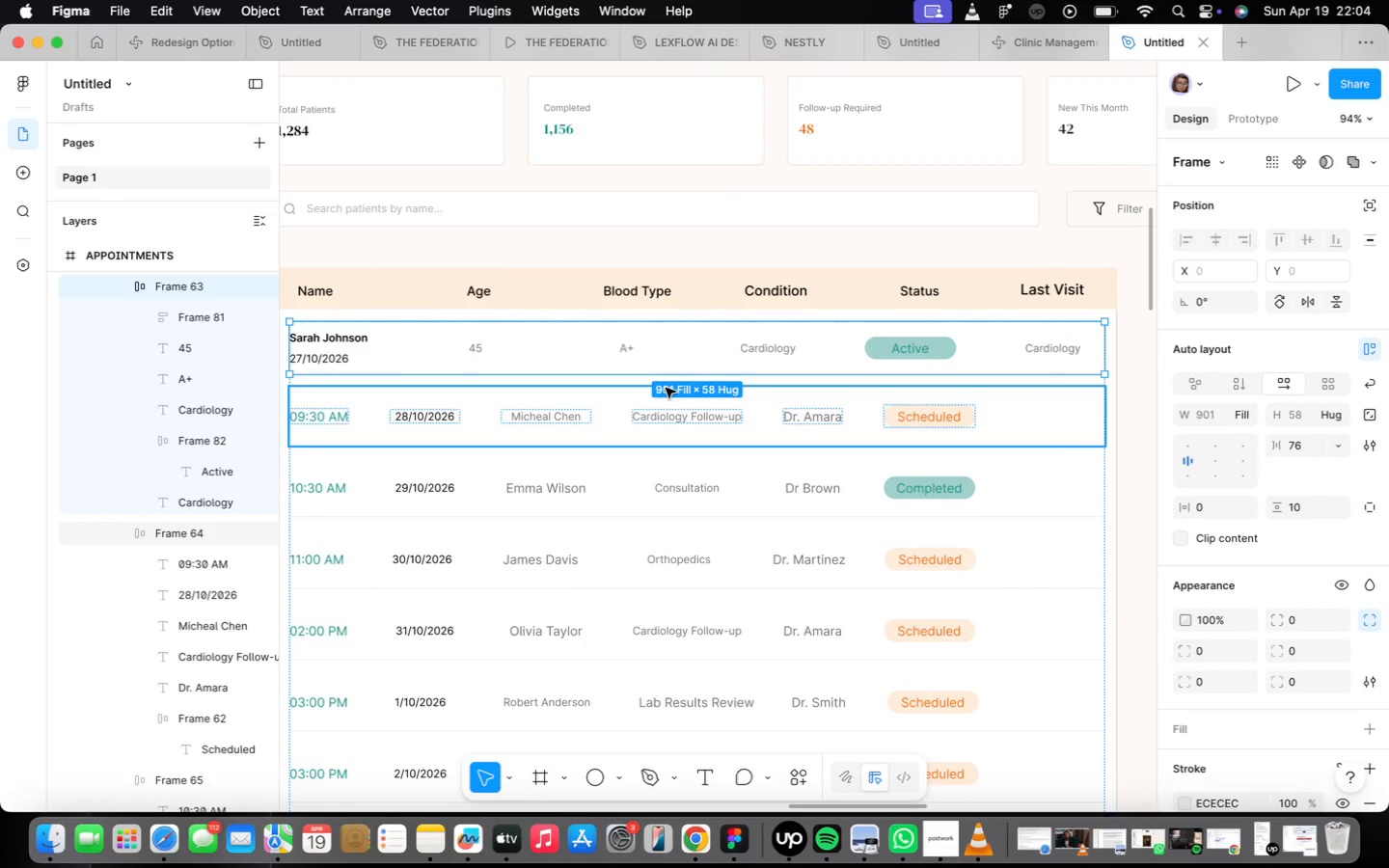 
left_click([666, 388])
 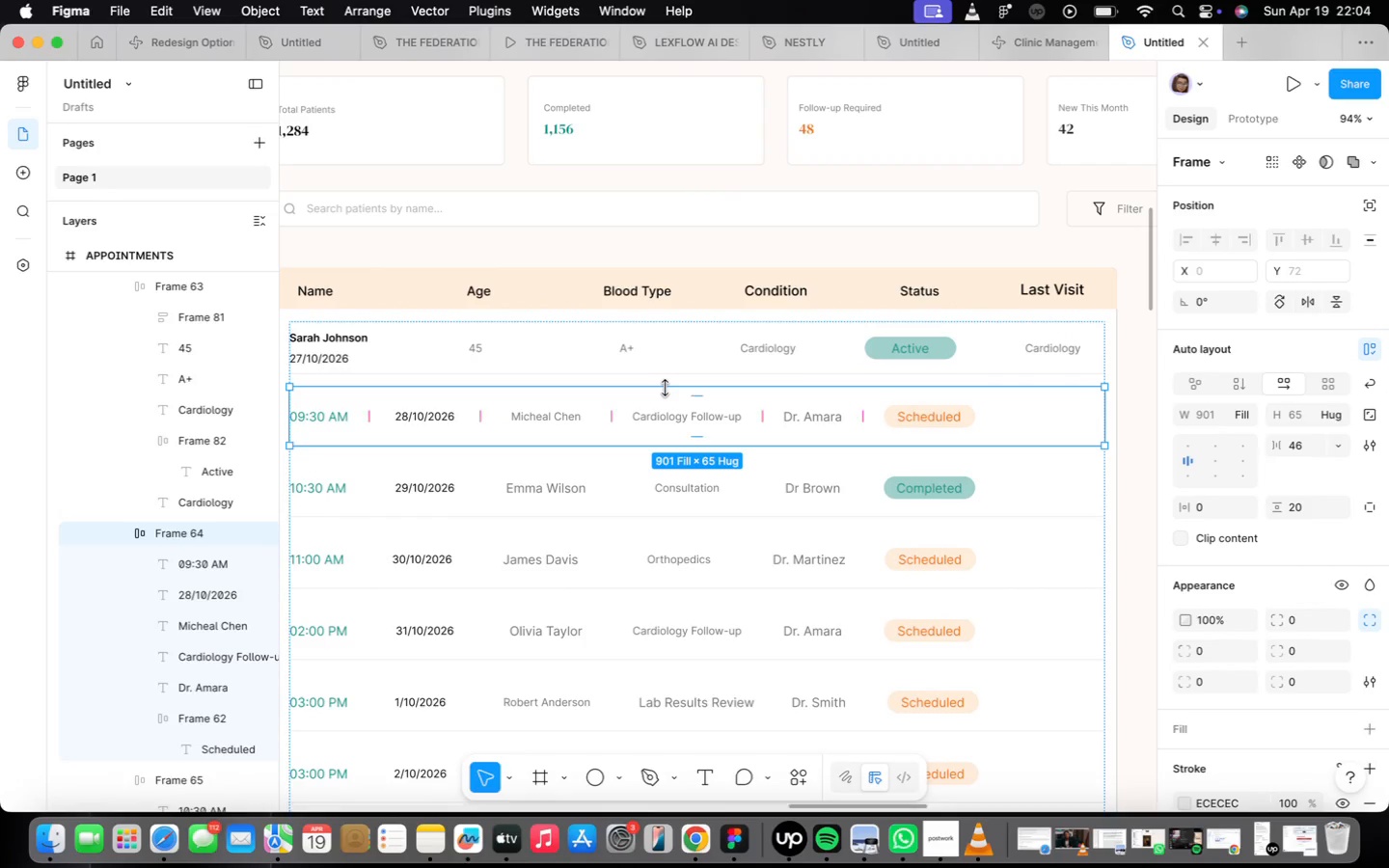 
right_click([666, 388])
 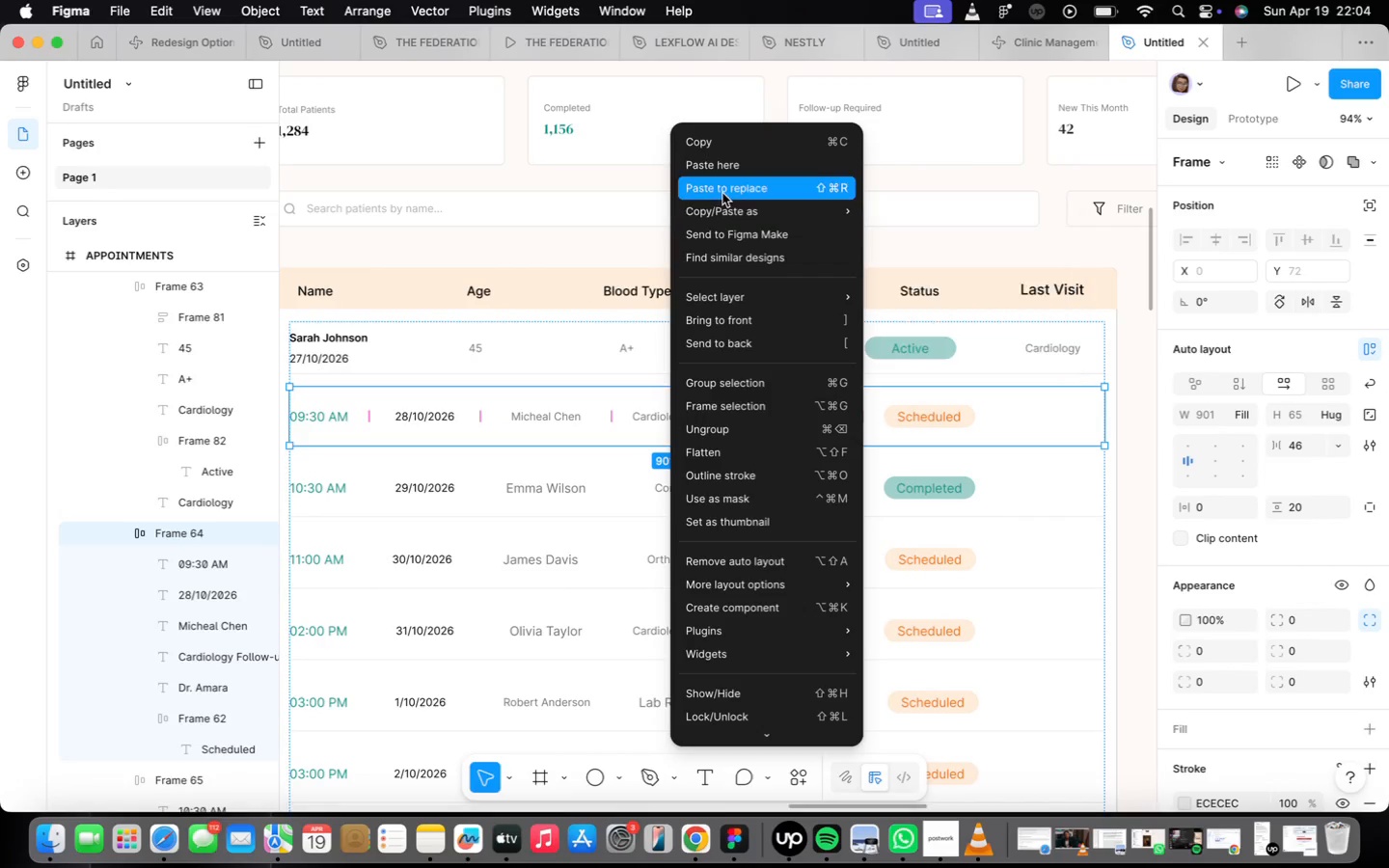 
left_click([722, 193])
 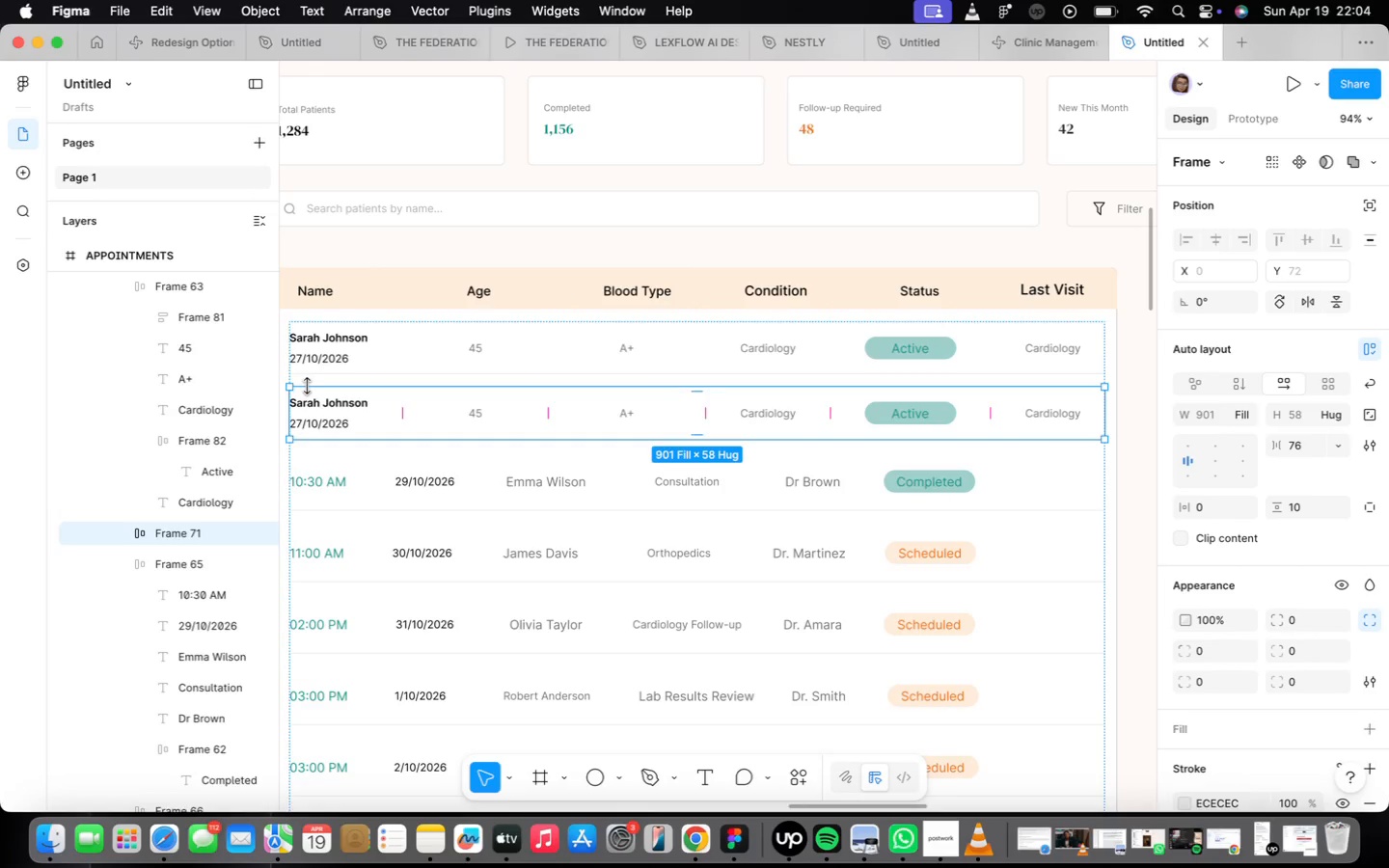 
mouse_move([448, 549])
 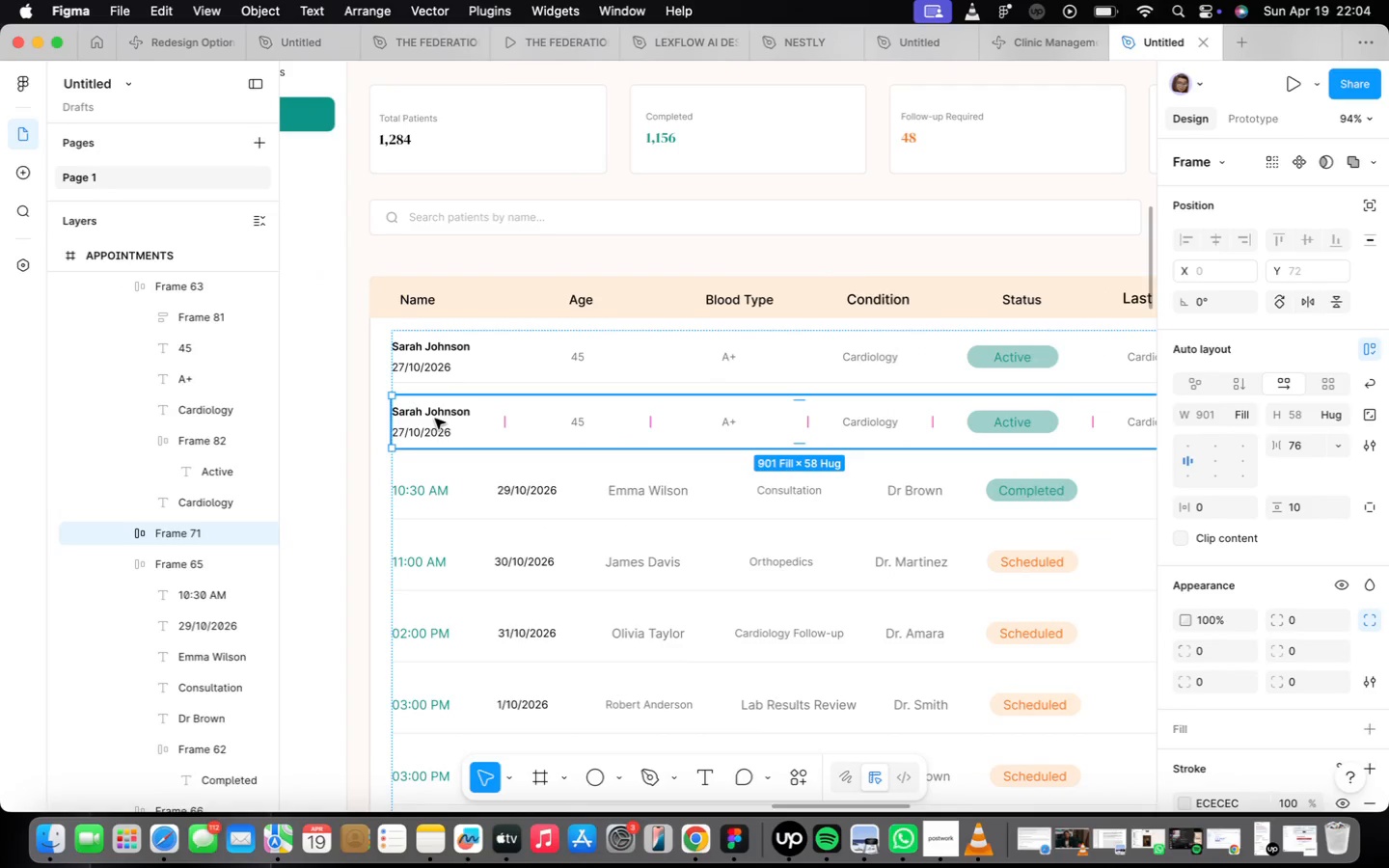 
double_click([435, 419])
 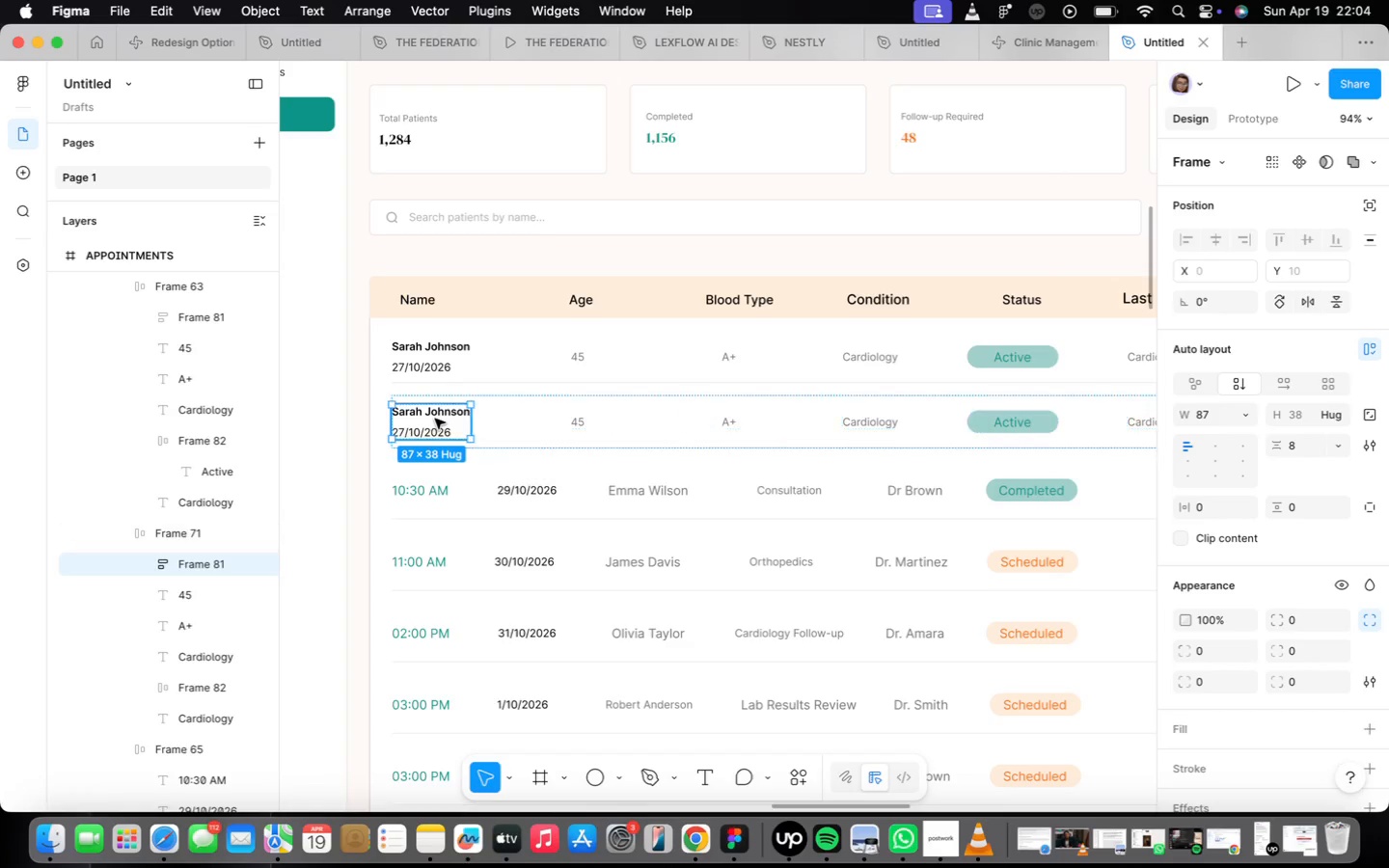 
triple_click([435, 419])
 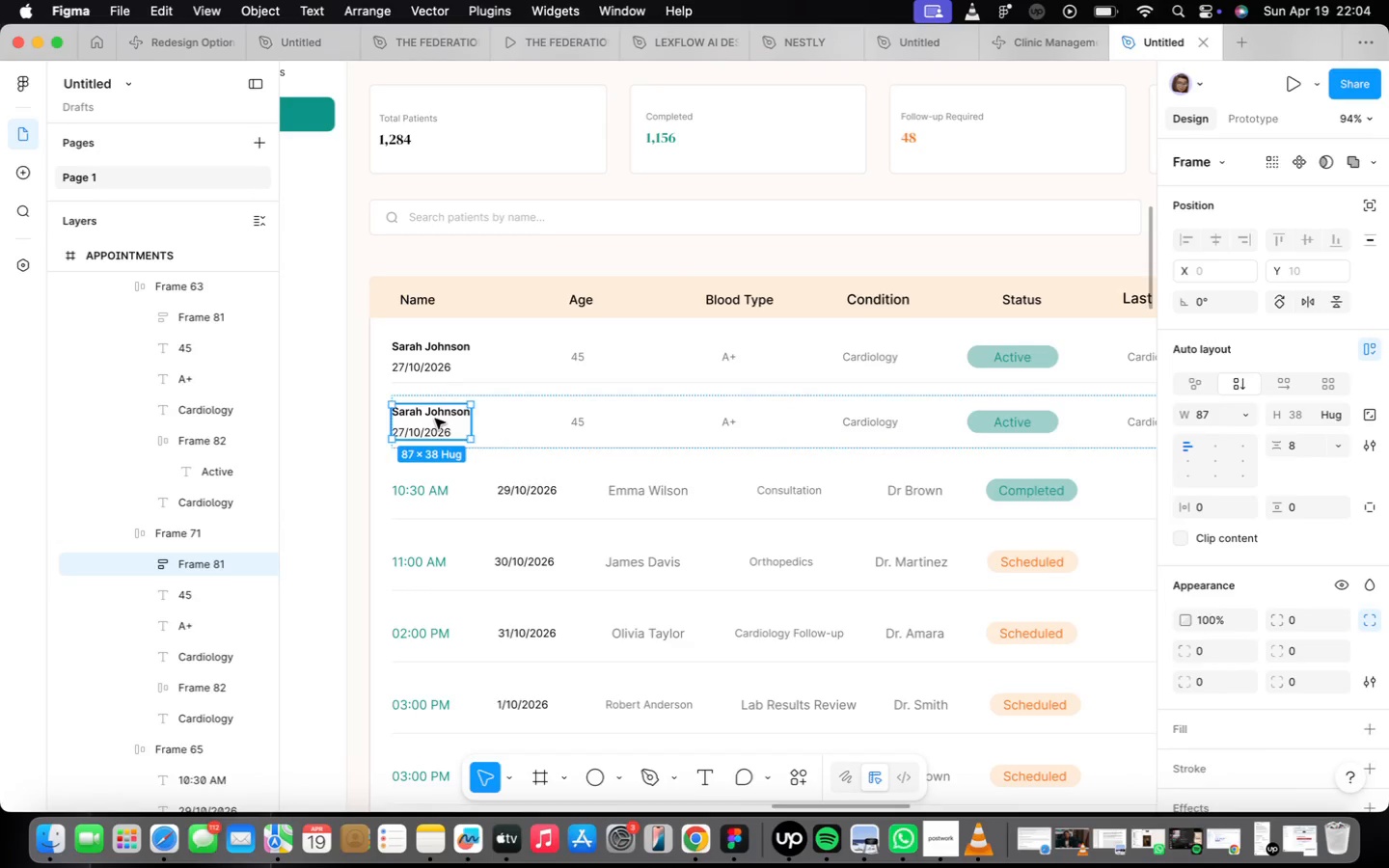 
triple_click([435, 419])
 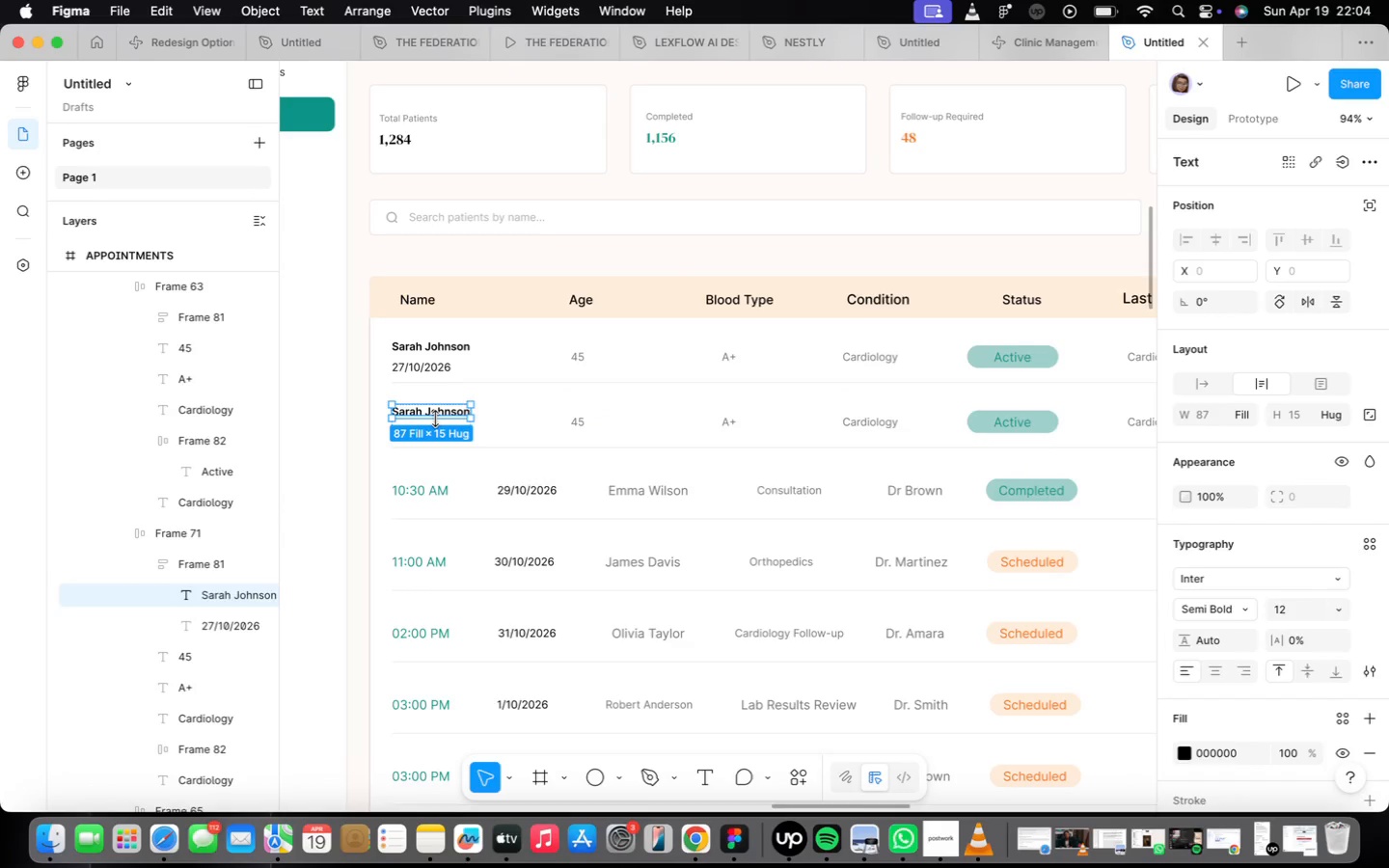 
triple_click([435, 419])
 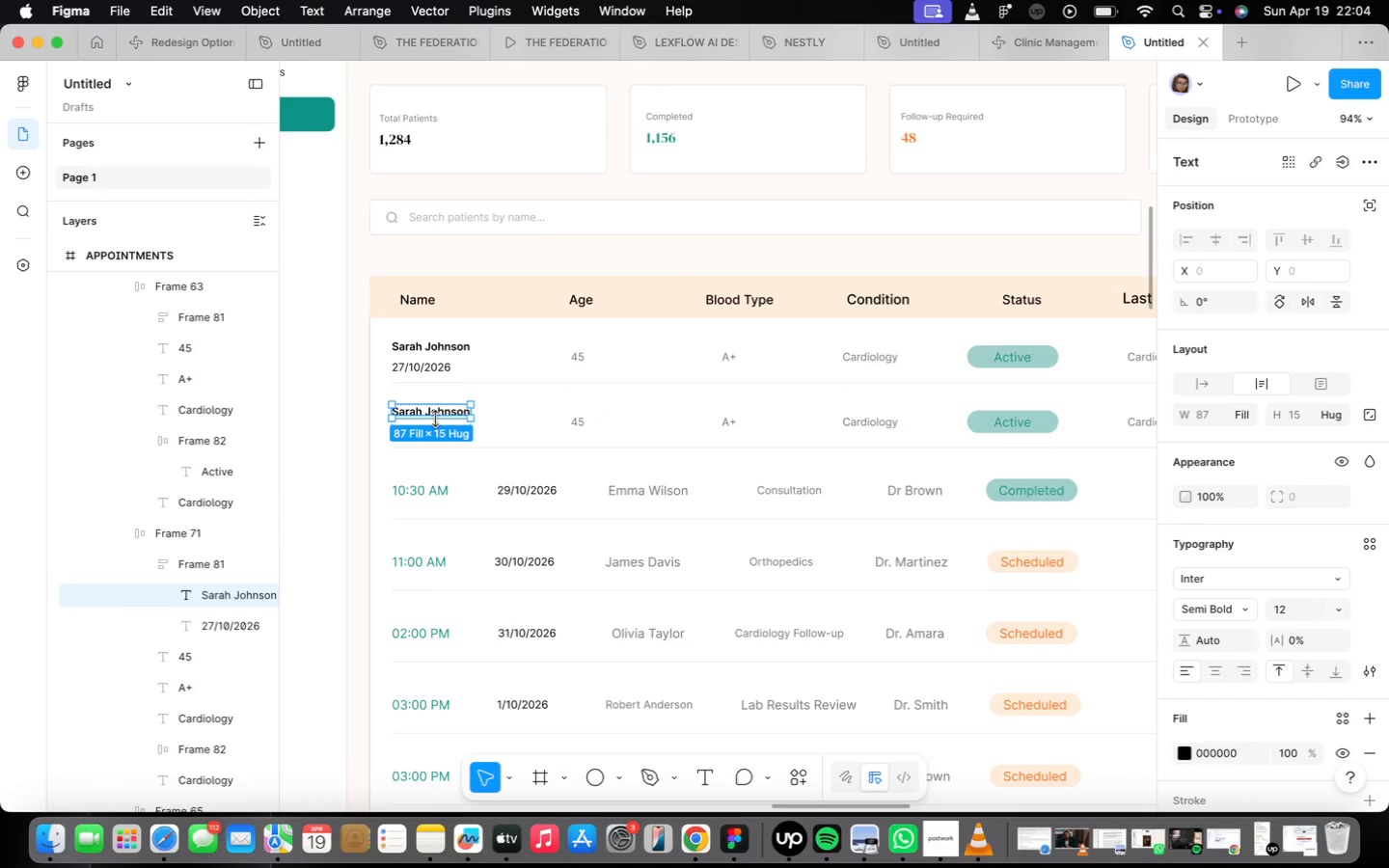 
triple_click([435, 419])
 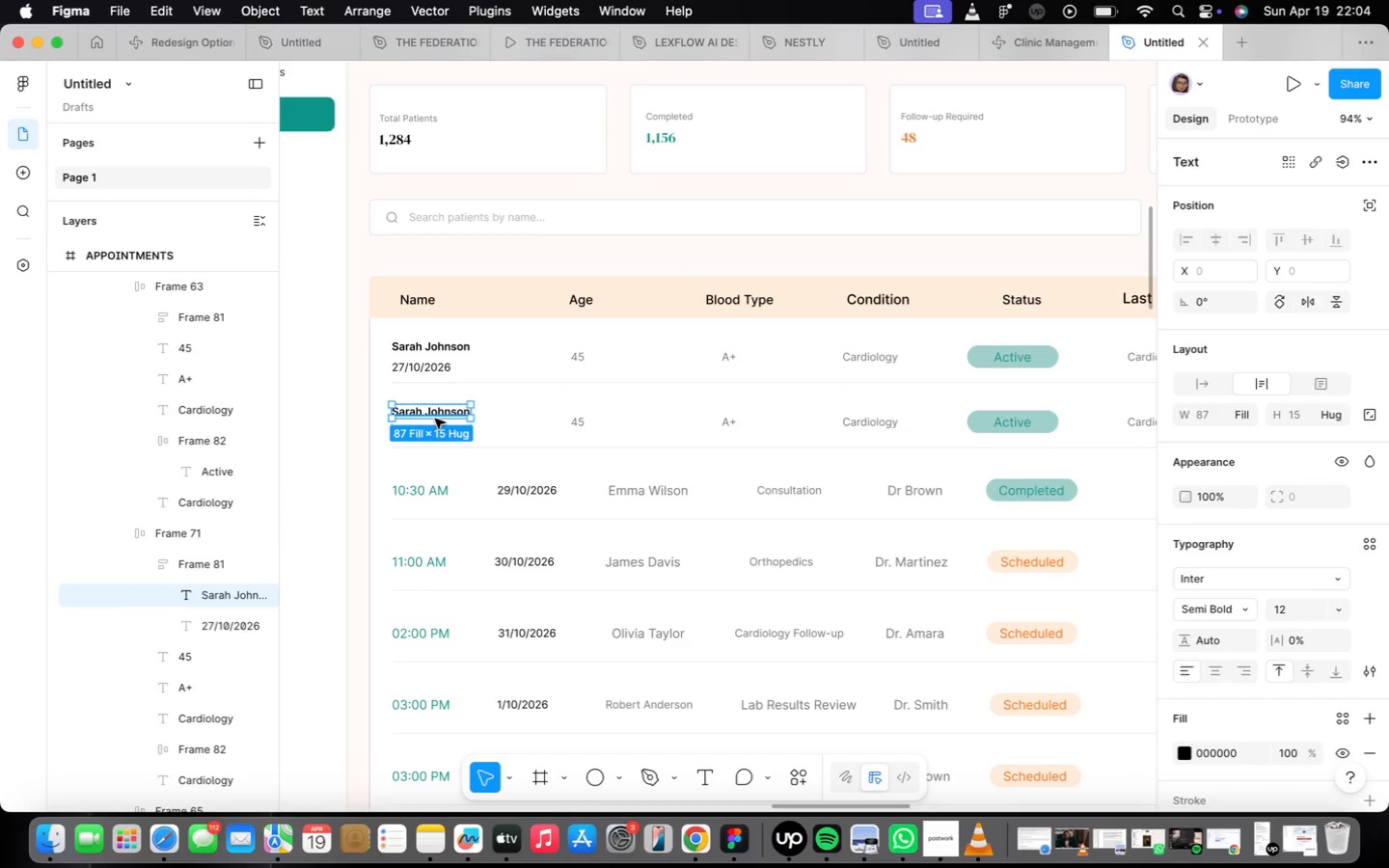 
triple_click([435, 419])
 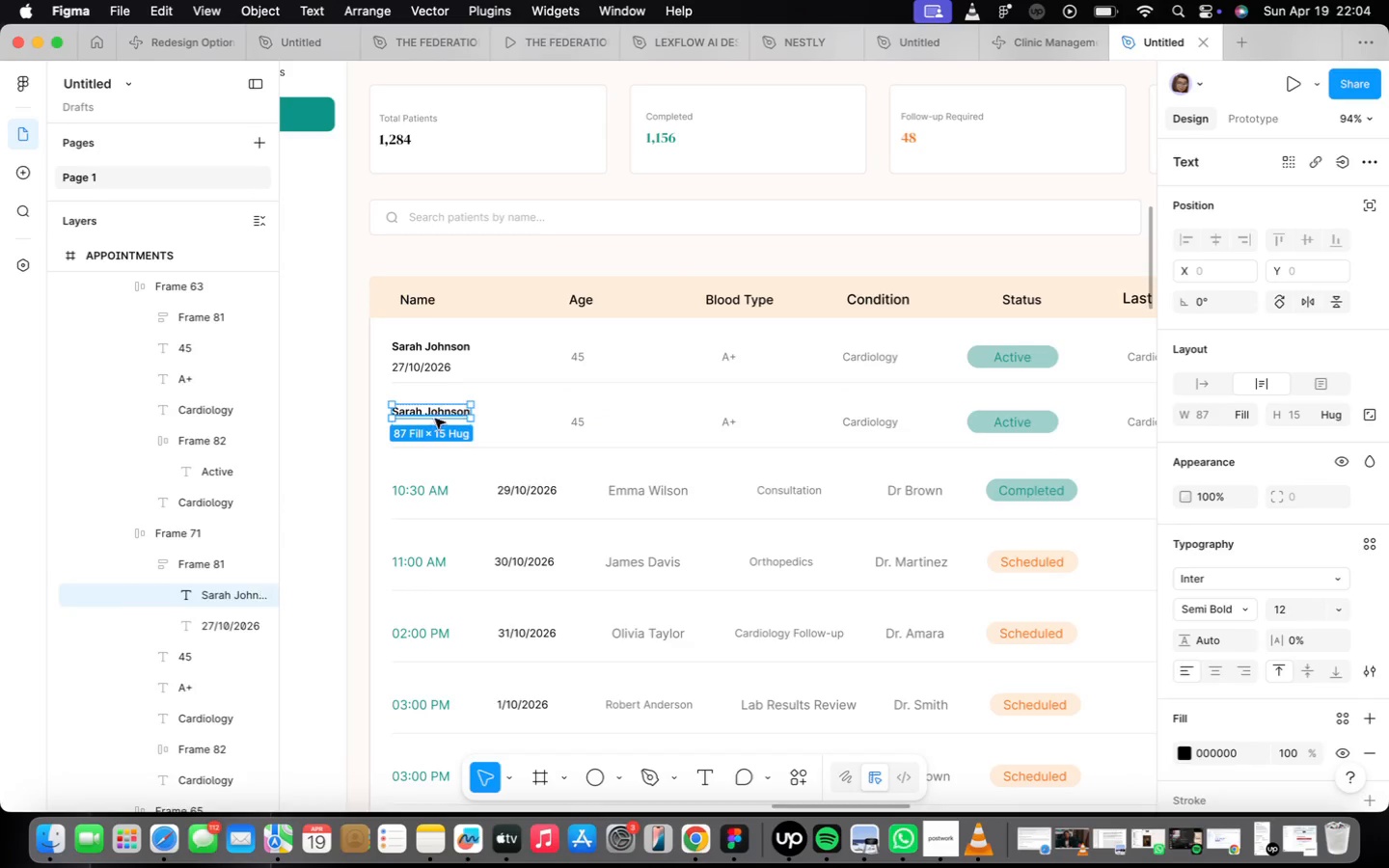 
triple_click([435, 419])
 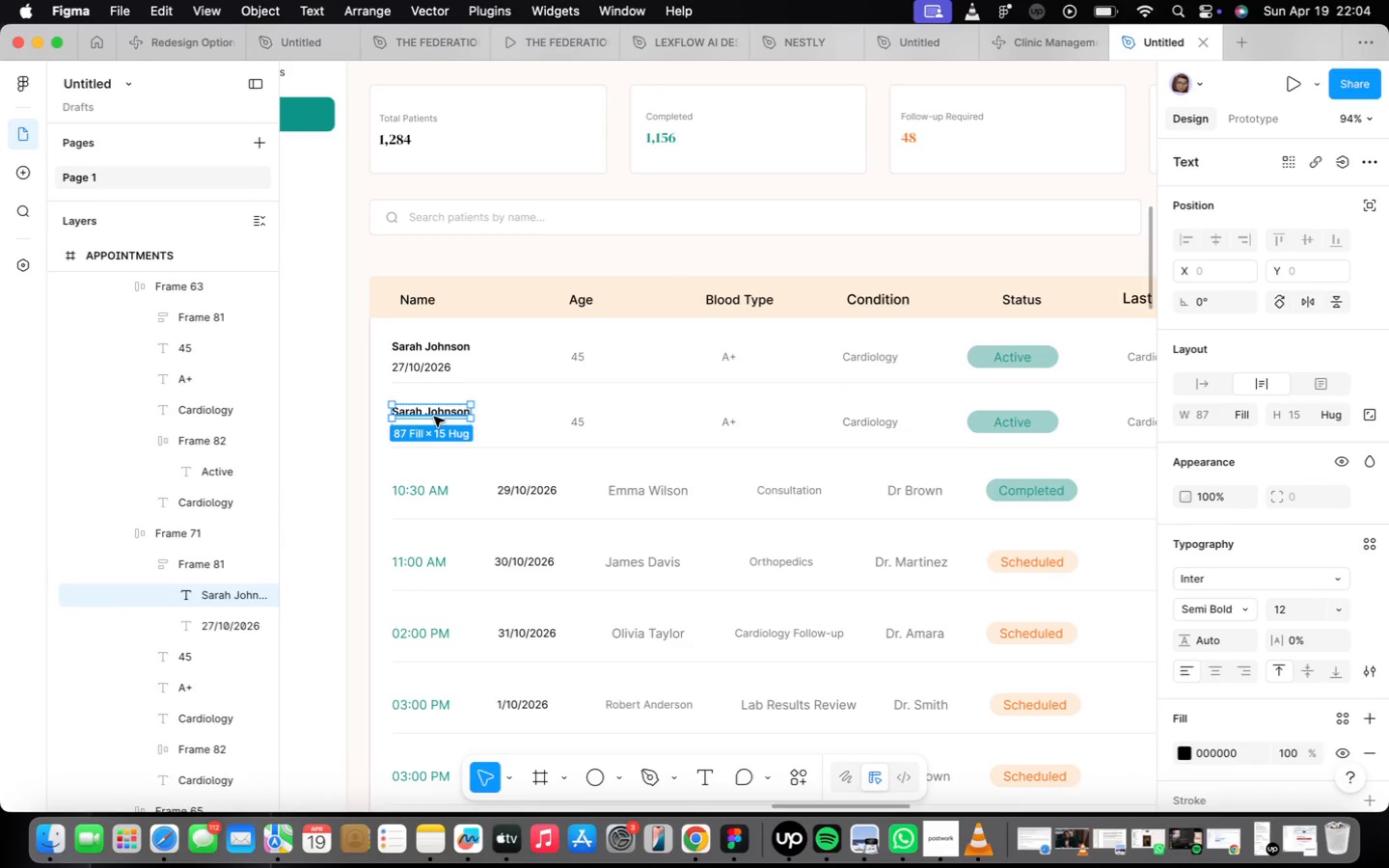 
triple_click([434, 417])
 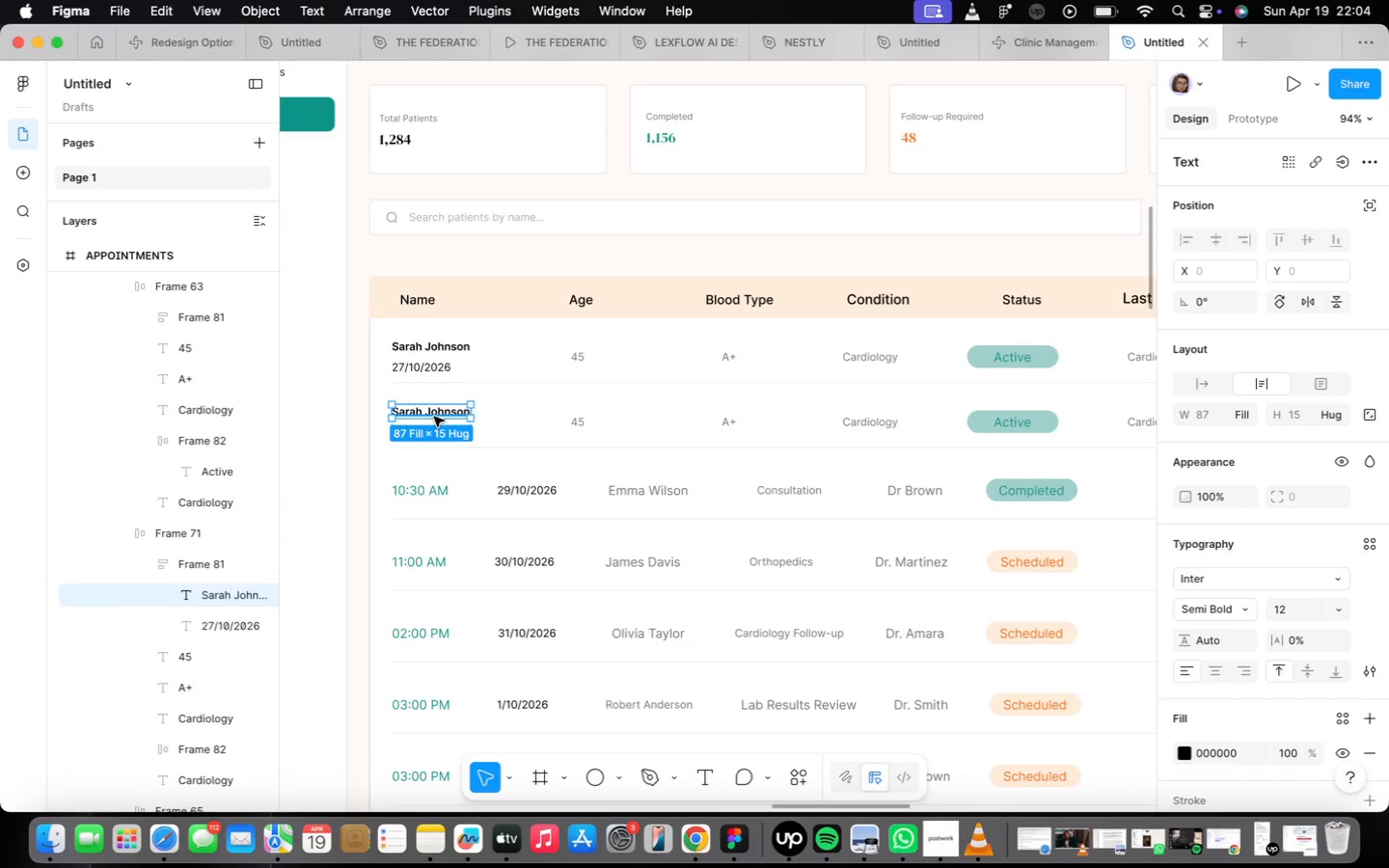 
triple_click([434, 417])
 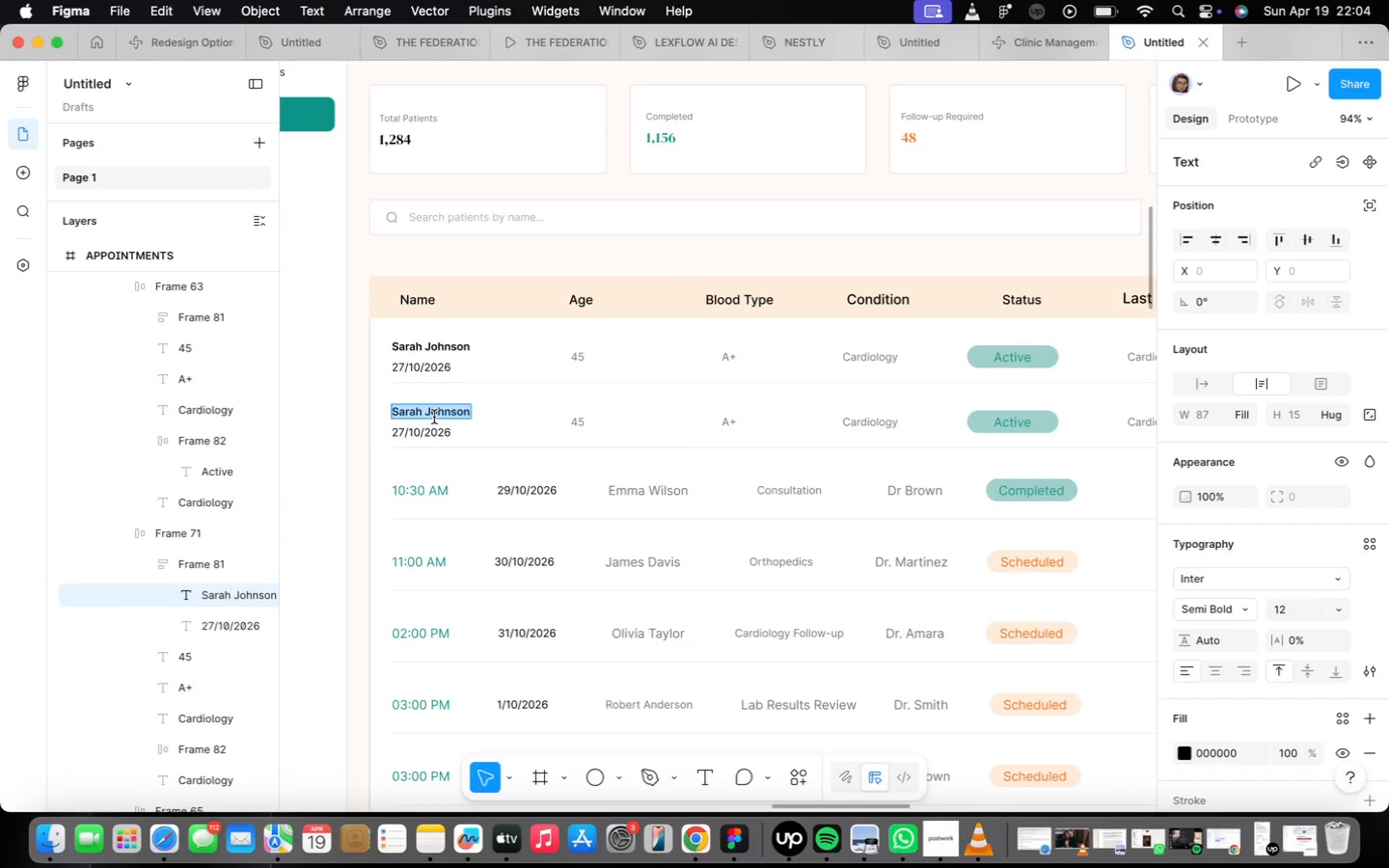 
type(Michael Chen)
 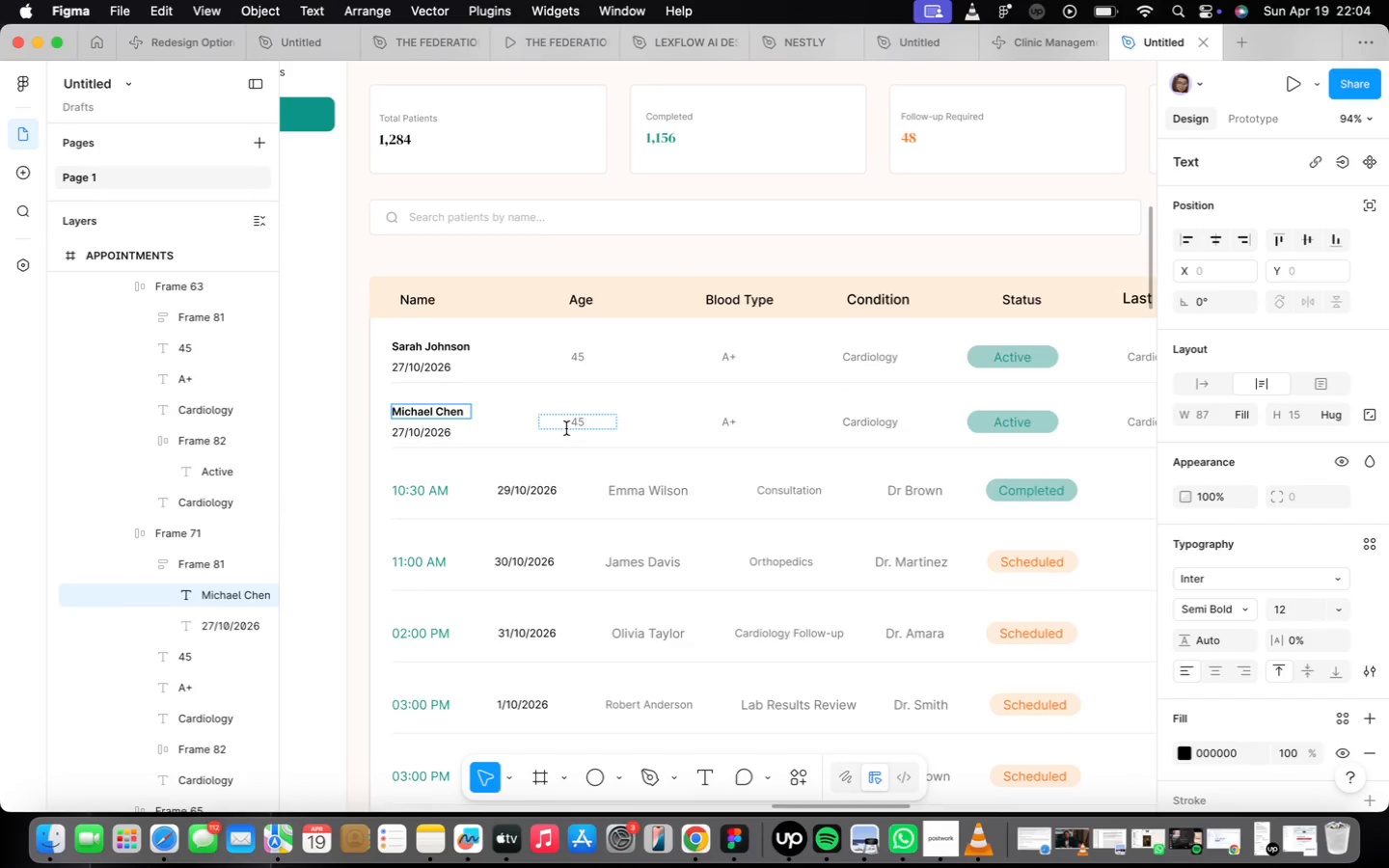 
double_click([582, 419])
 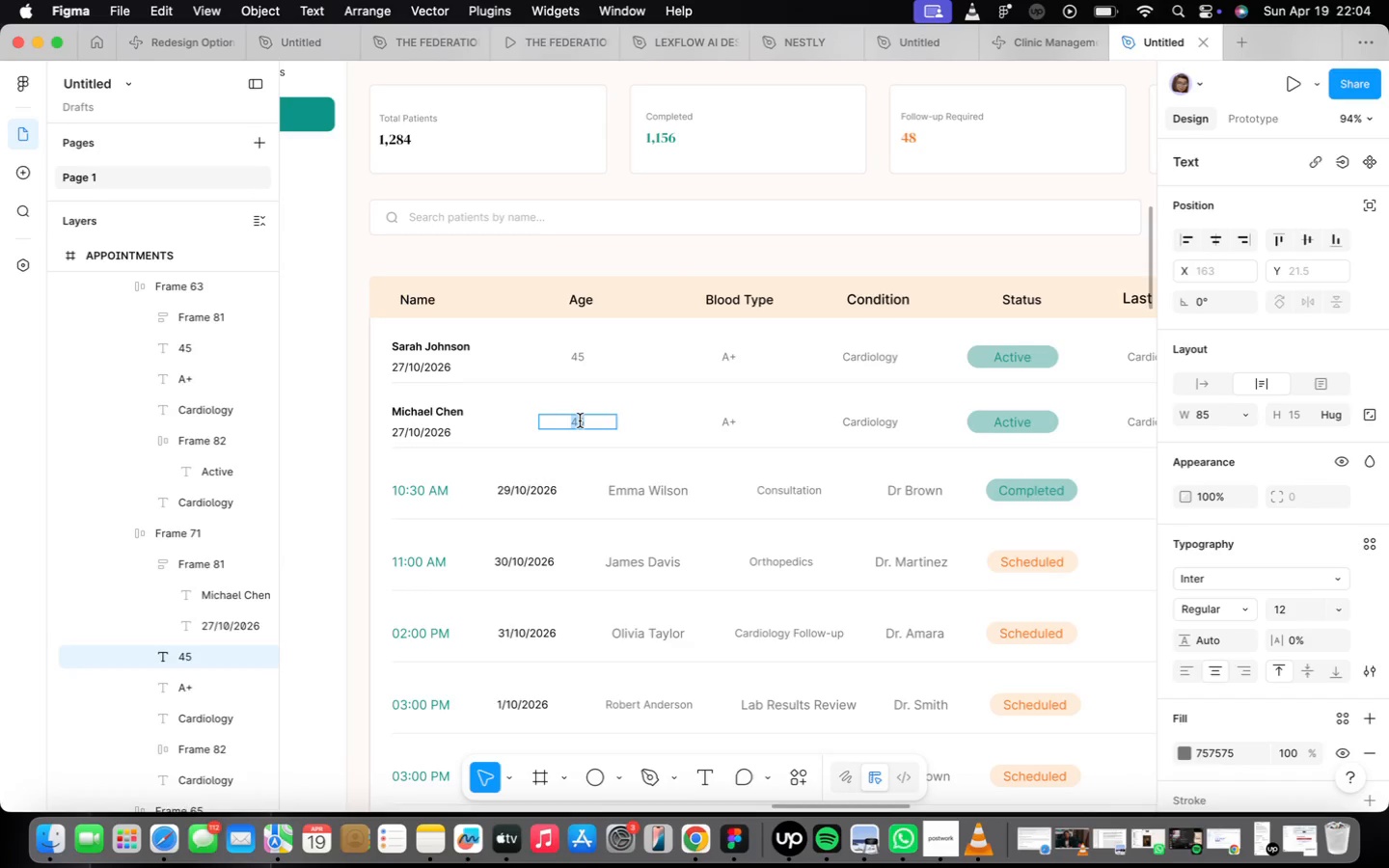 
type(52)
 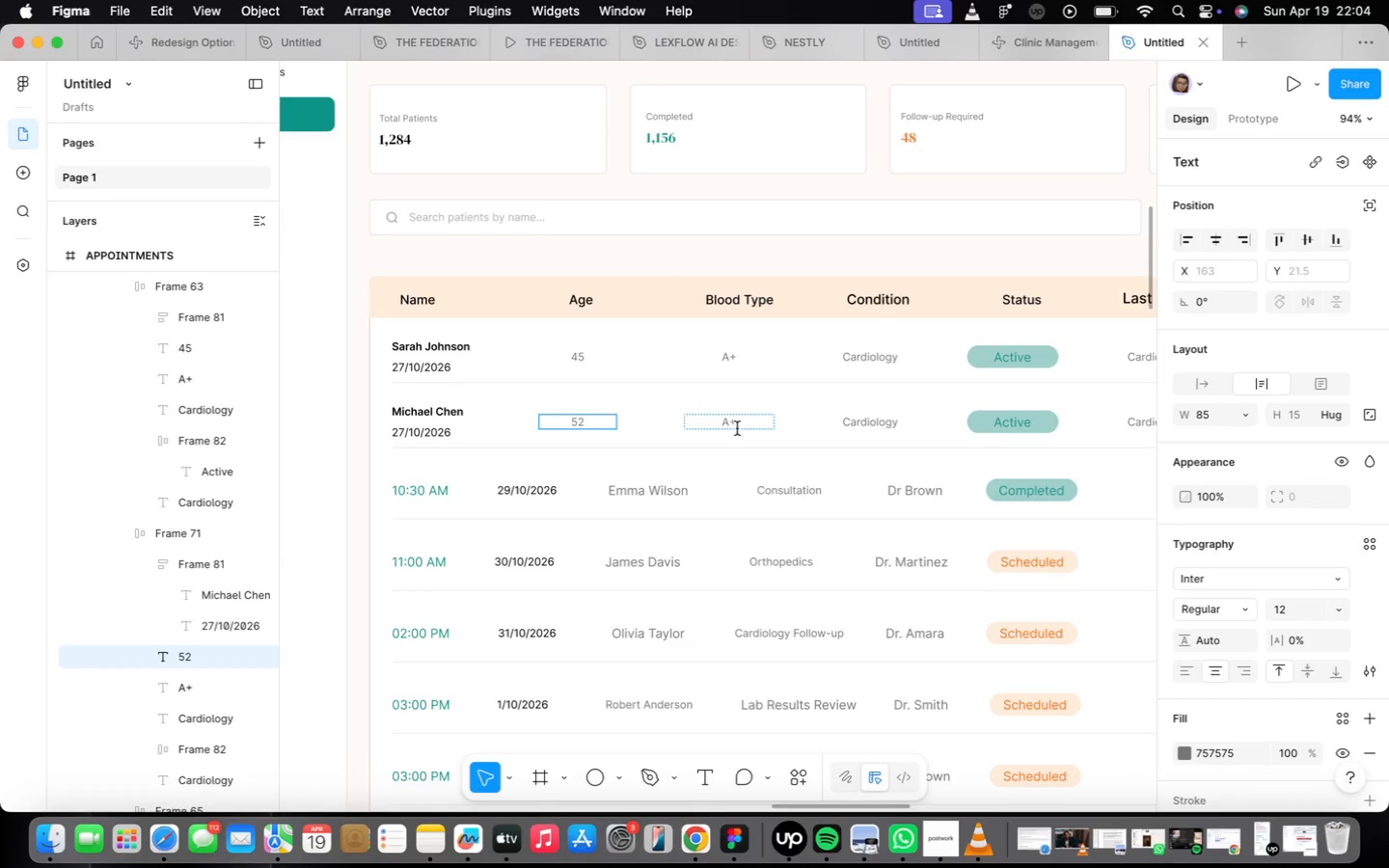 
left_click([730, 422])
 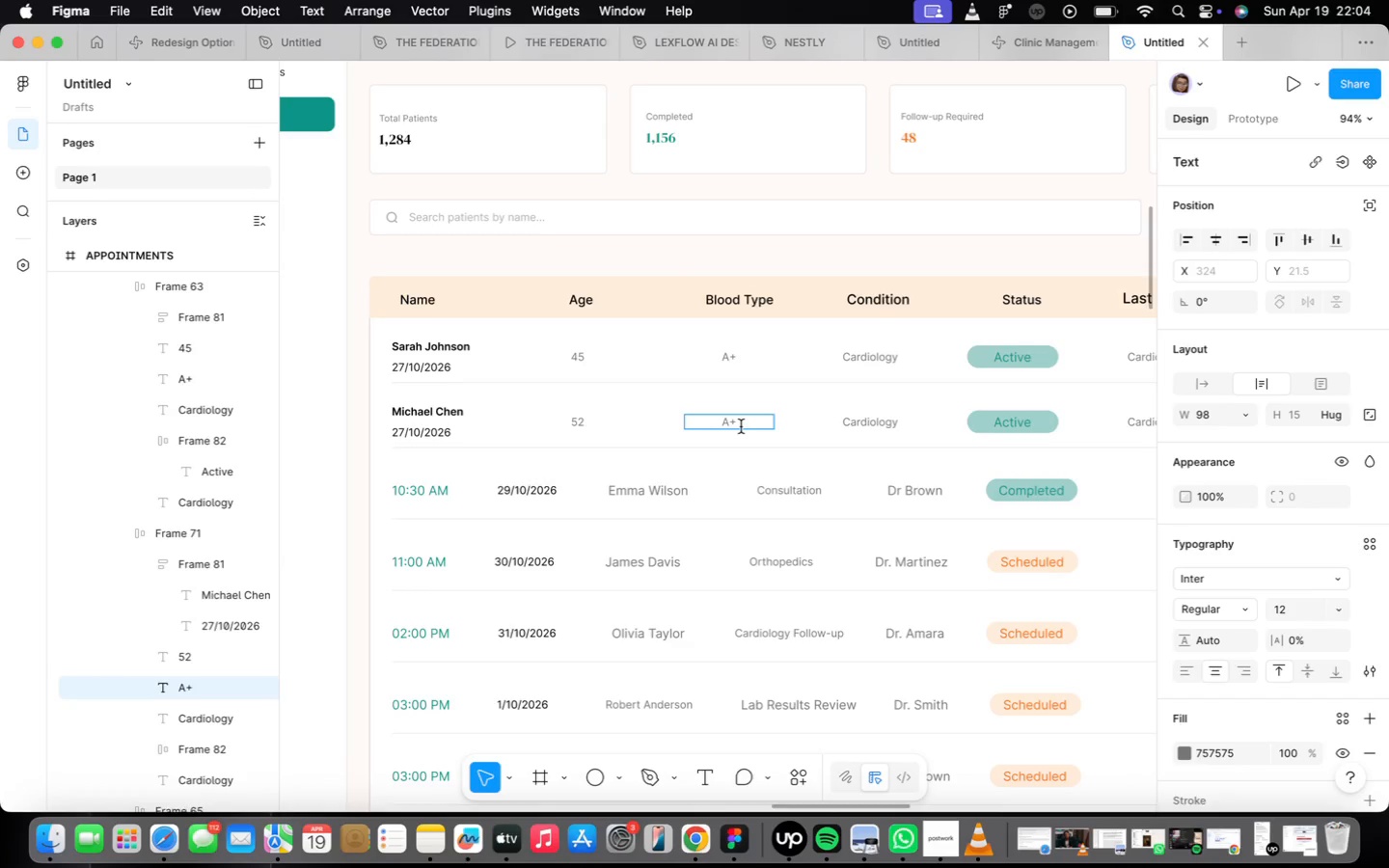 
key(Backspace)
 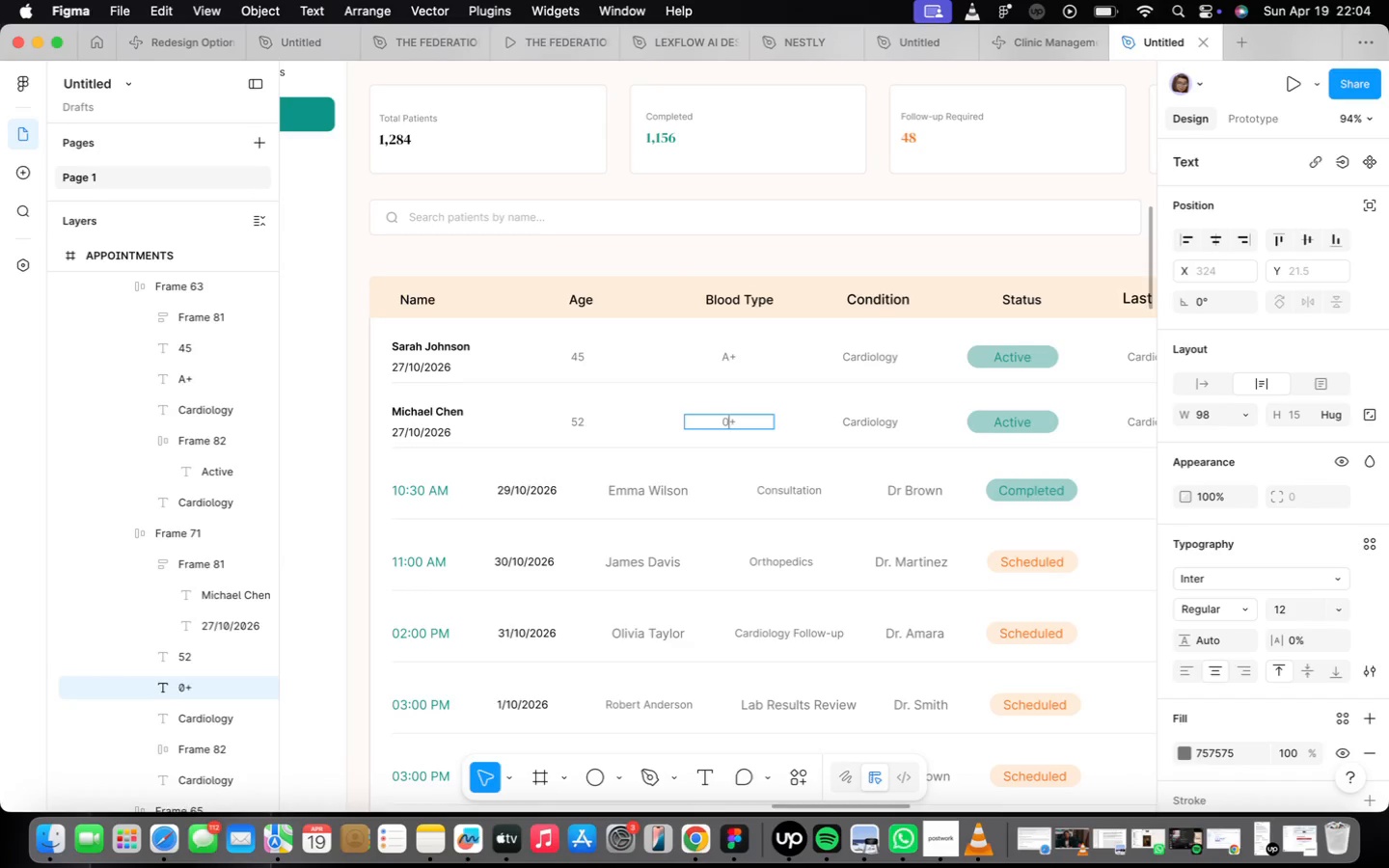 
key(0)
 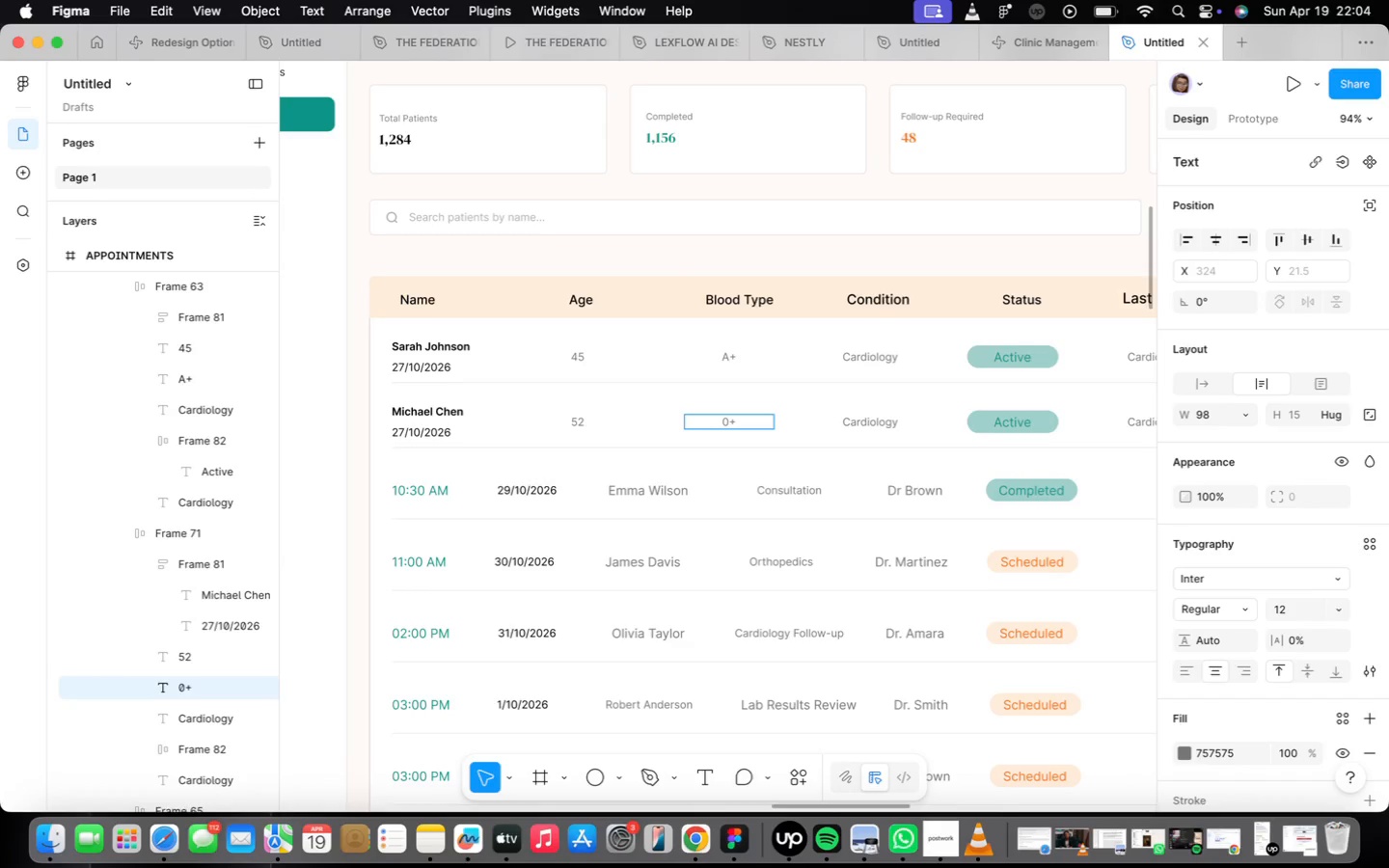 
key(Backspace)
 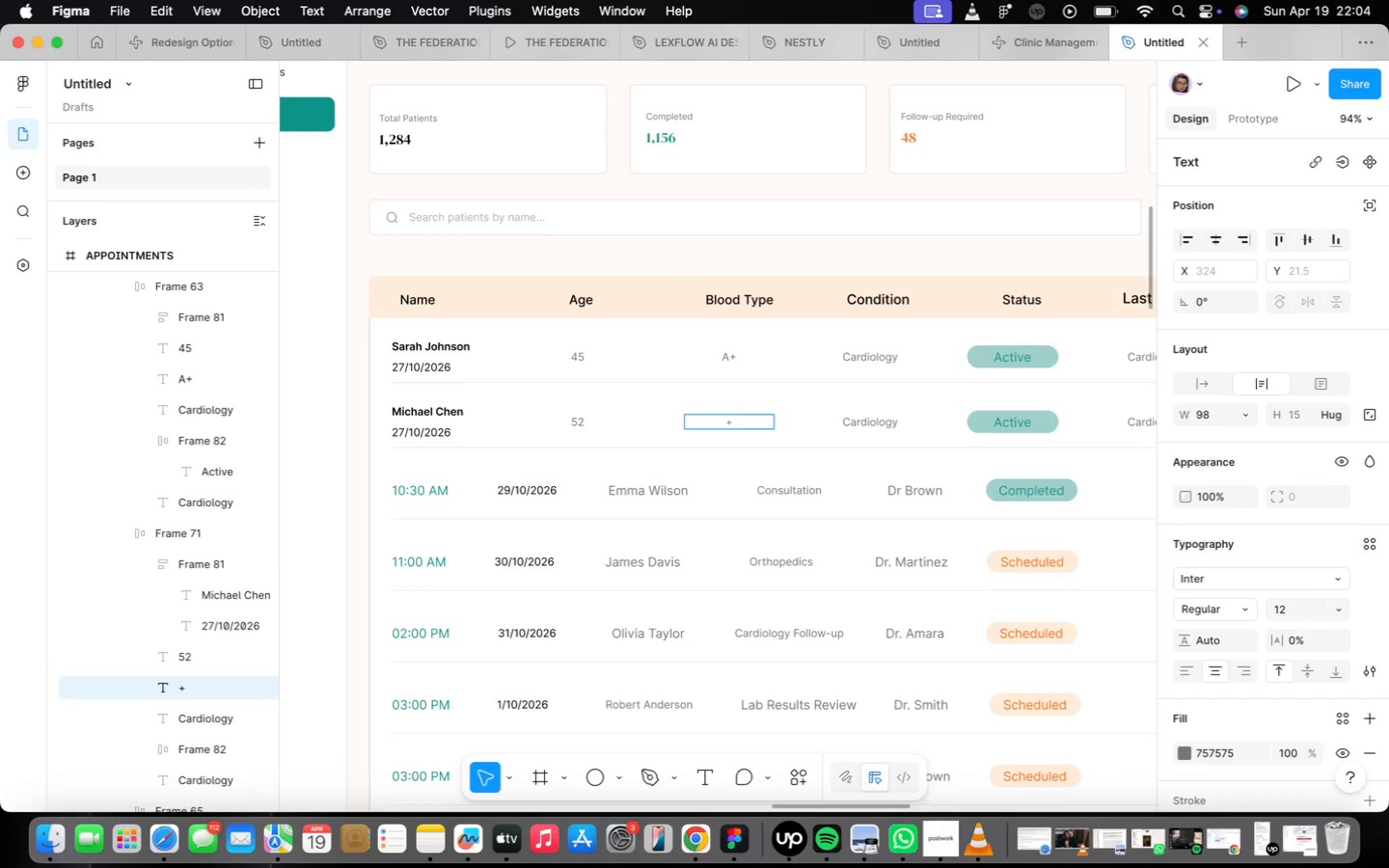 
key(O)
 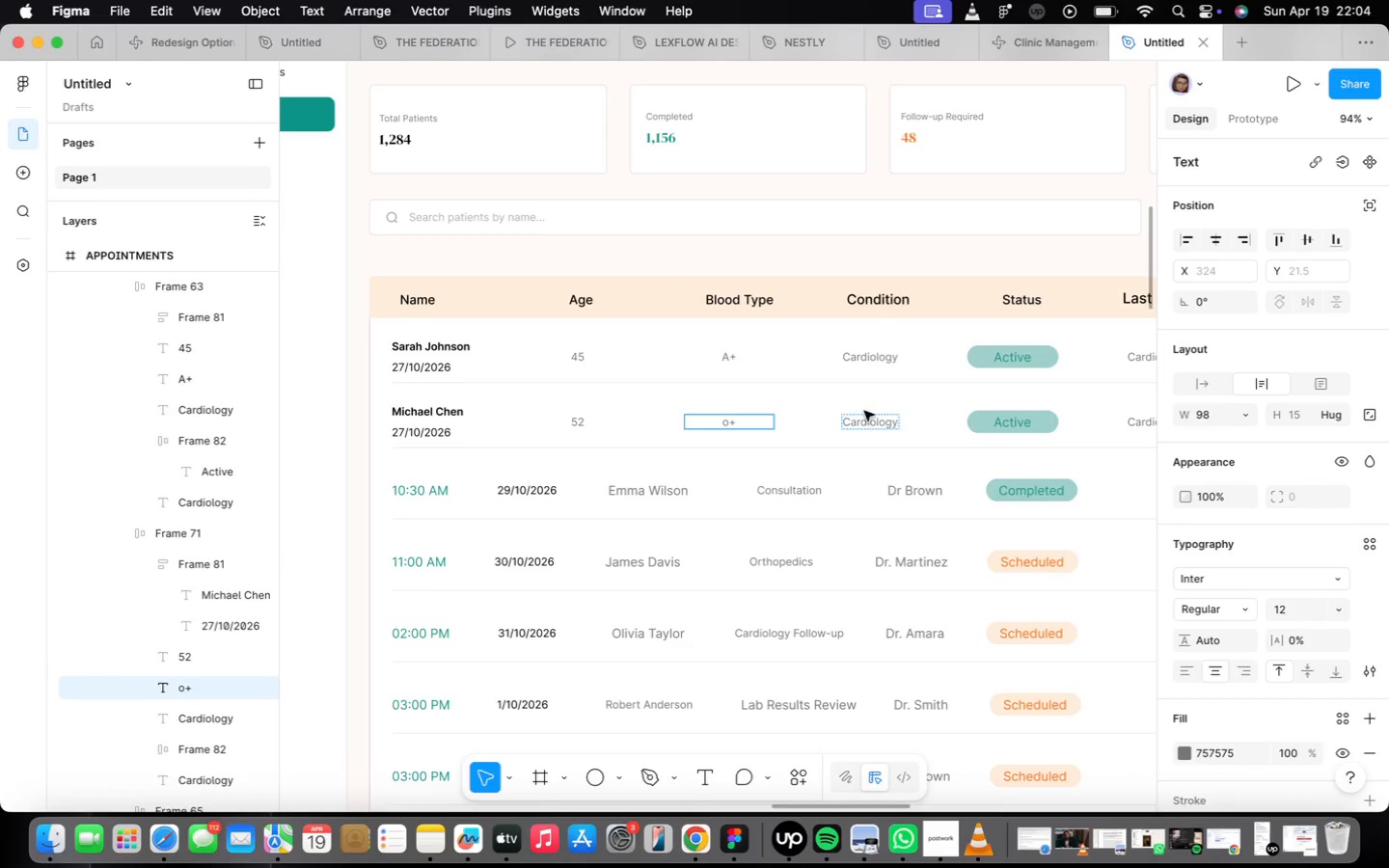 
key(Backspace)
 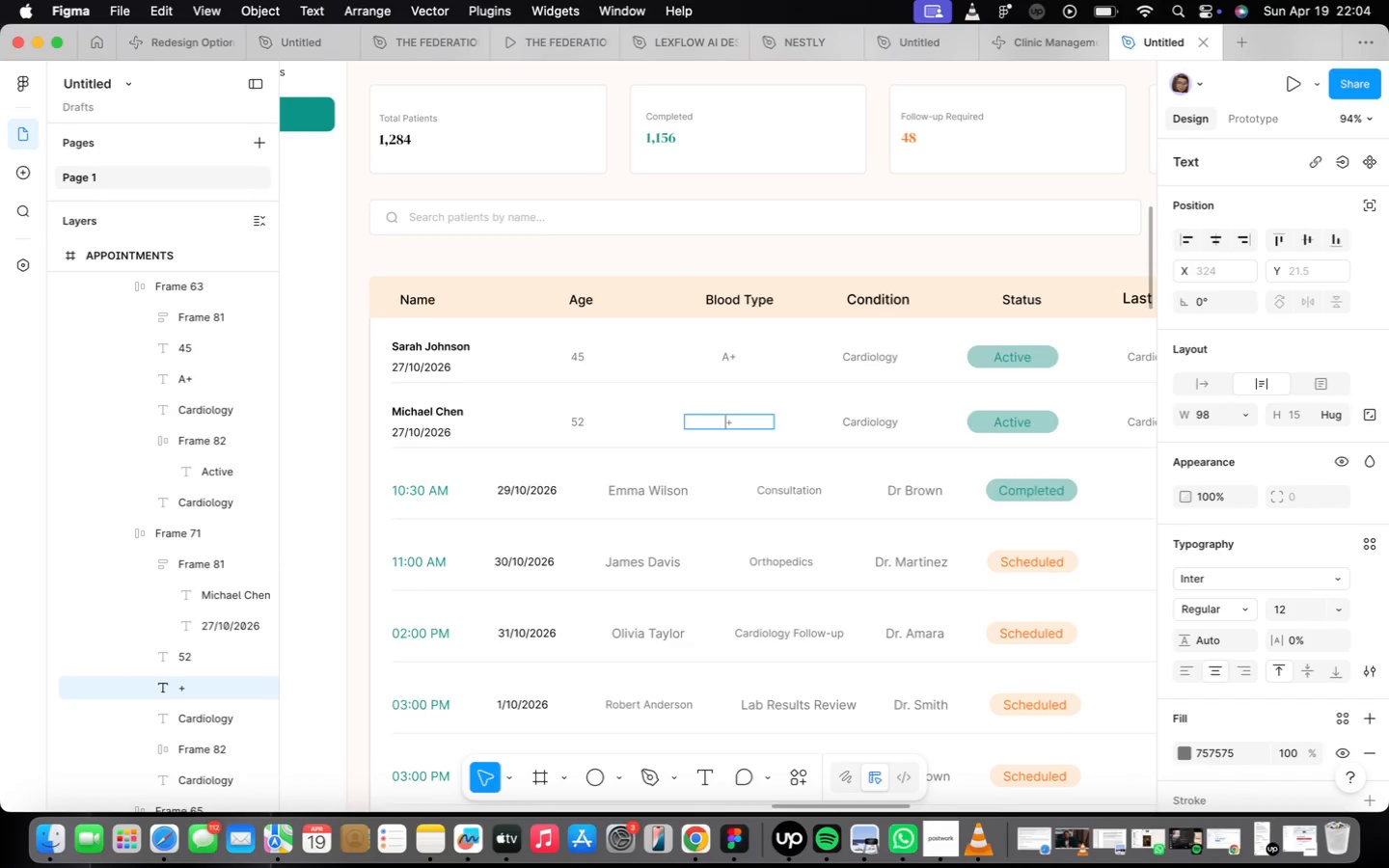 
key(CapsLock)
 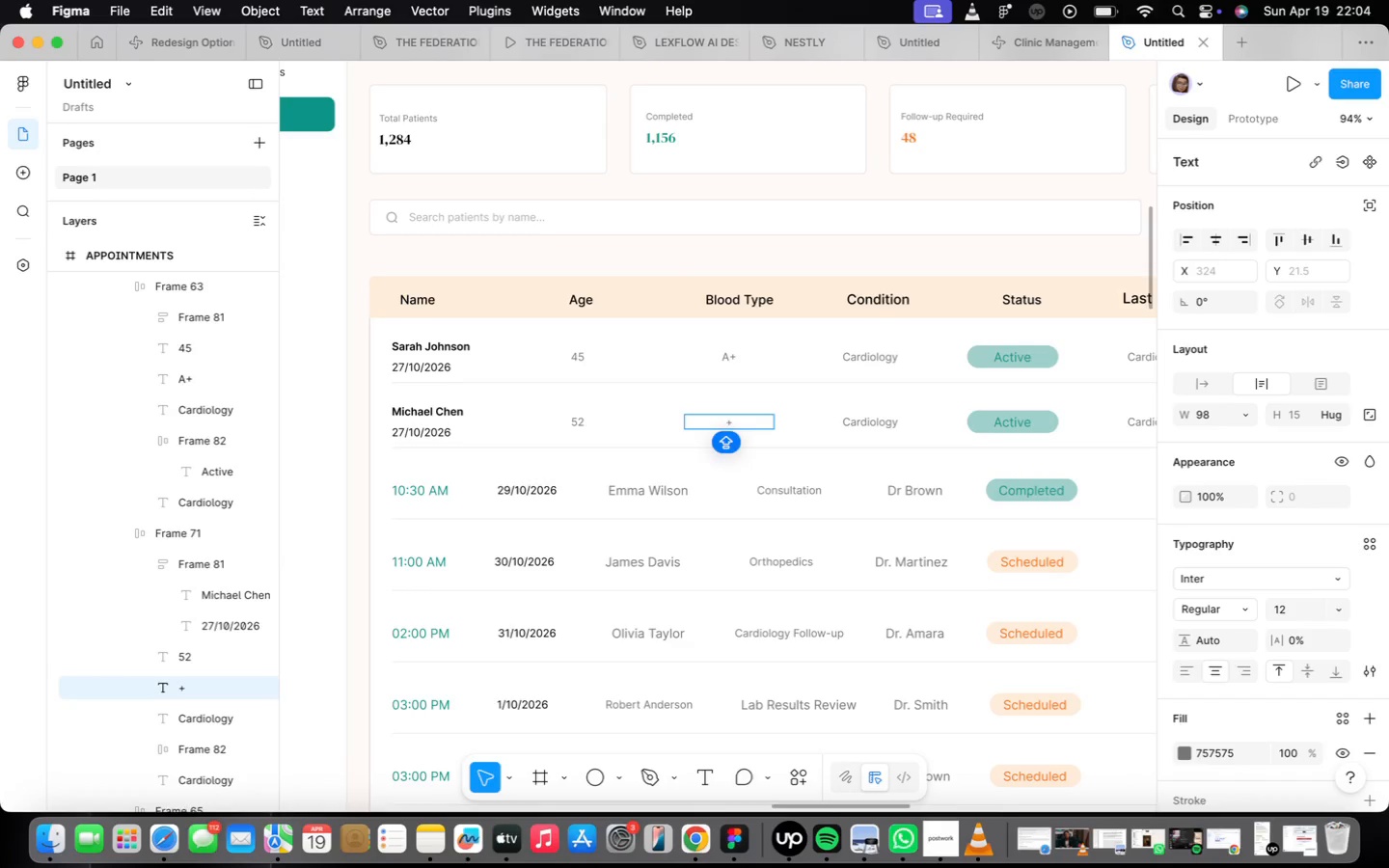 
key(O)
 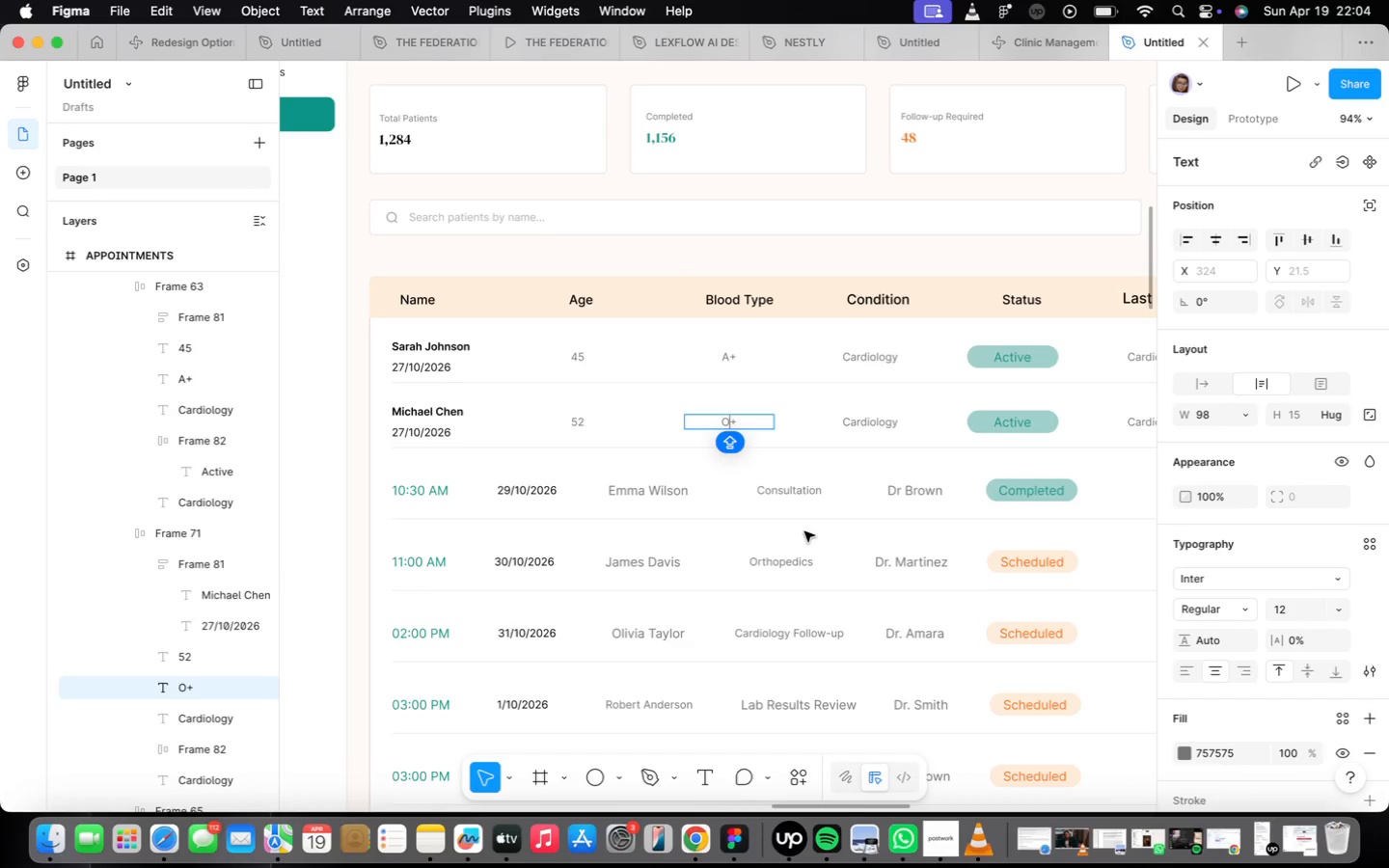 
mouse_move([730, 425])
 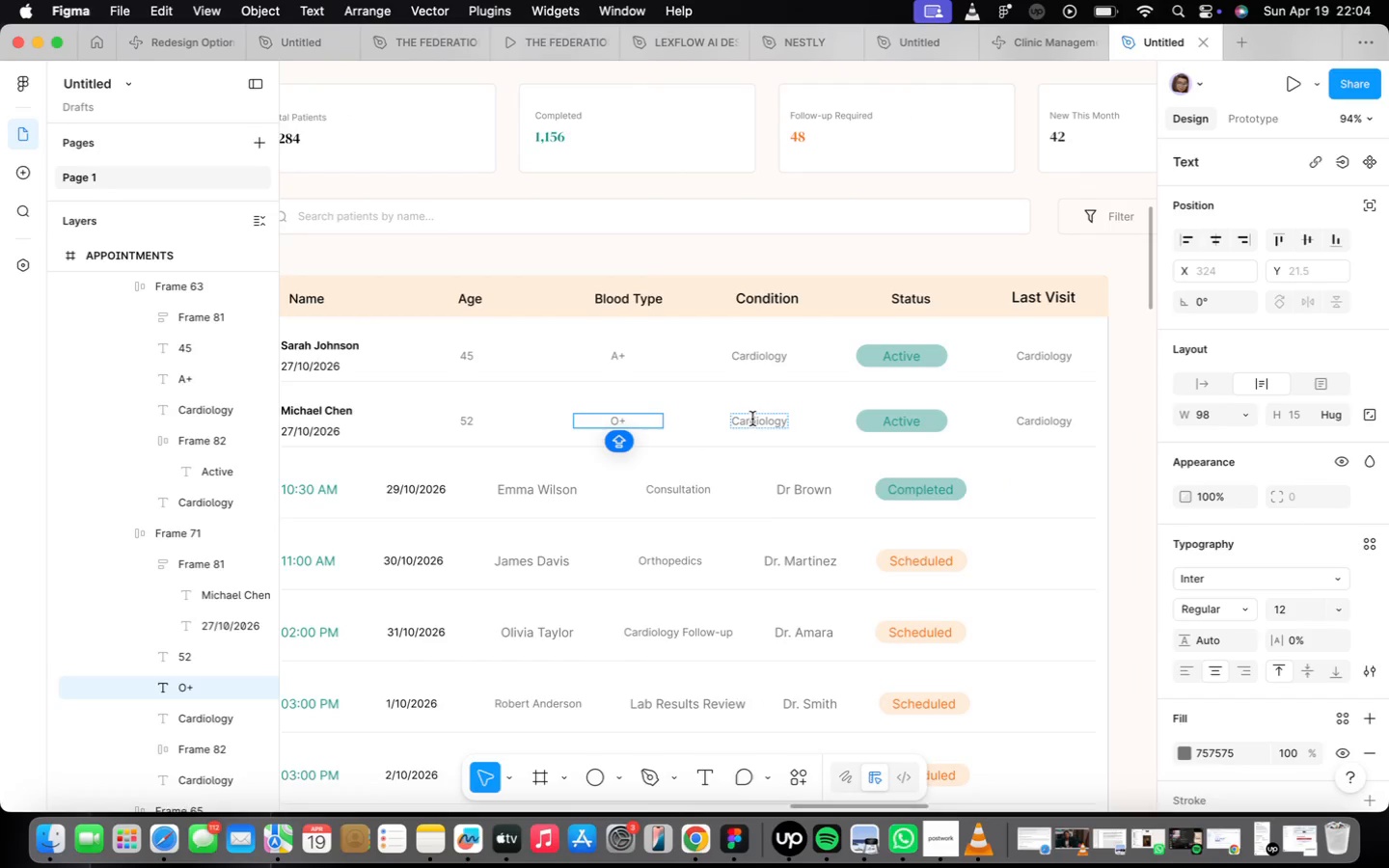 
left_click([758, 424])
 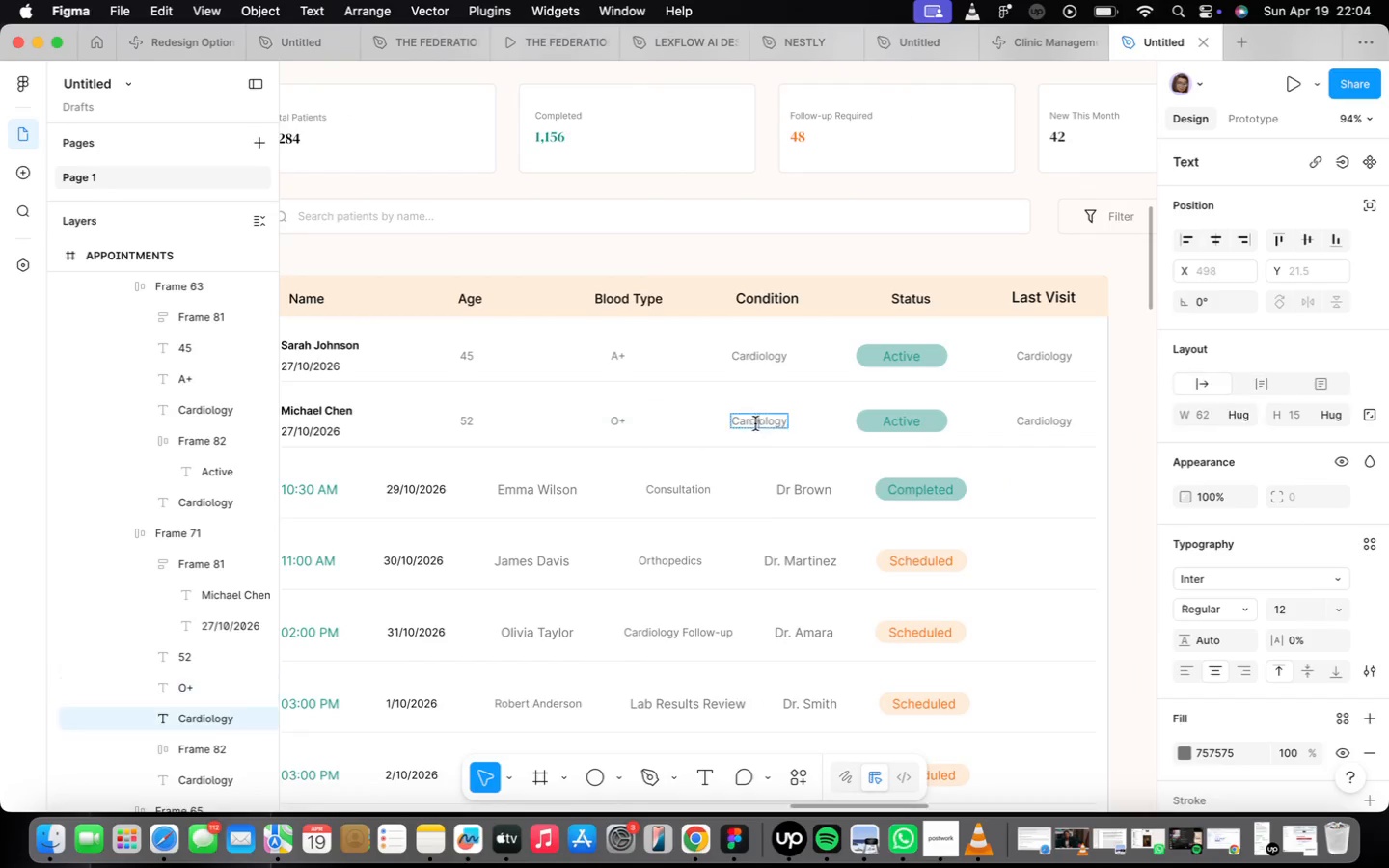 
triple_click([755, 424])
 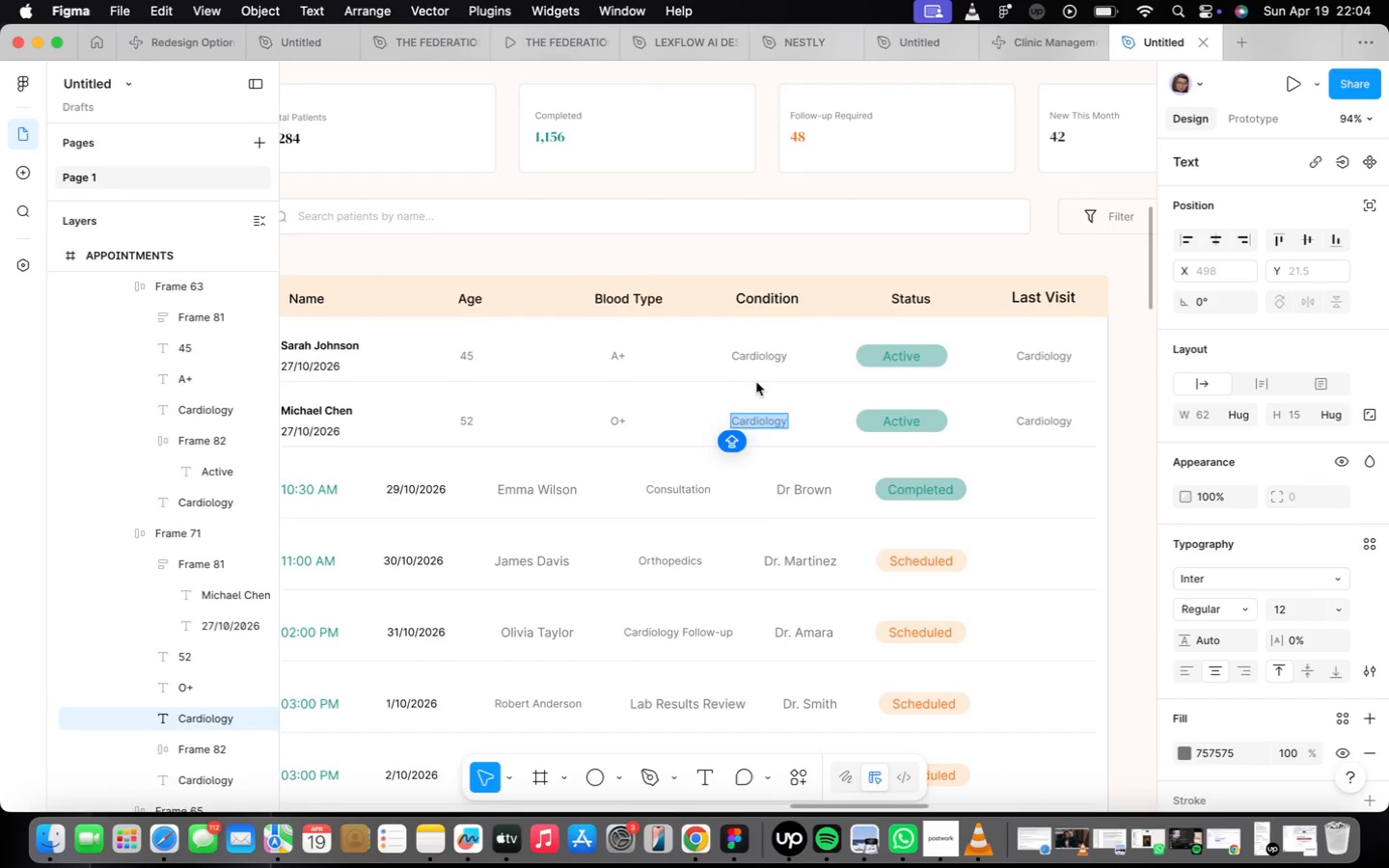 
type(Dia)
 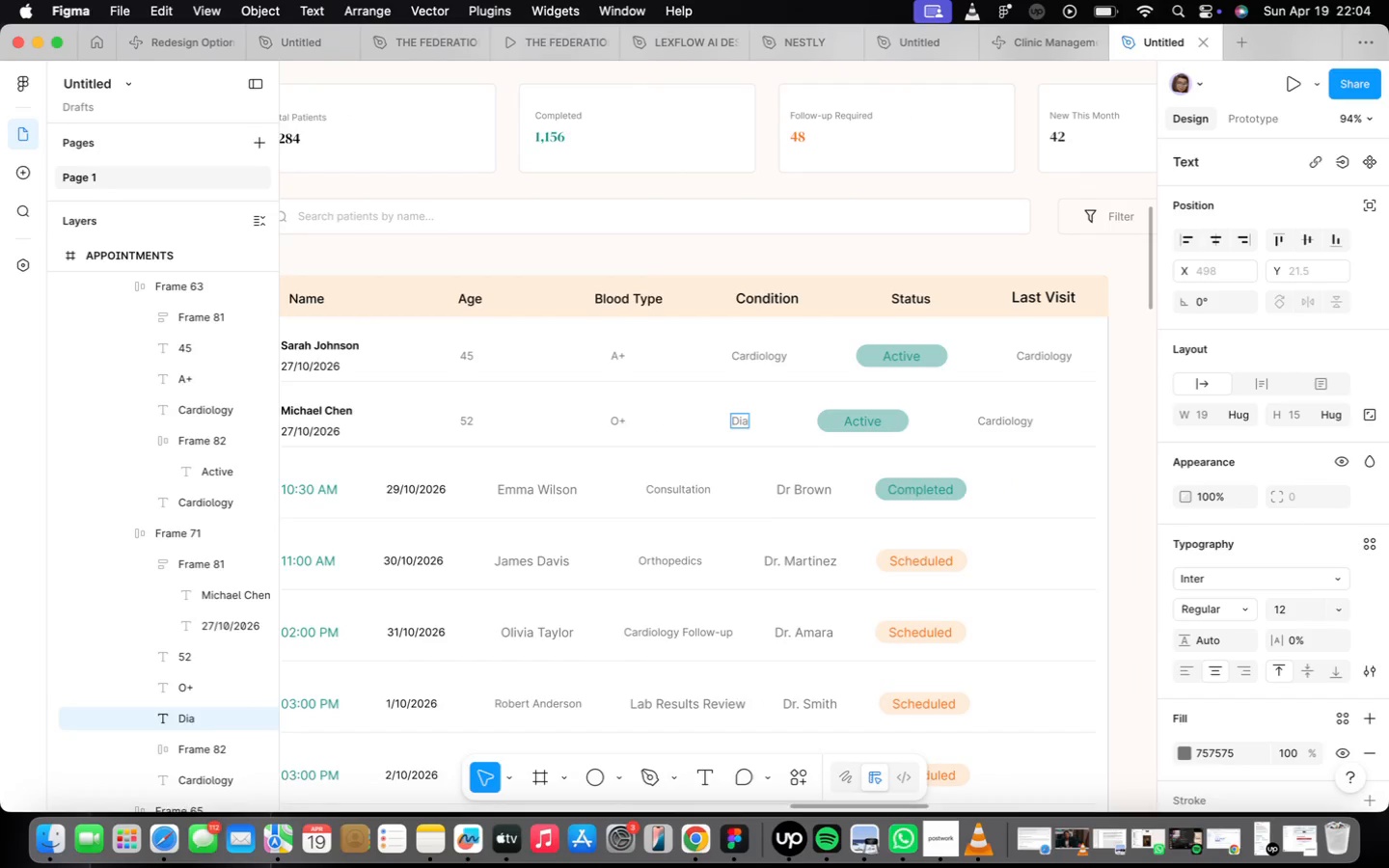 
key(Meta+Z)
 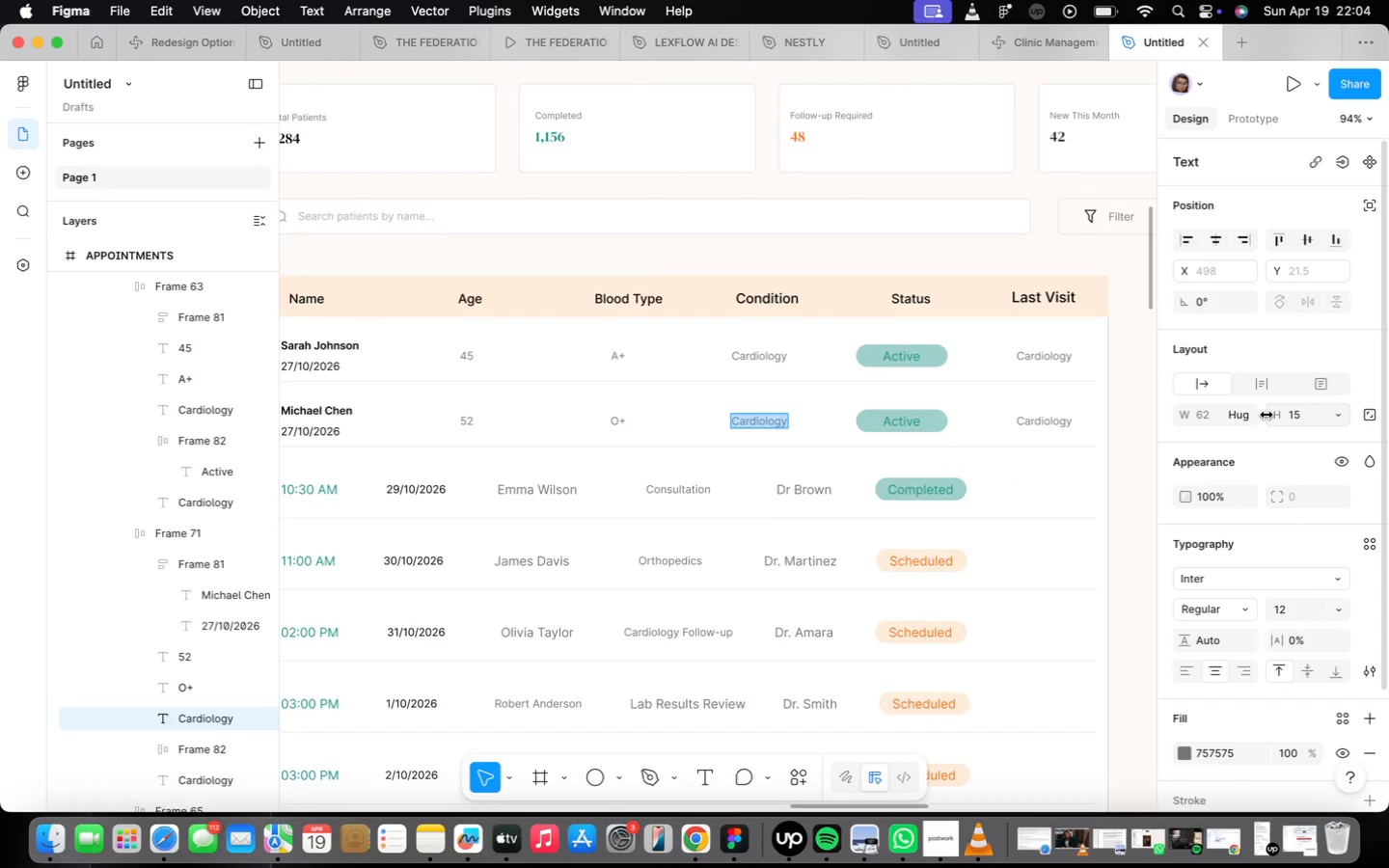 
left_click([1249, 410])
 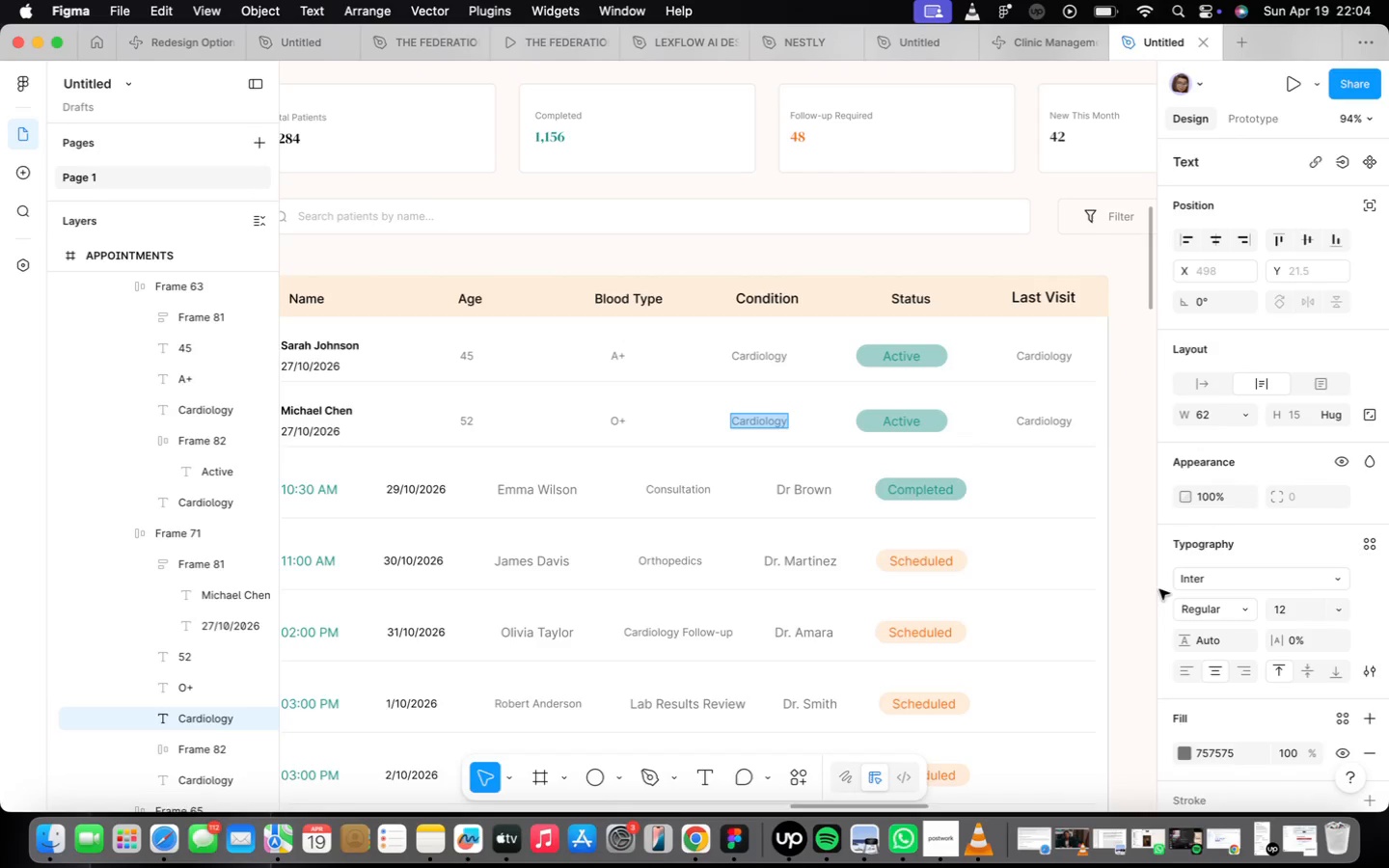 
type(Diabeted)
key(Backspace)
type(s)
 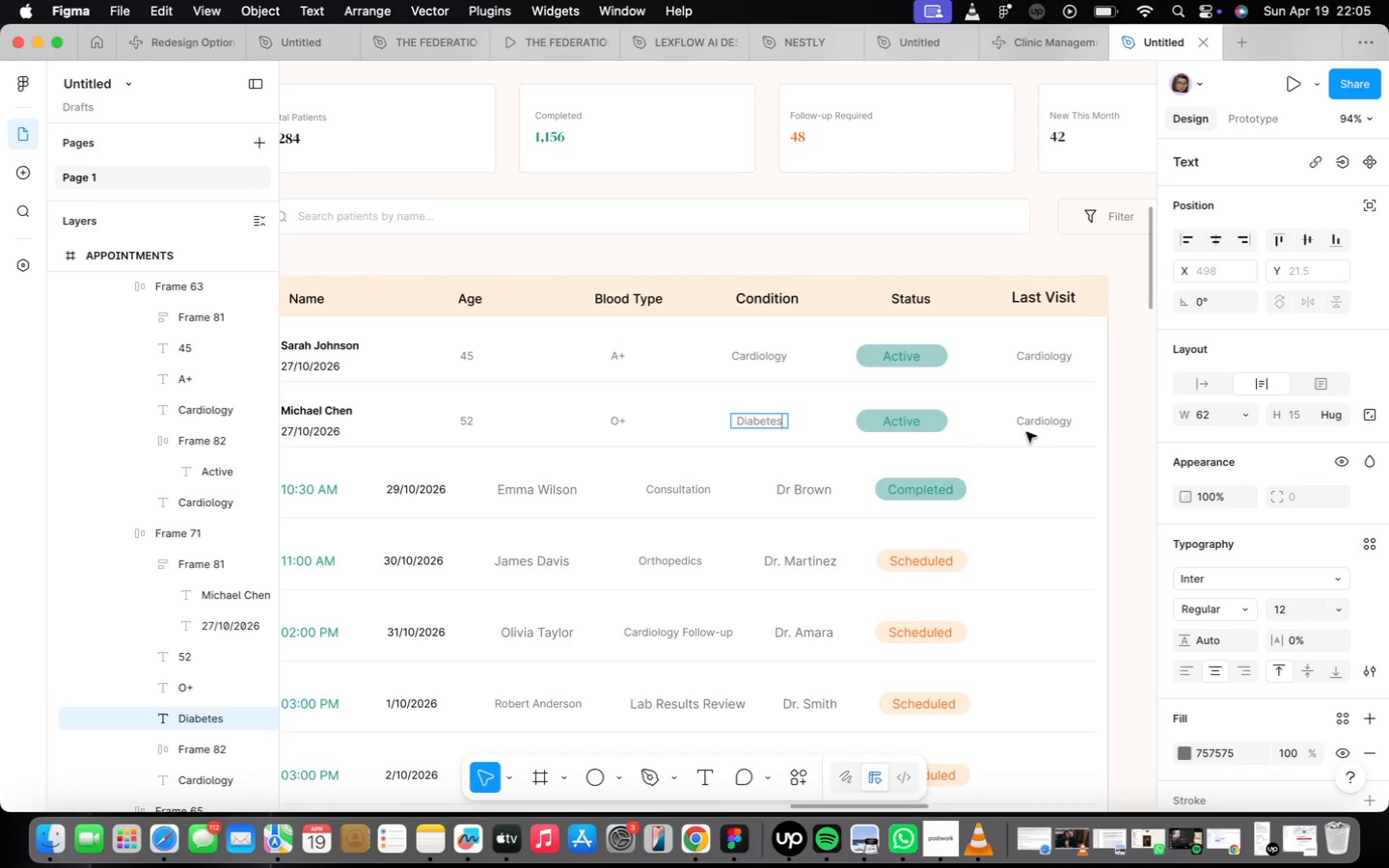 
wait(6.78)
 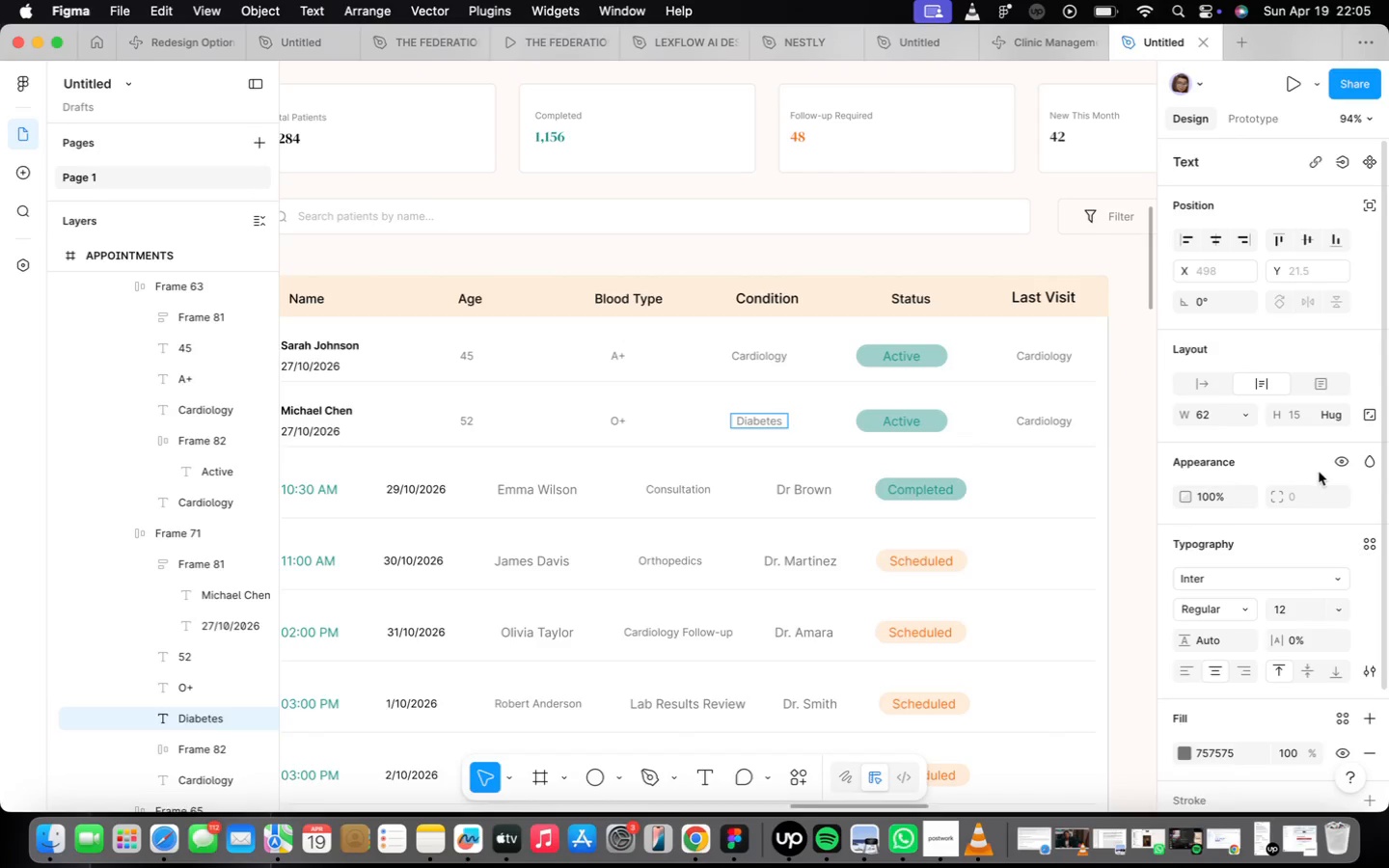 
double_click([1059, 424])
 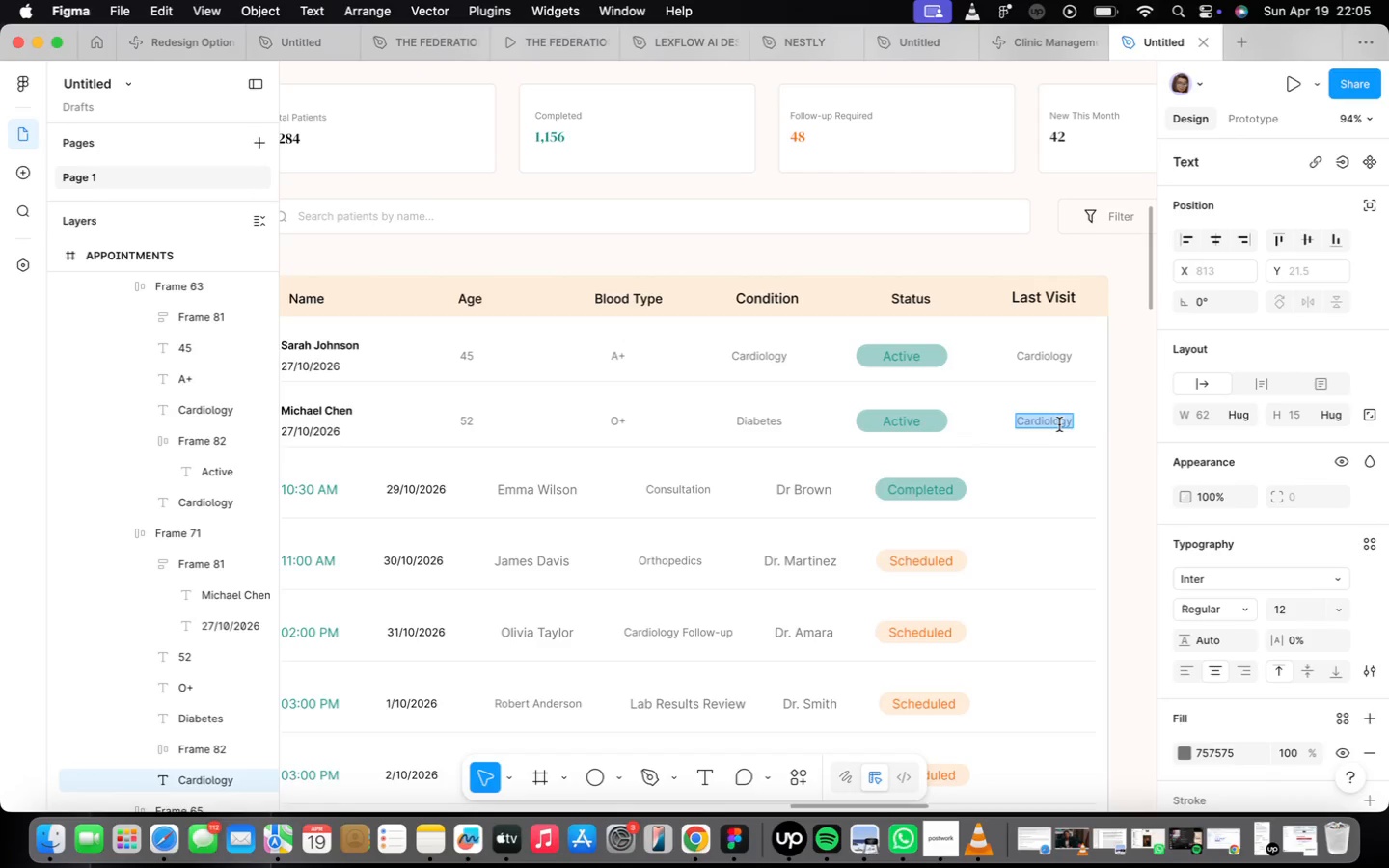 
triple_click([1059, 424])
 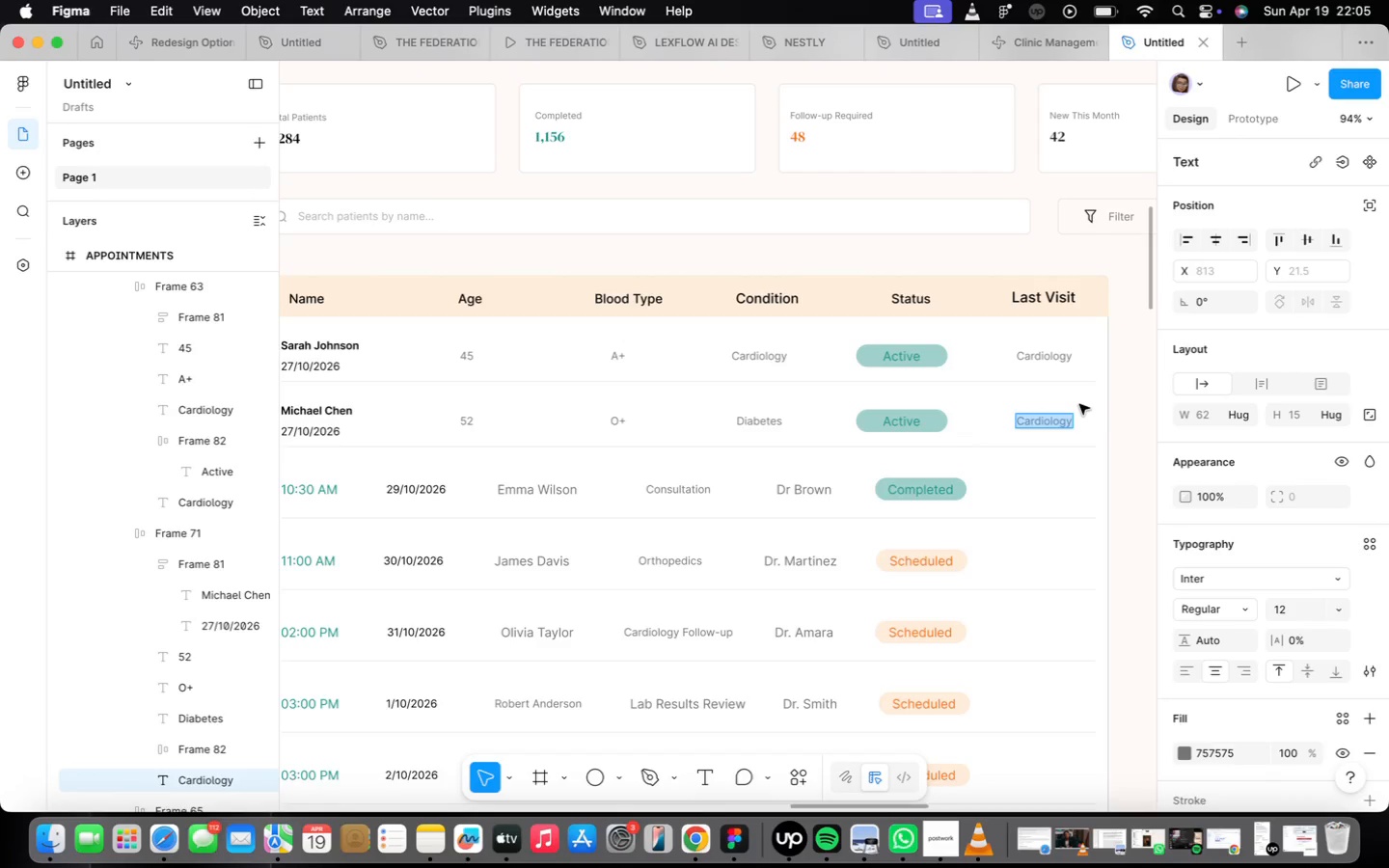 
type(Aprio)
key(Backspace)
type(l 12)
key(Backspace)
type(6,2)
key(Backspace)
 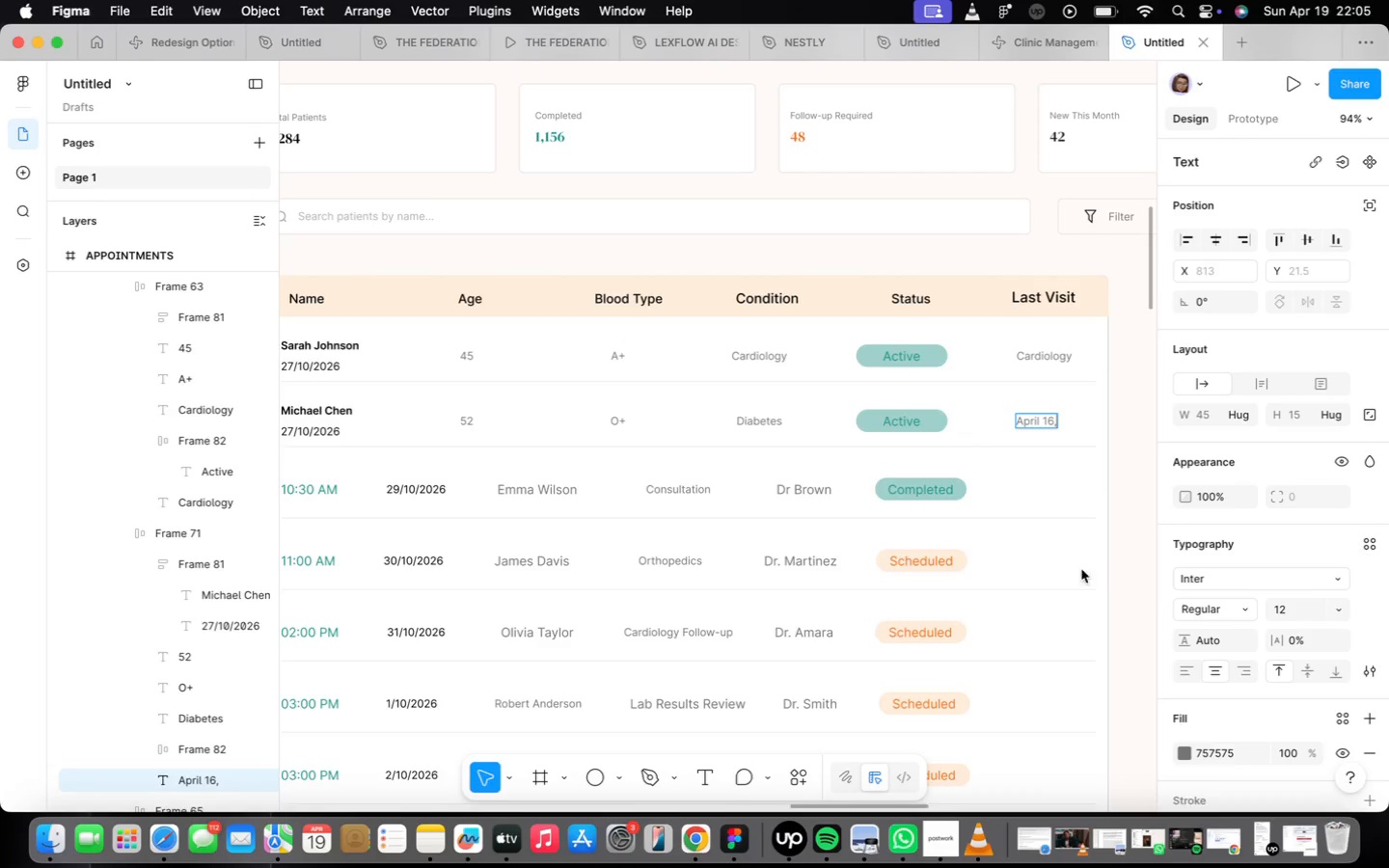 
left_click([1057, 350])
 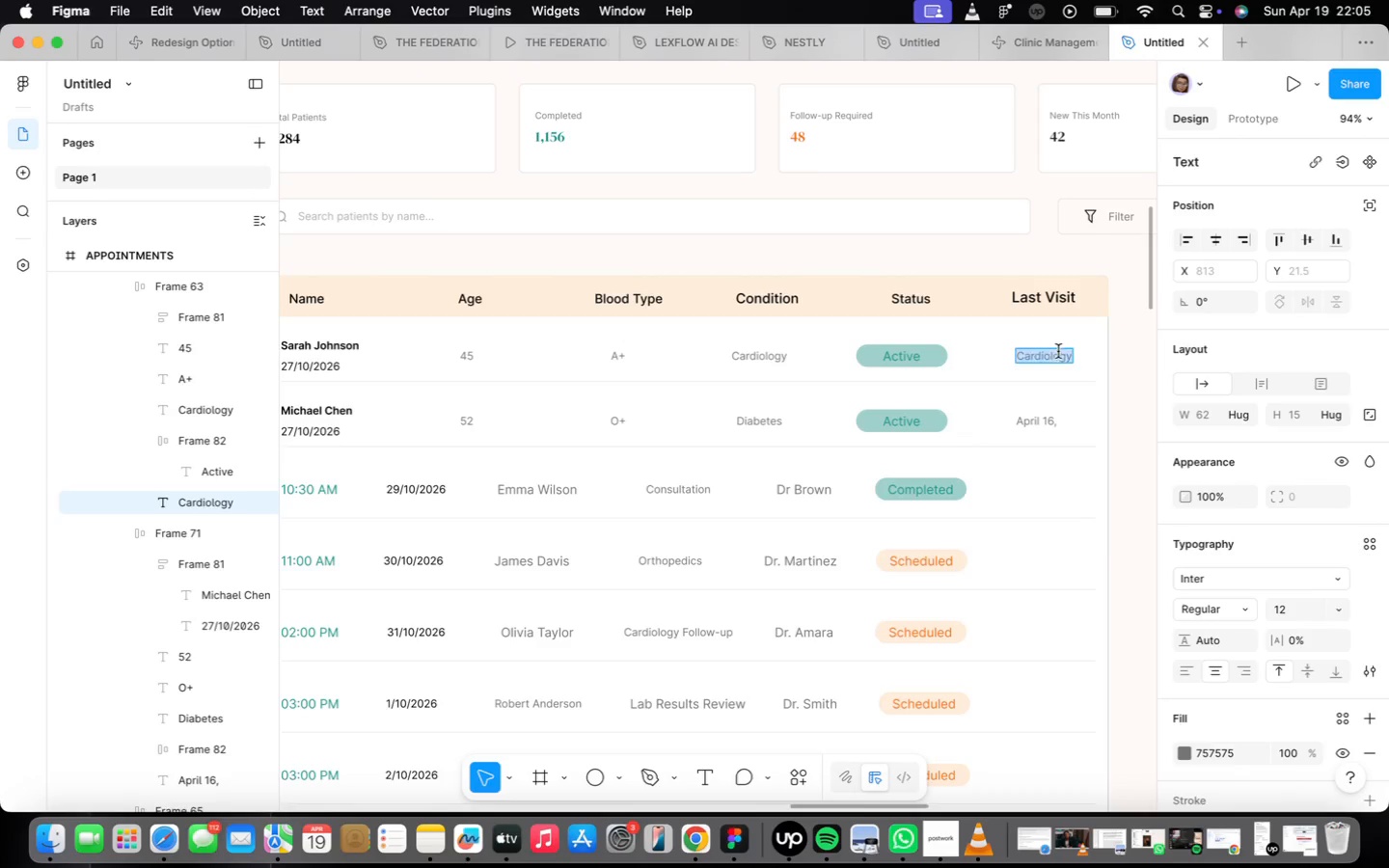 
triple_click([1059, 351])
 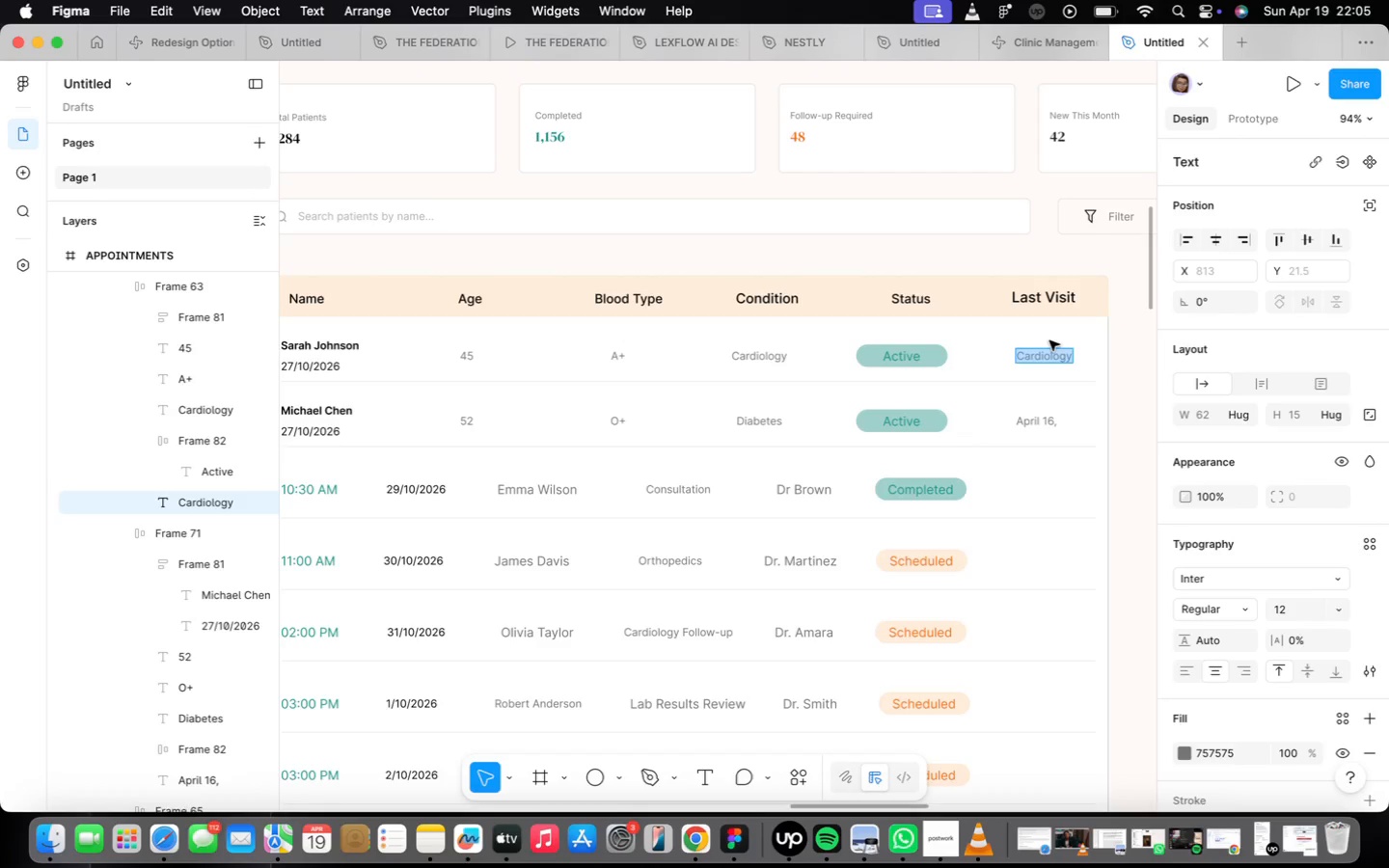 
type(April 15, 2026)
 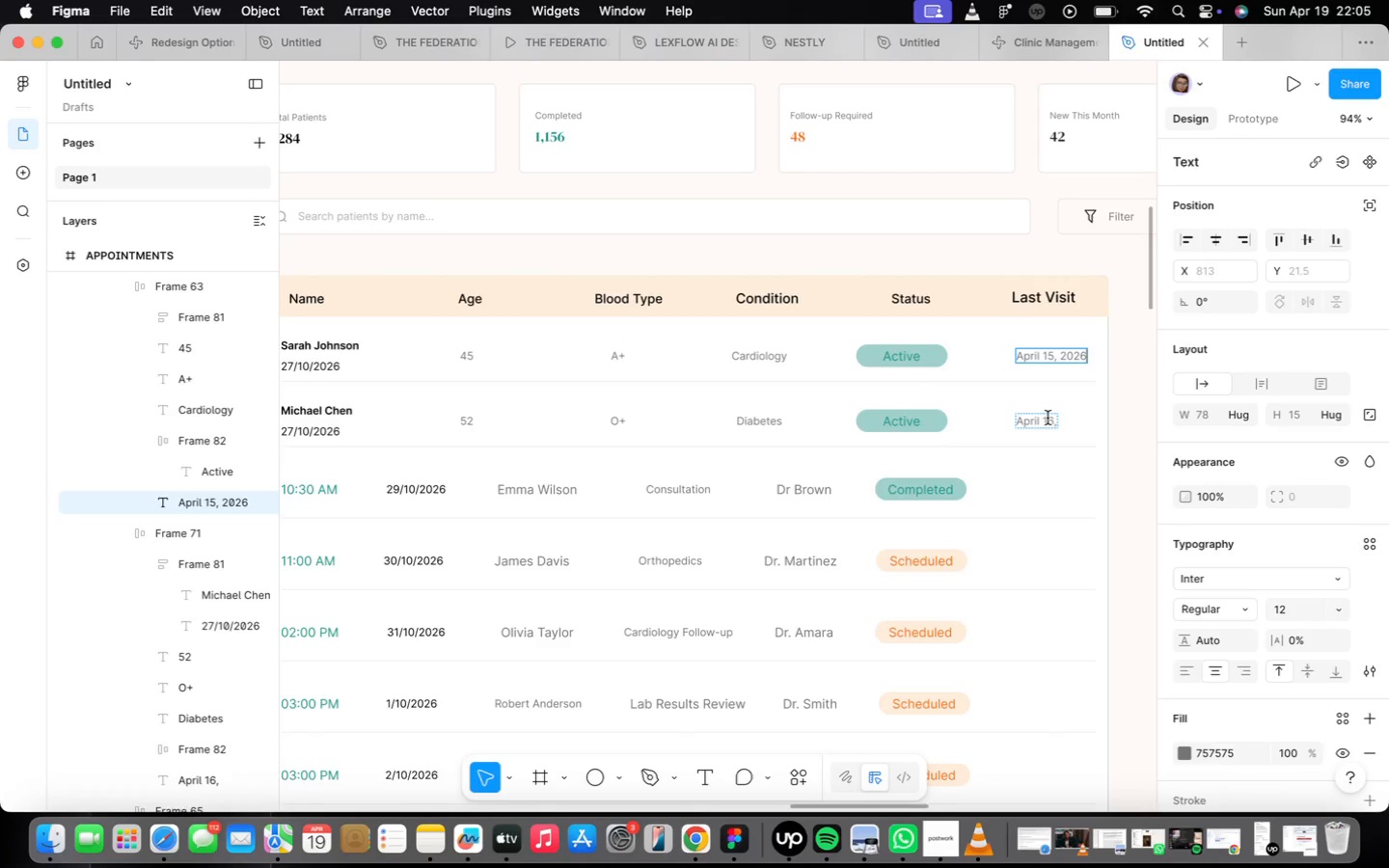 
scroll: coordinate [1043, 421], scroll_direction: up, amount: 2.0
 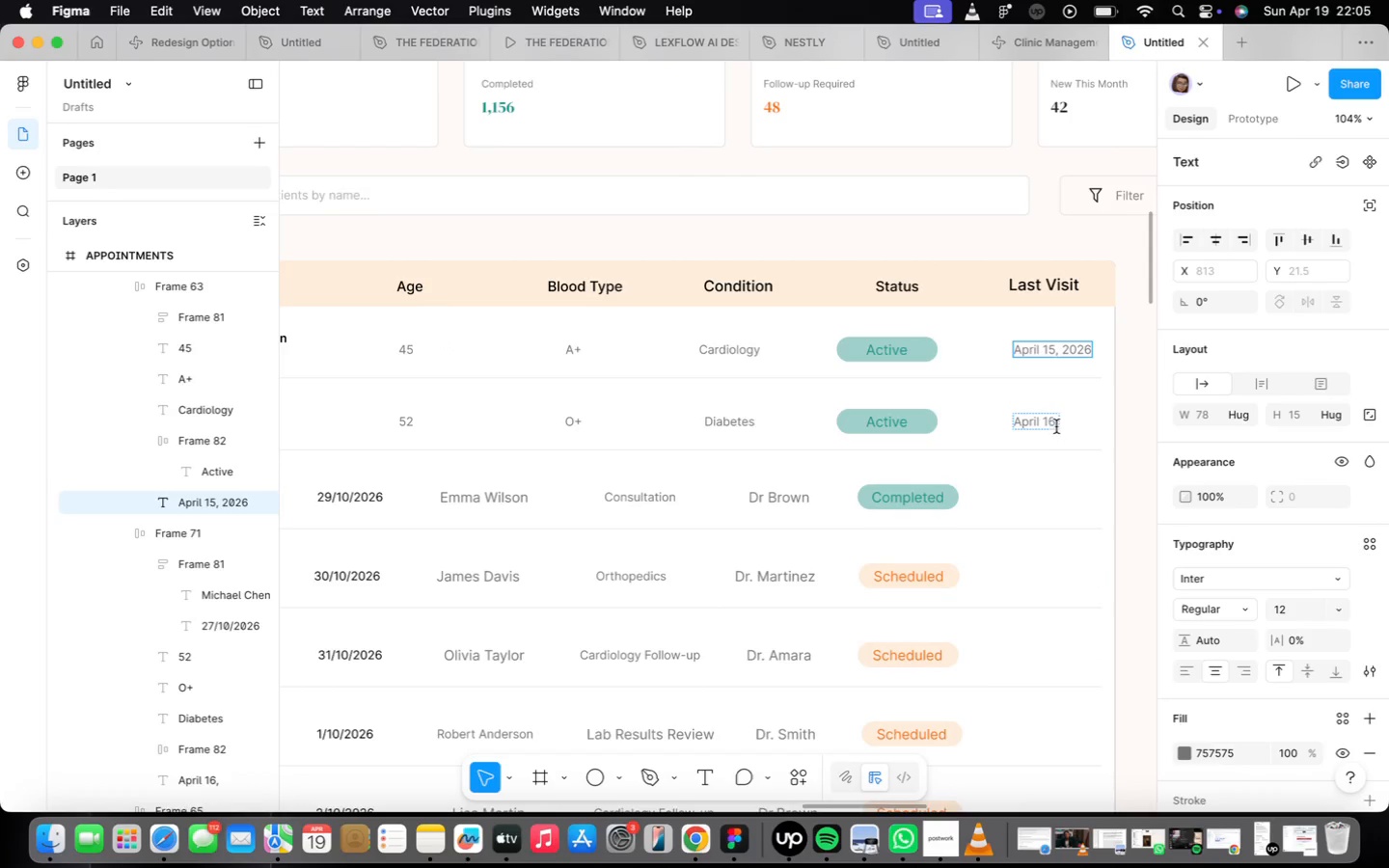 
left_click([1054, 425])
 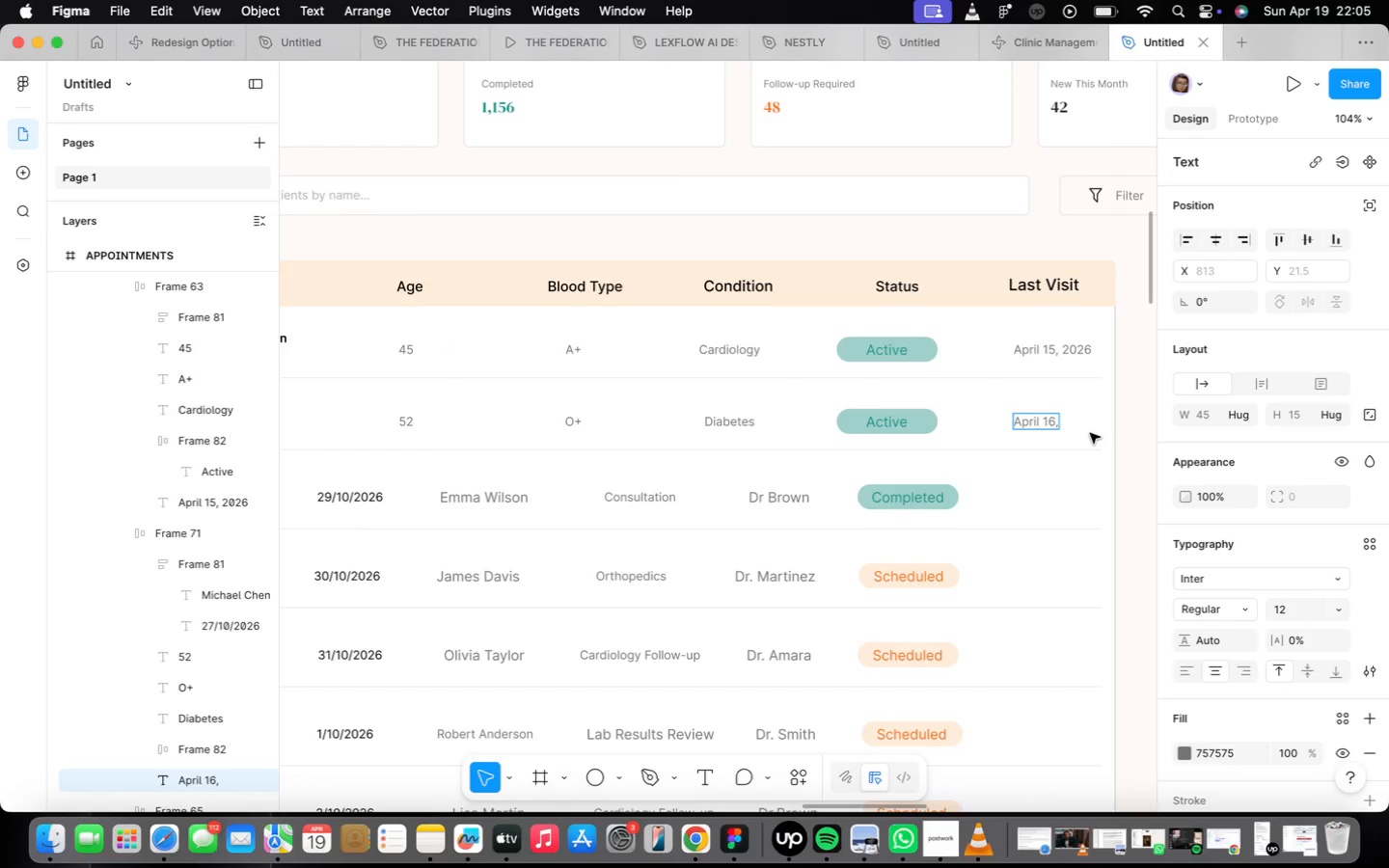 
key(Backspace)
 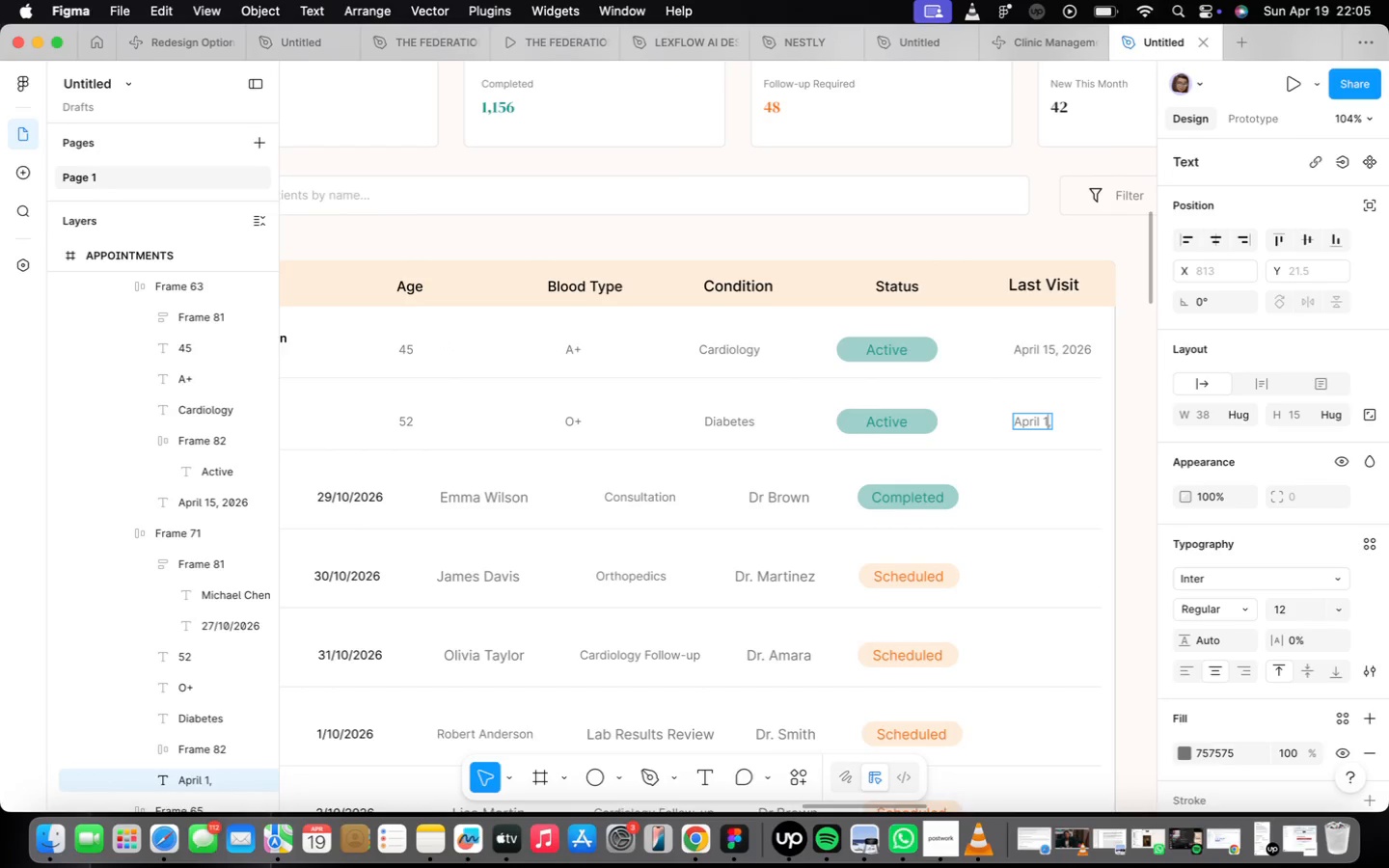 
key(7)
 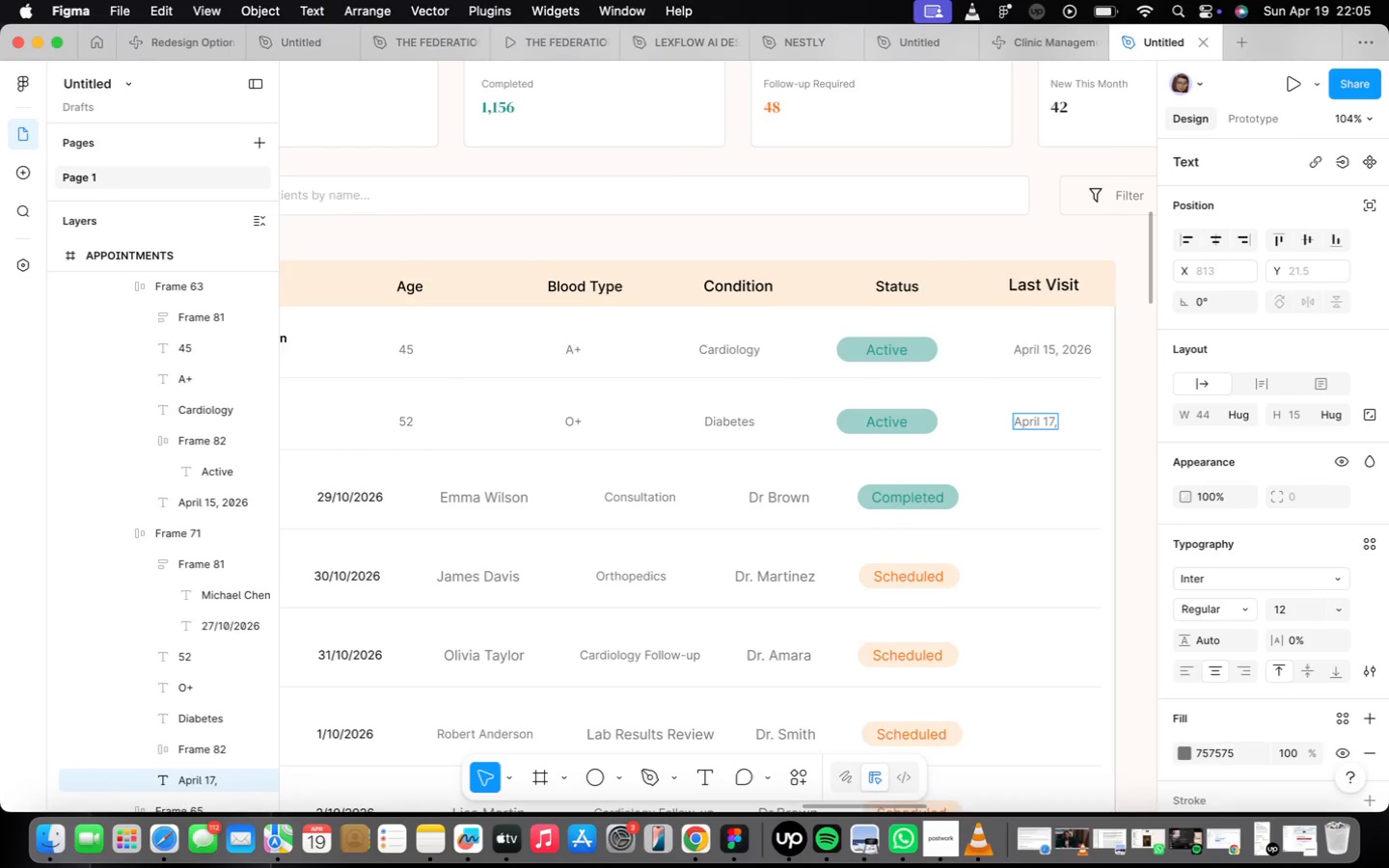 
key(ArrowRight)
 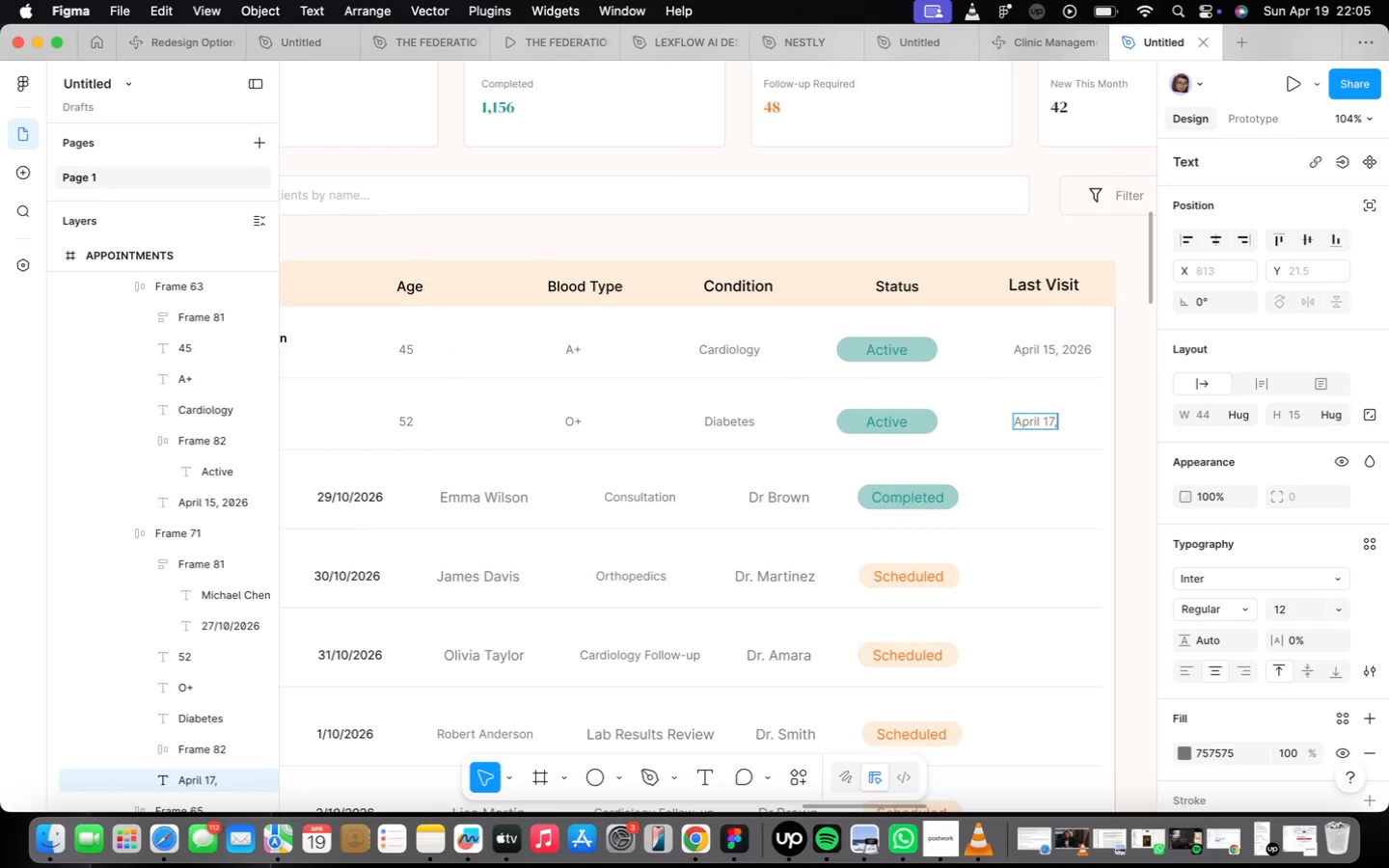 
type( 2o2)
key(Backspace)
key(Backspace)
type(026)
 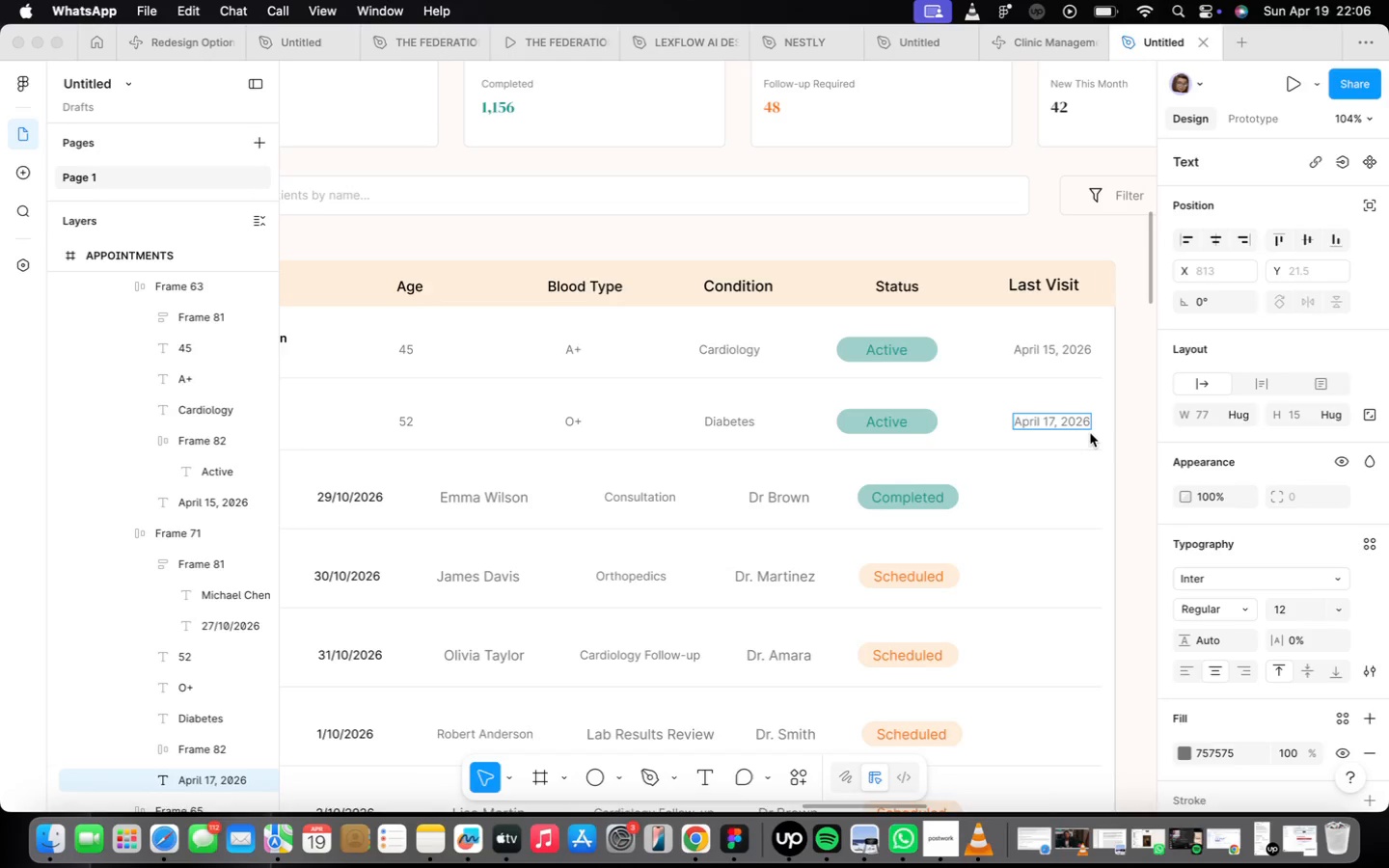 
wait(31.71)
 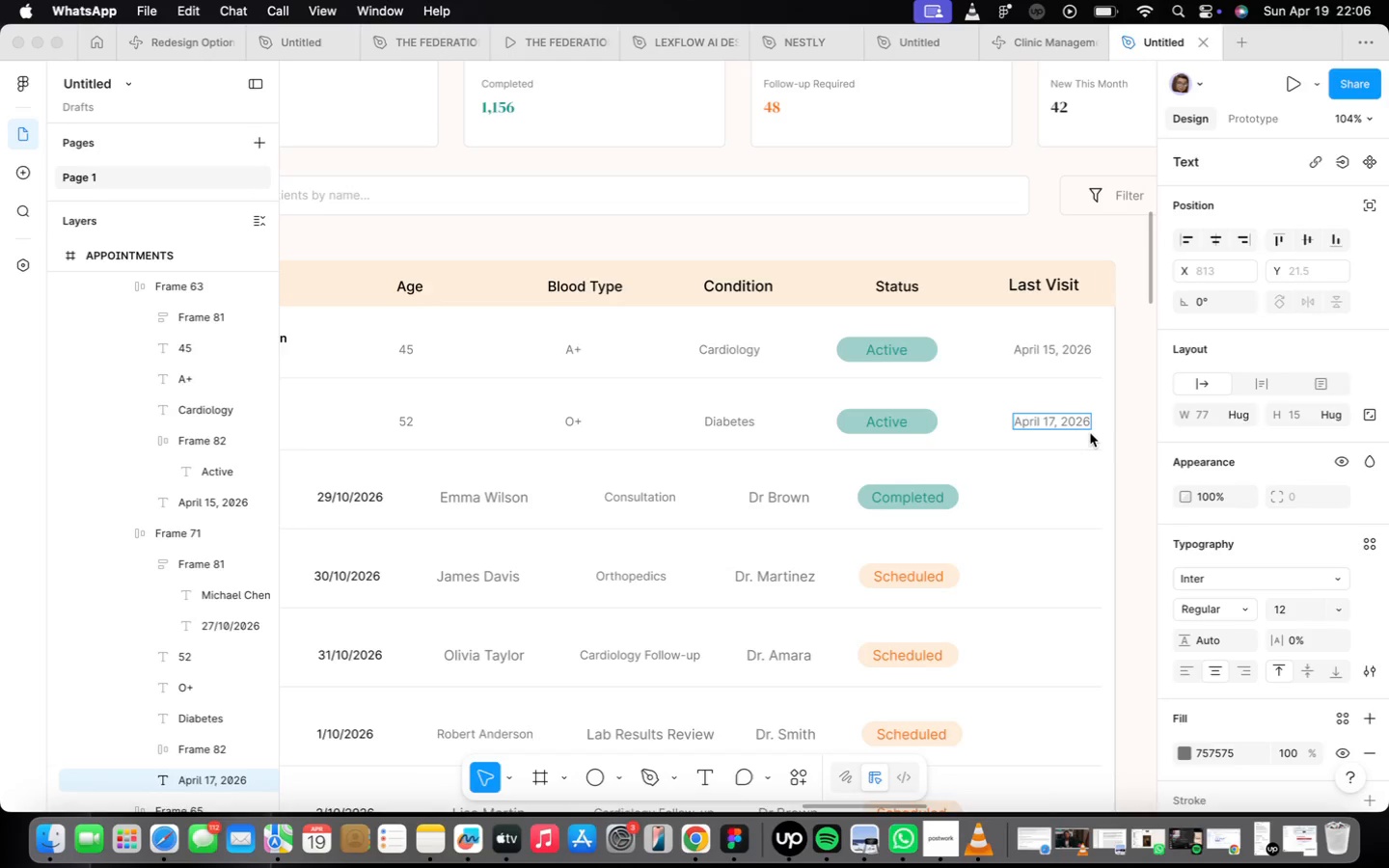 
double_click([901, 516])
 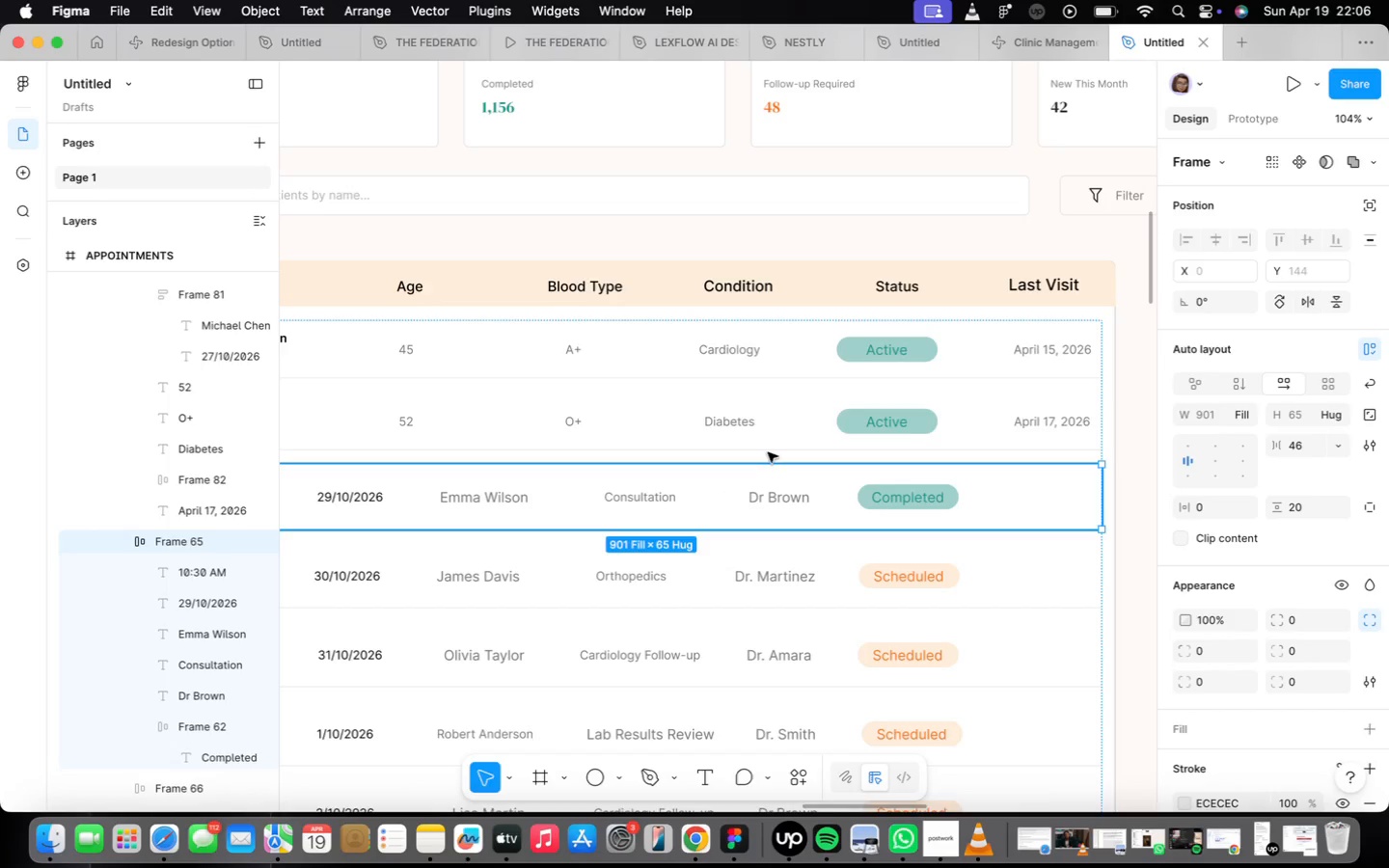 
left_click([769, 448])
 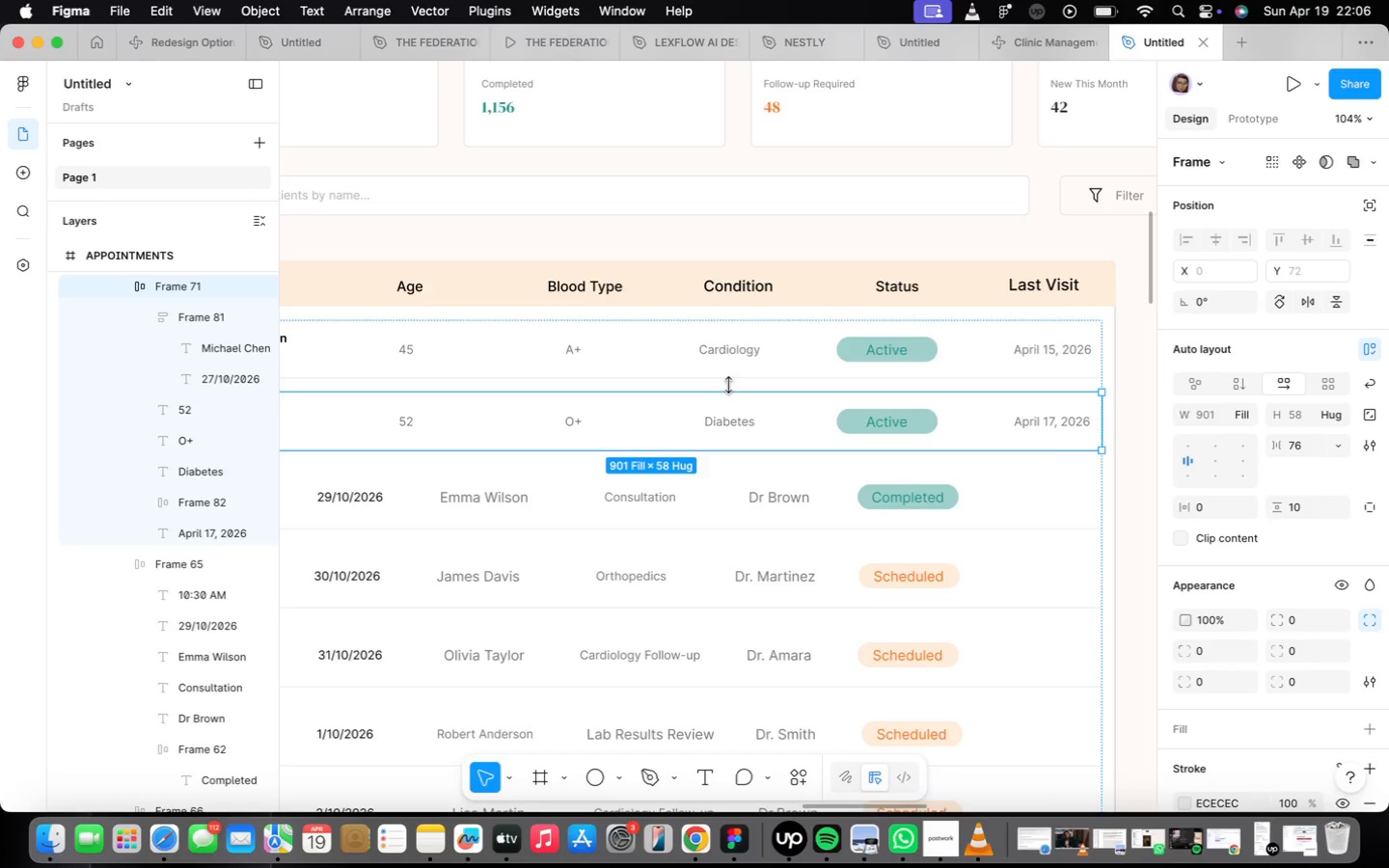 
left_click([730, 382])
 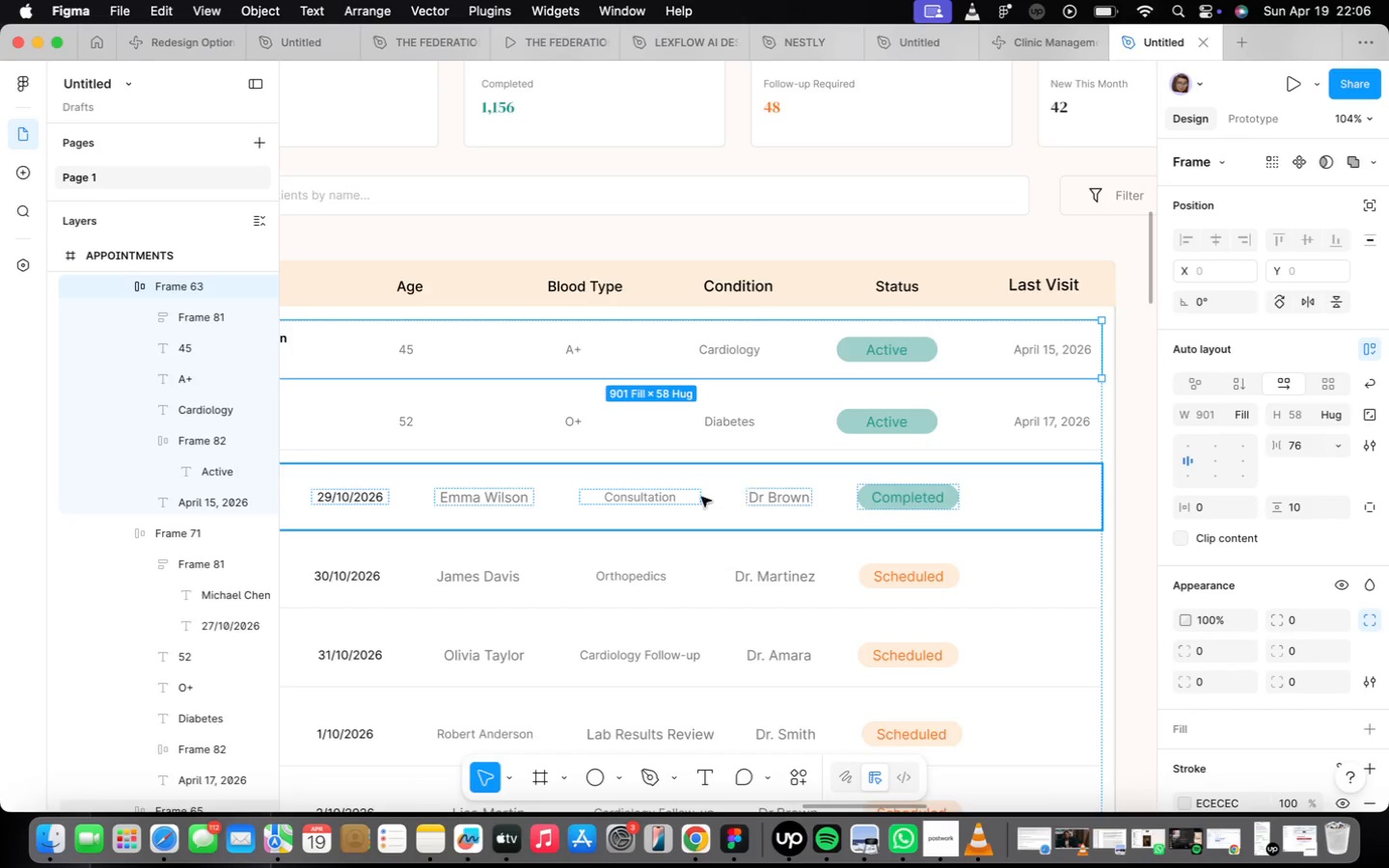 
left_click([707, 499])
 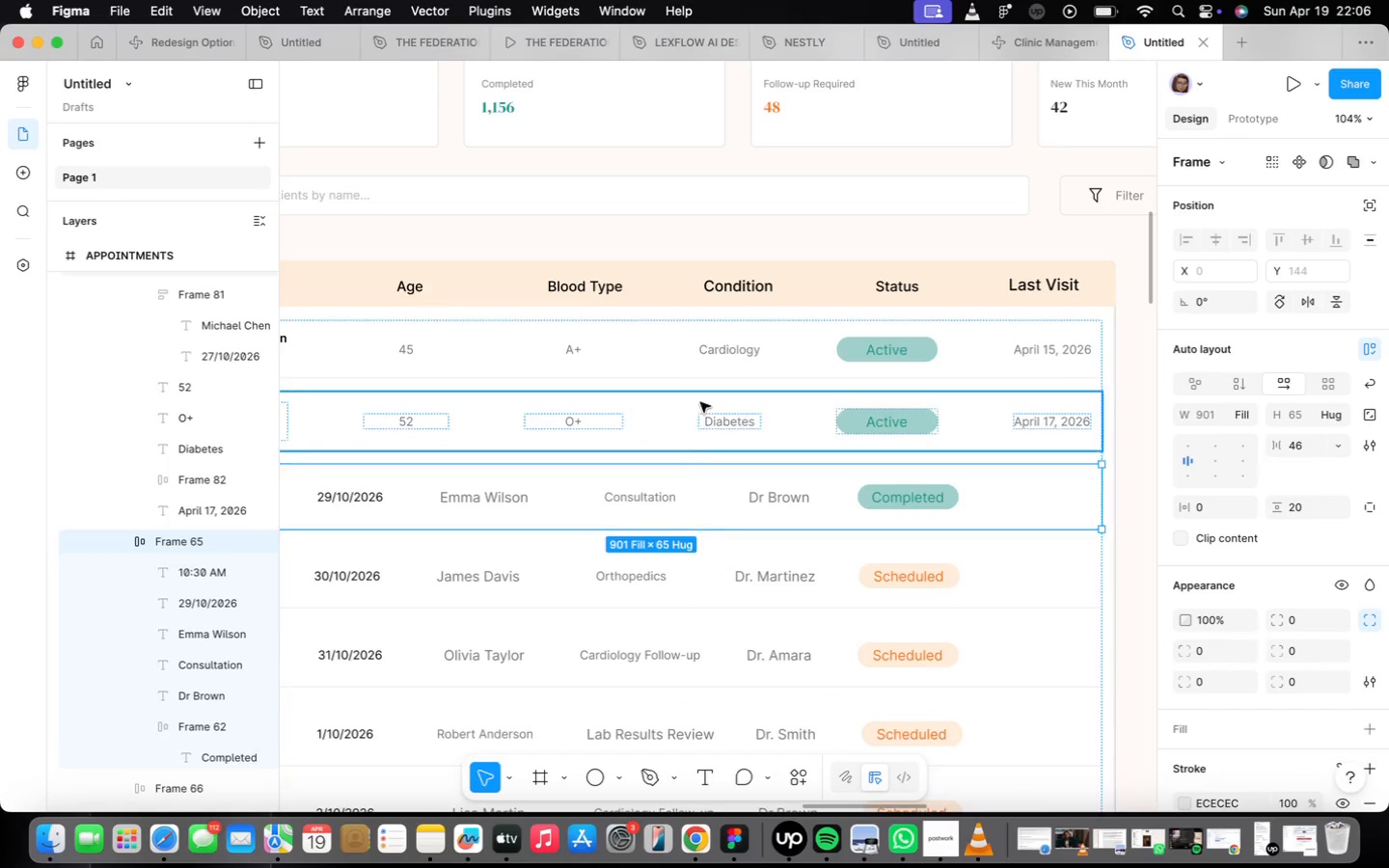 
left_click([700, 402])
 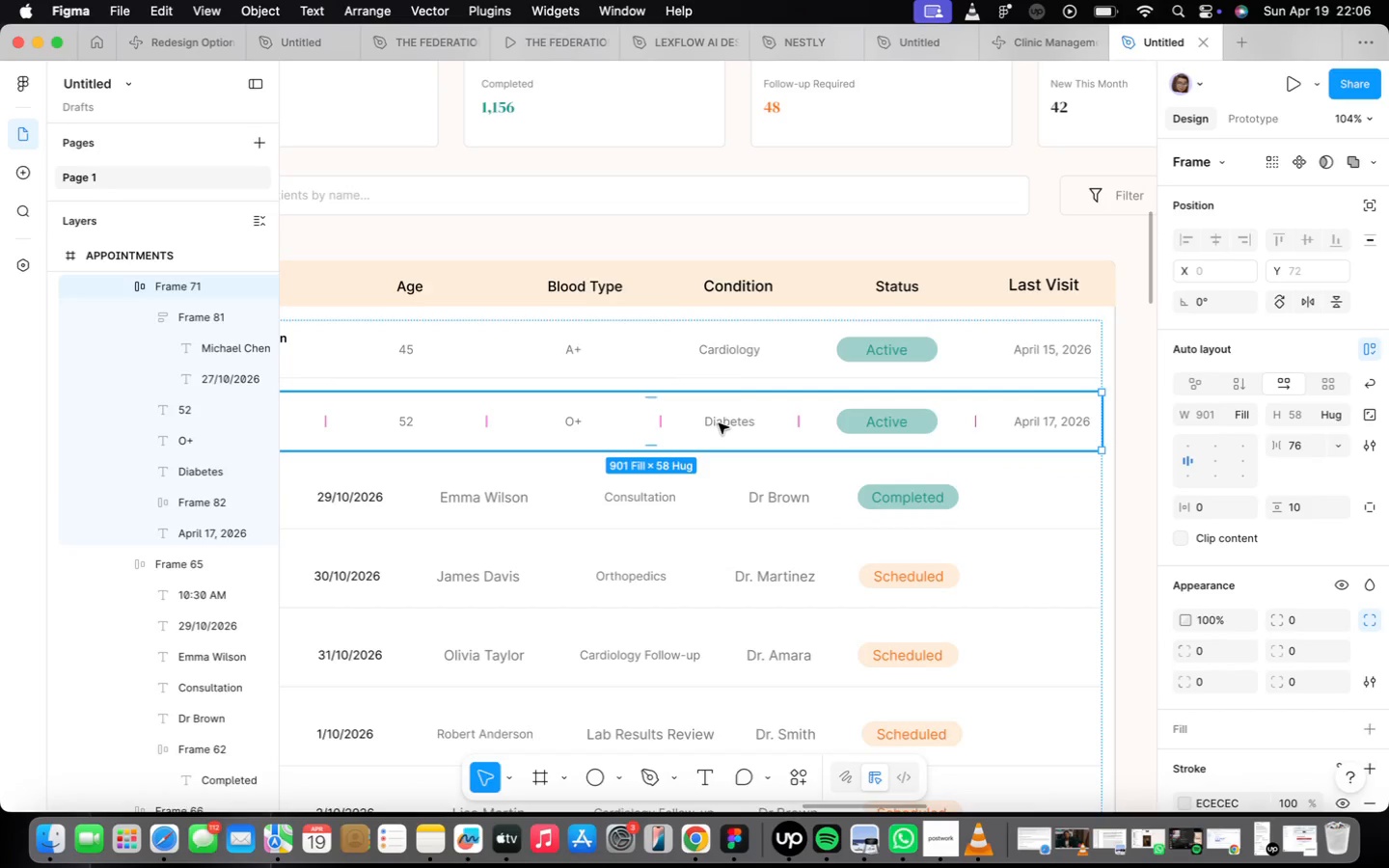 
double_click([719, 423])
 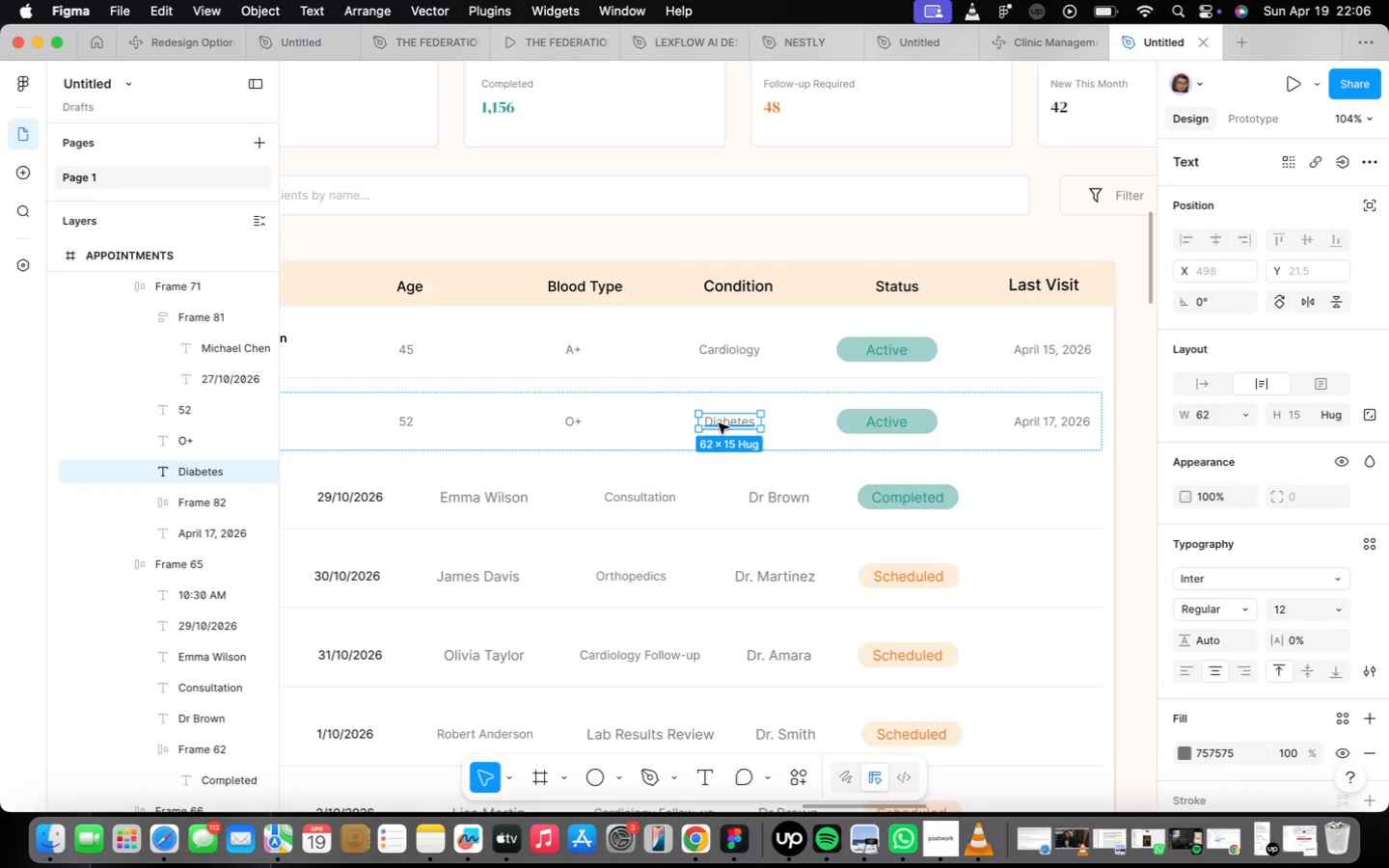 
triple_click([719, 423])
 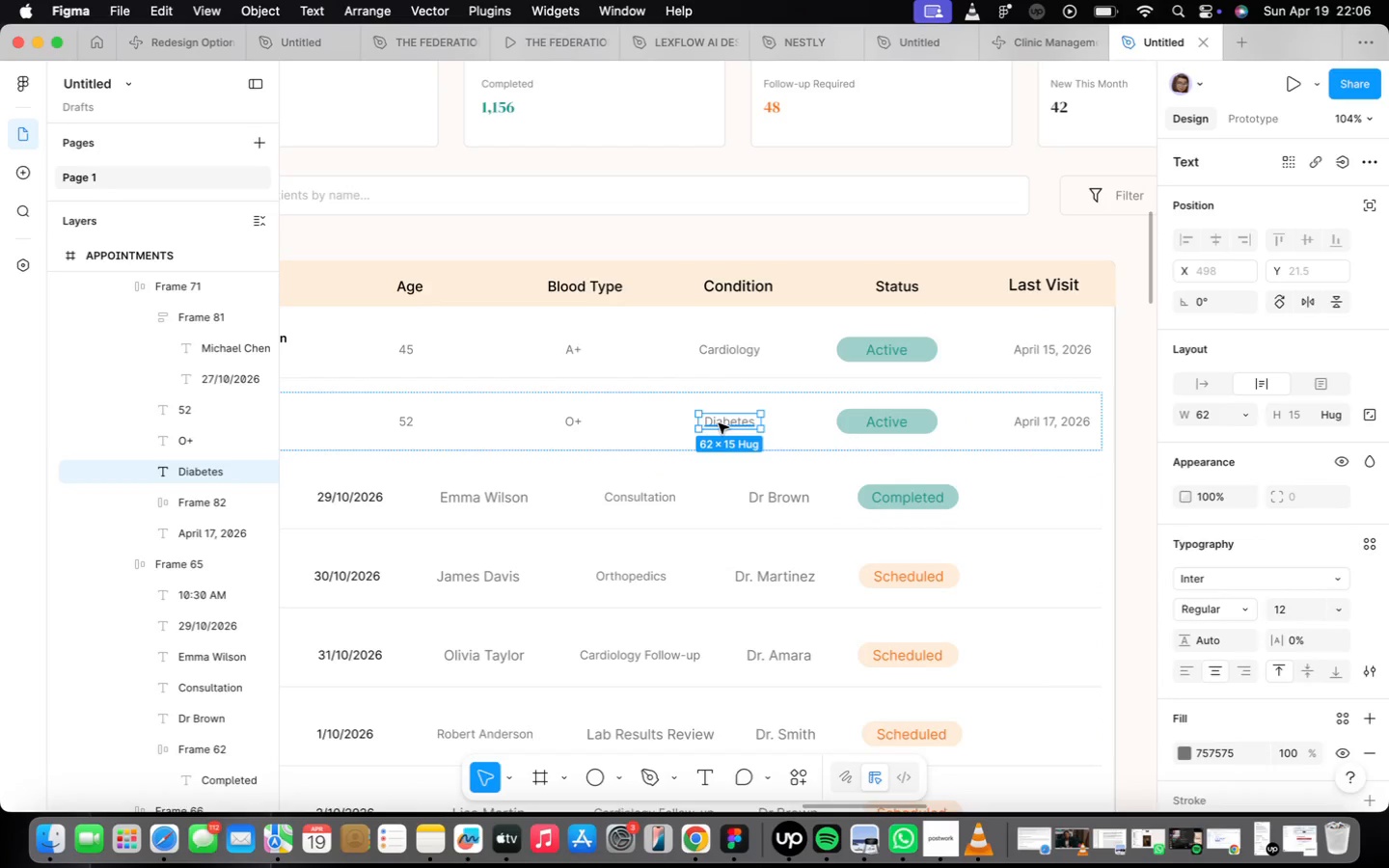 
triple_click([719, 423])
 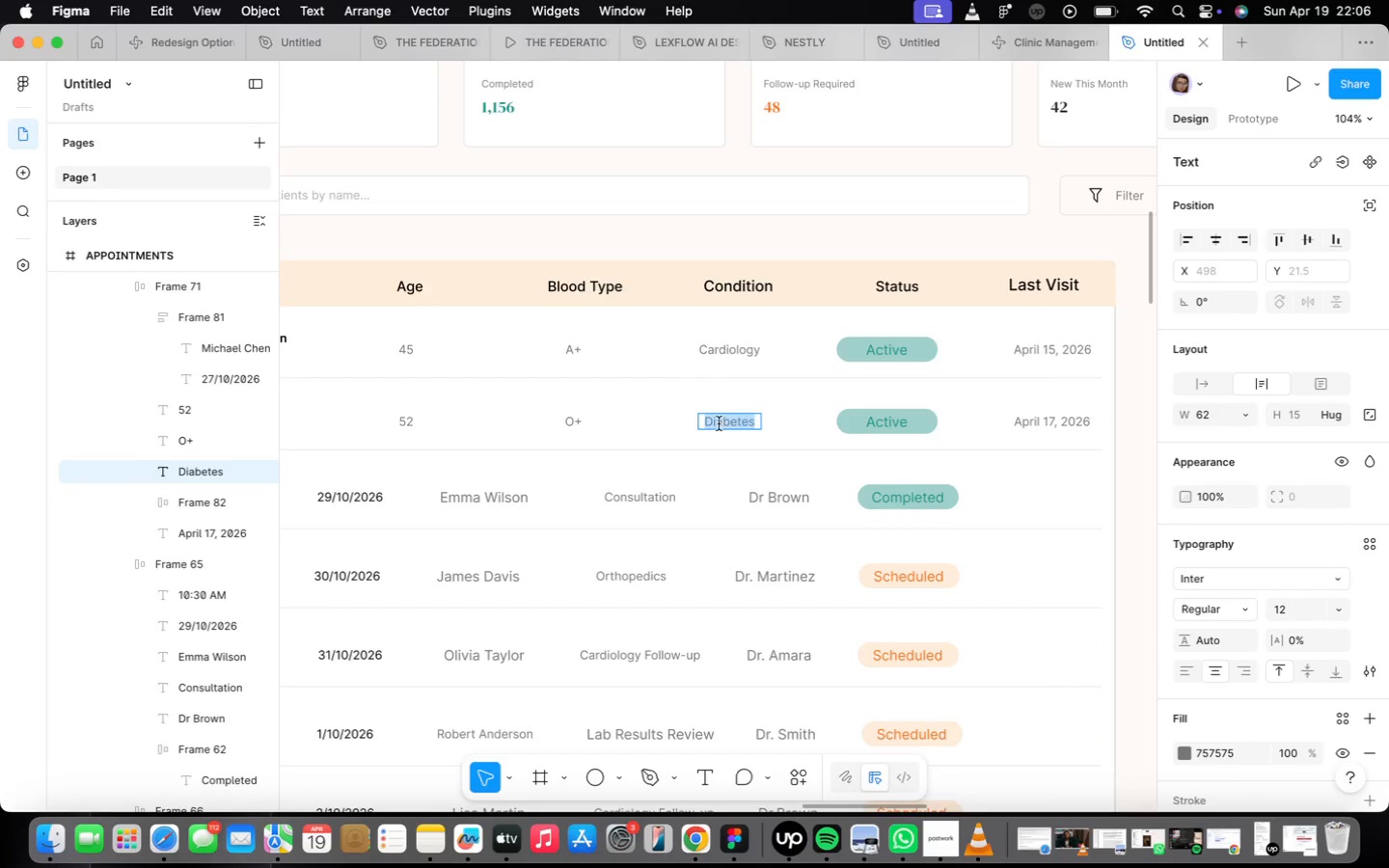 
triple_click([719, 423])
 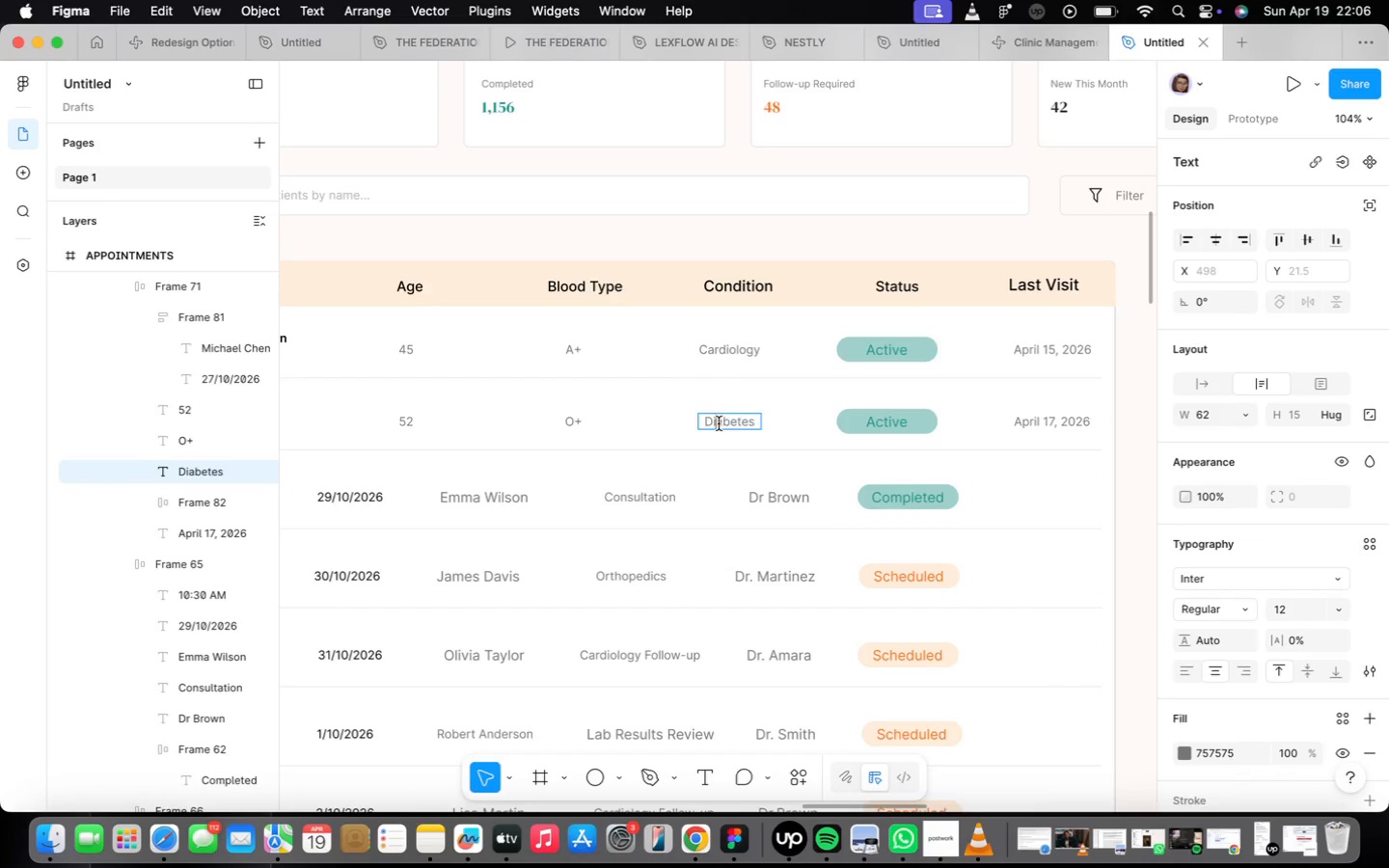 
triple_click([719, 423])
 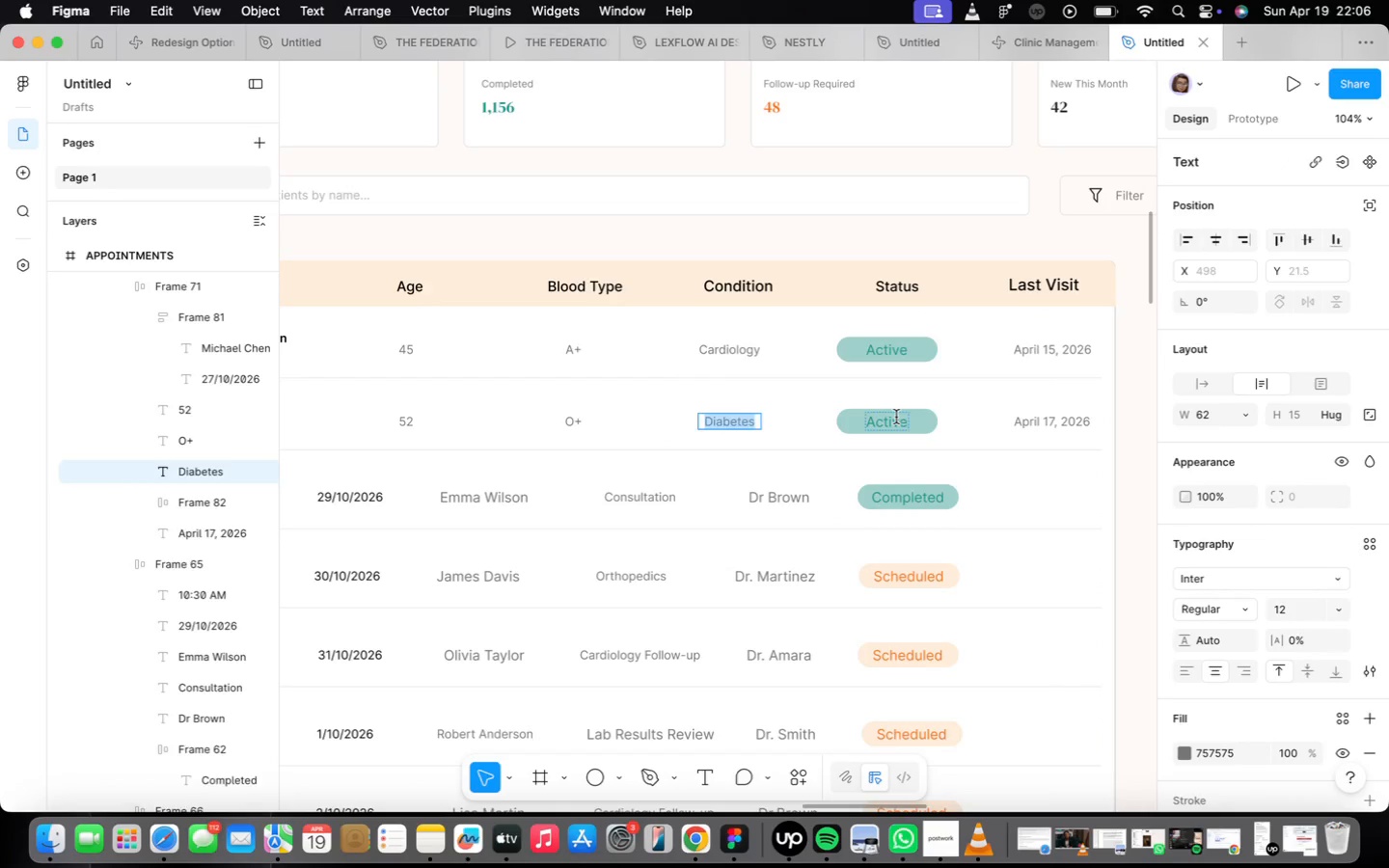 
double_click([897, 417])
 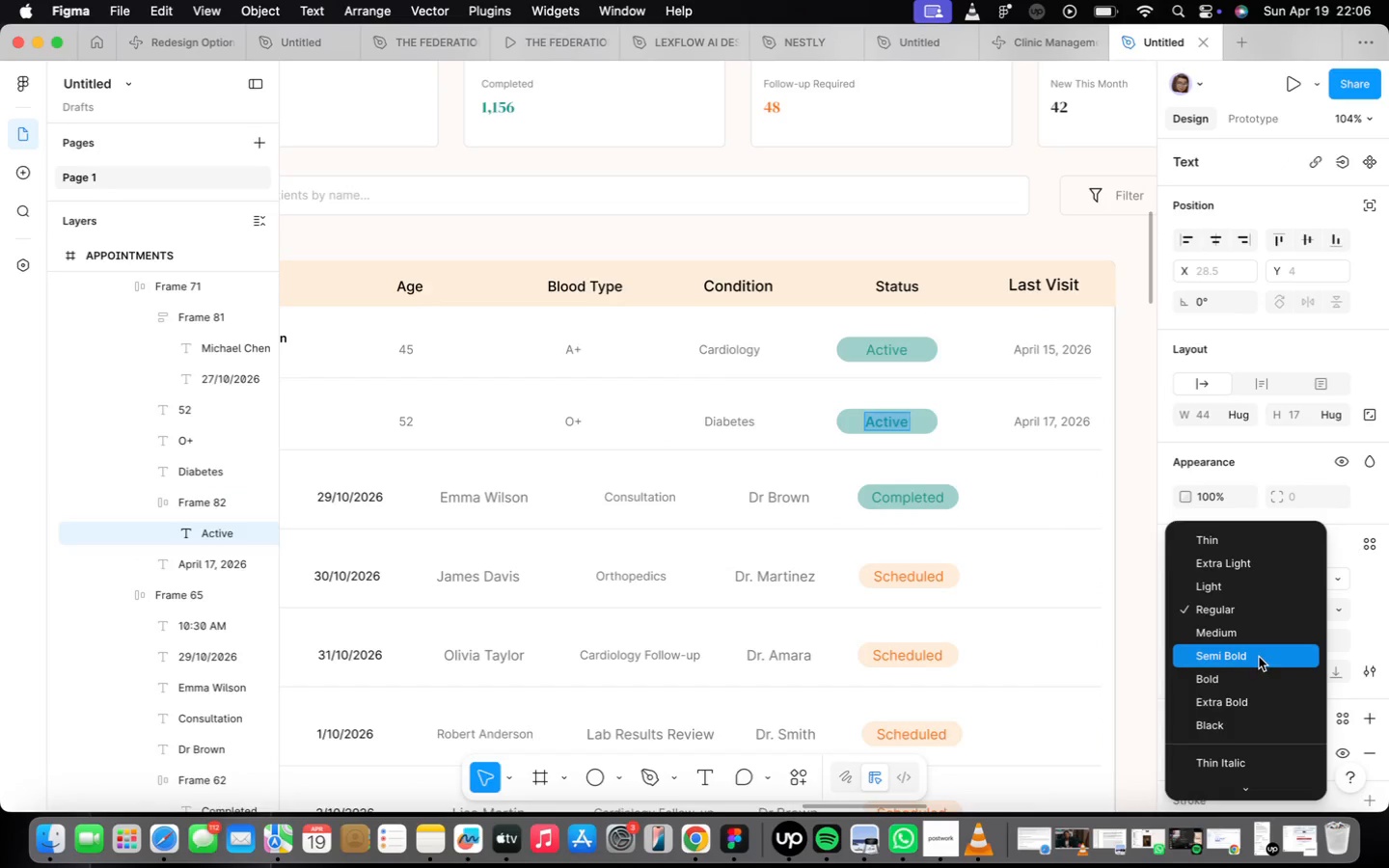 
left_click([1257, 633])
 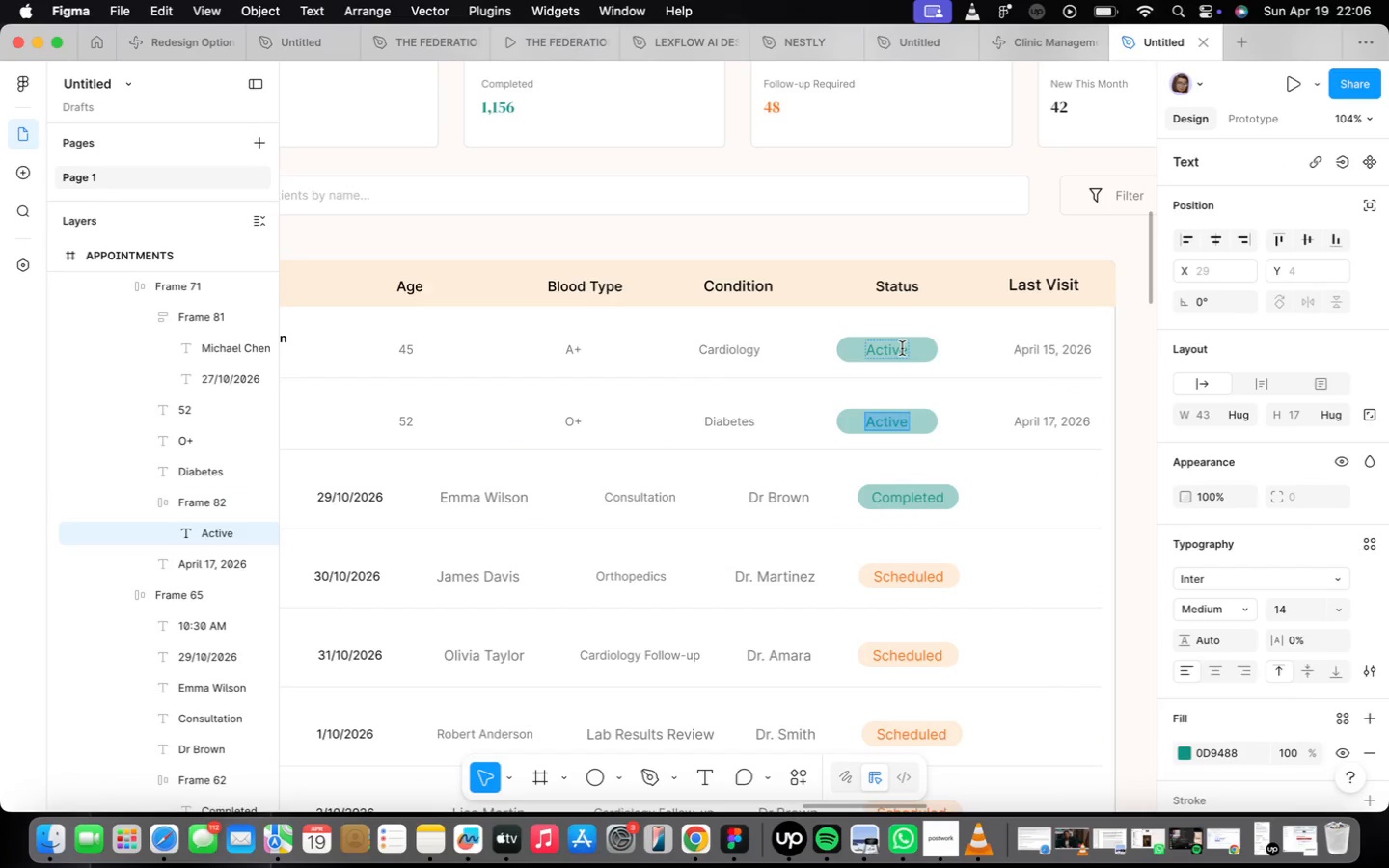 
double_click([902, 348])
 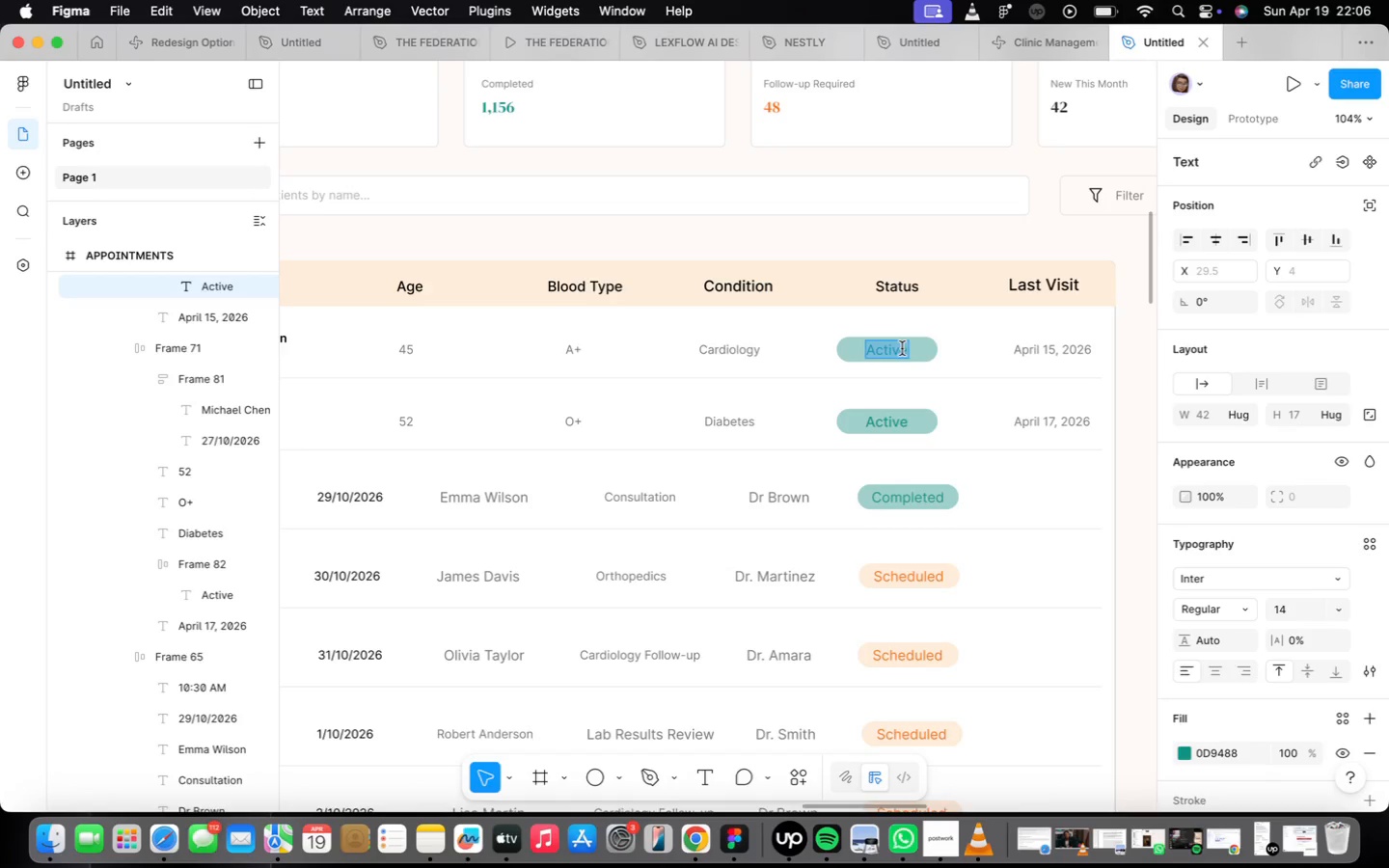 
triple_click([902, 348])
 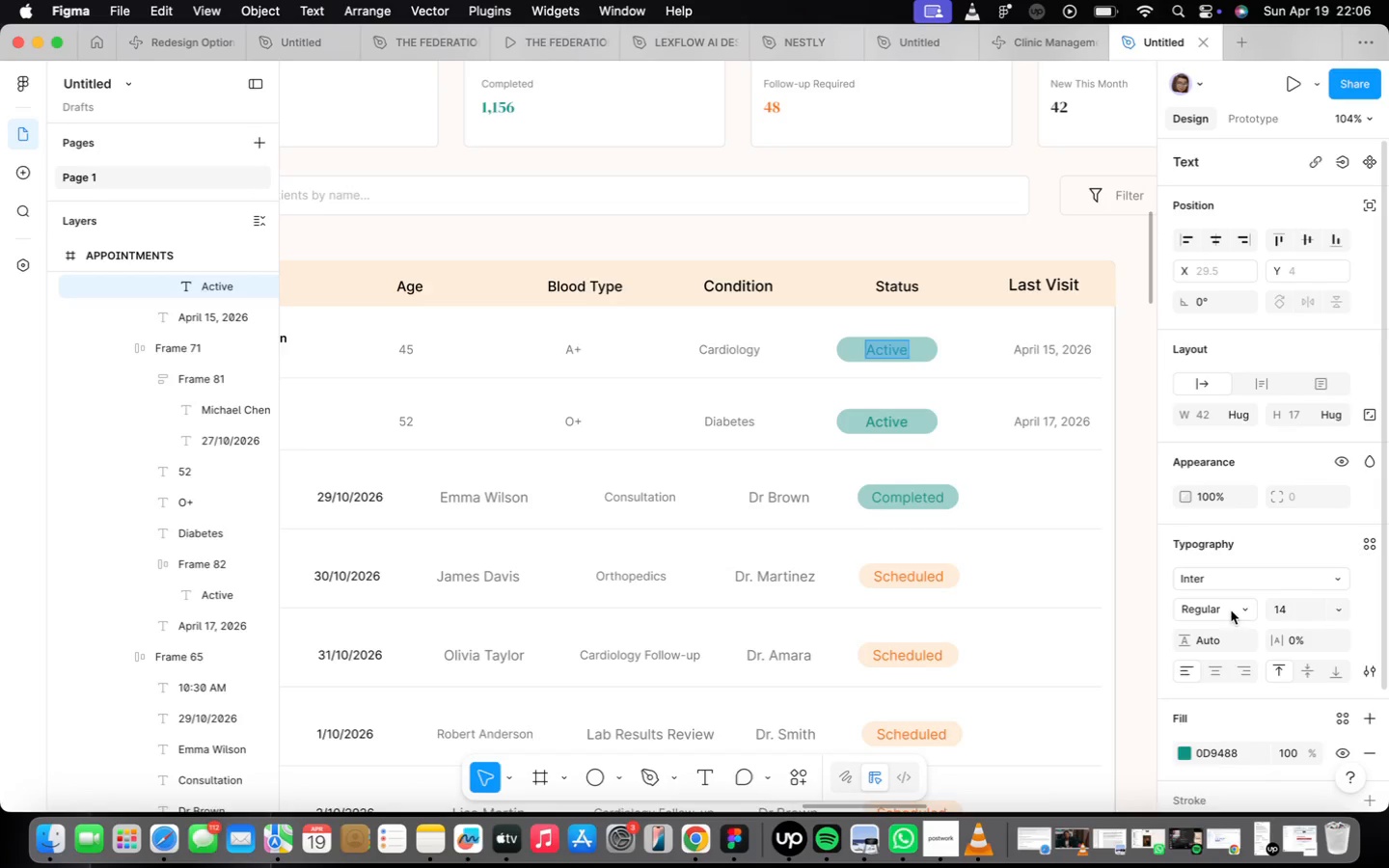 
left_click([1241, 613])
 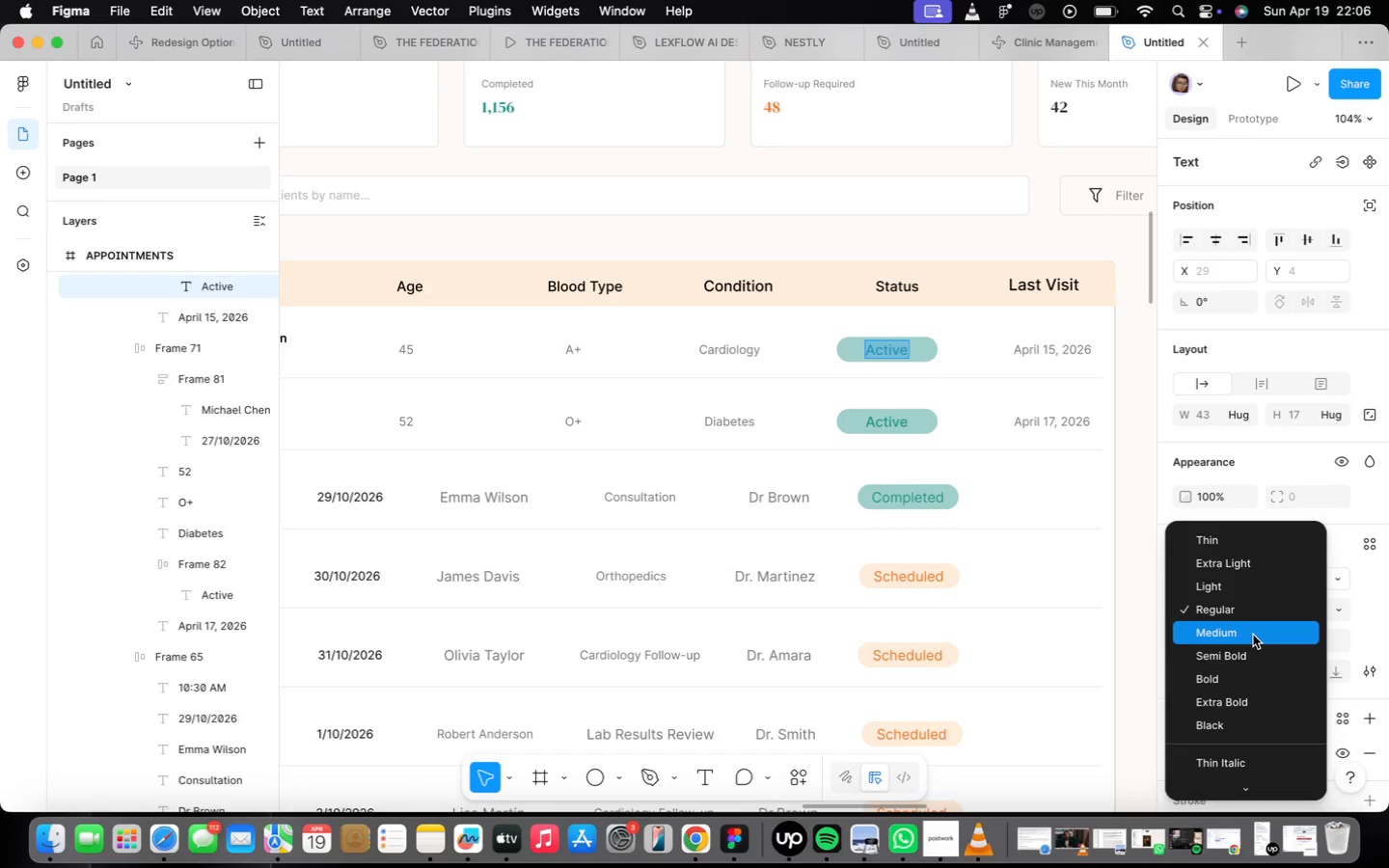 
left_click([1253, 635])
 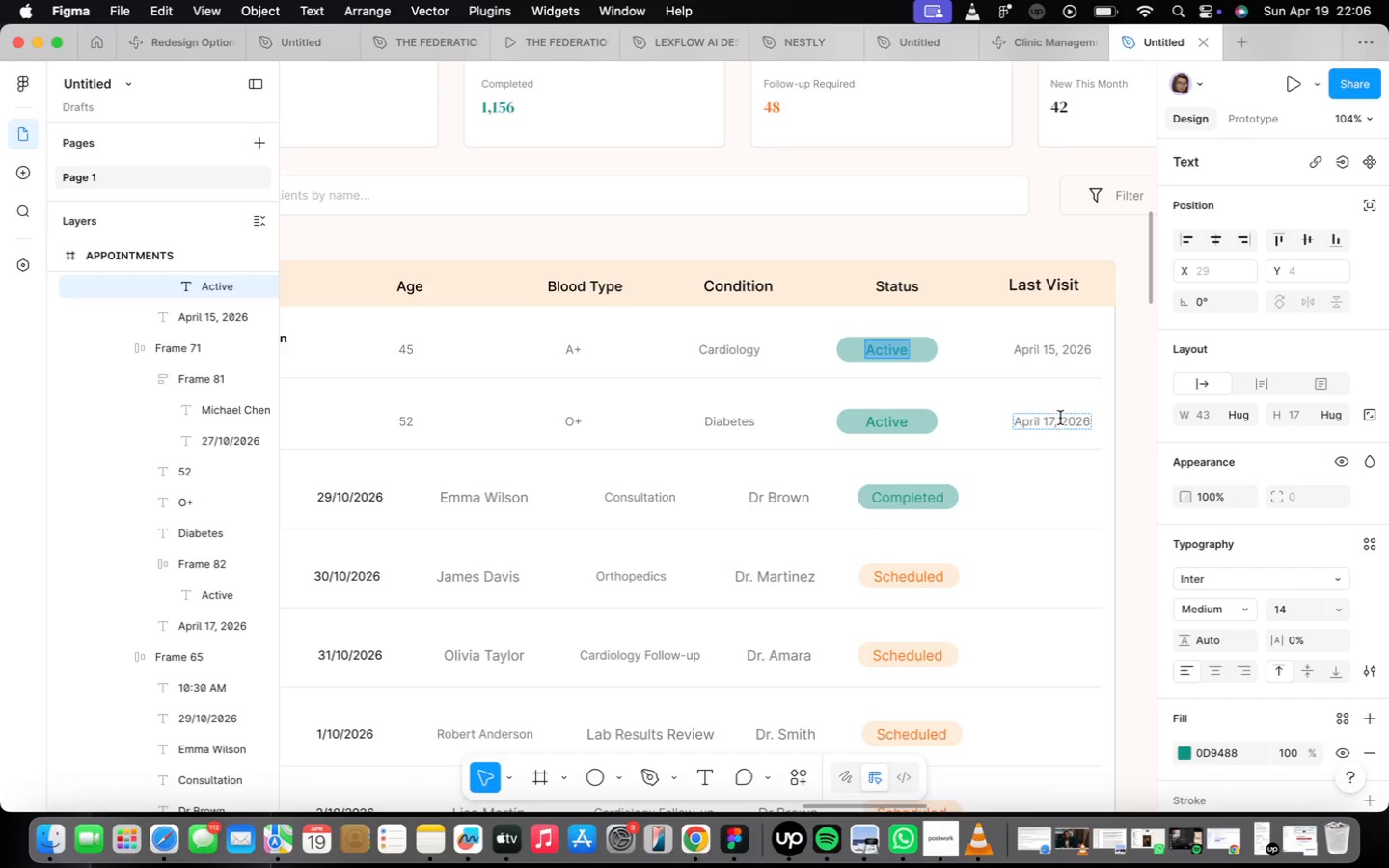 
left_click([992, 476])
 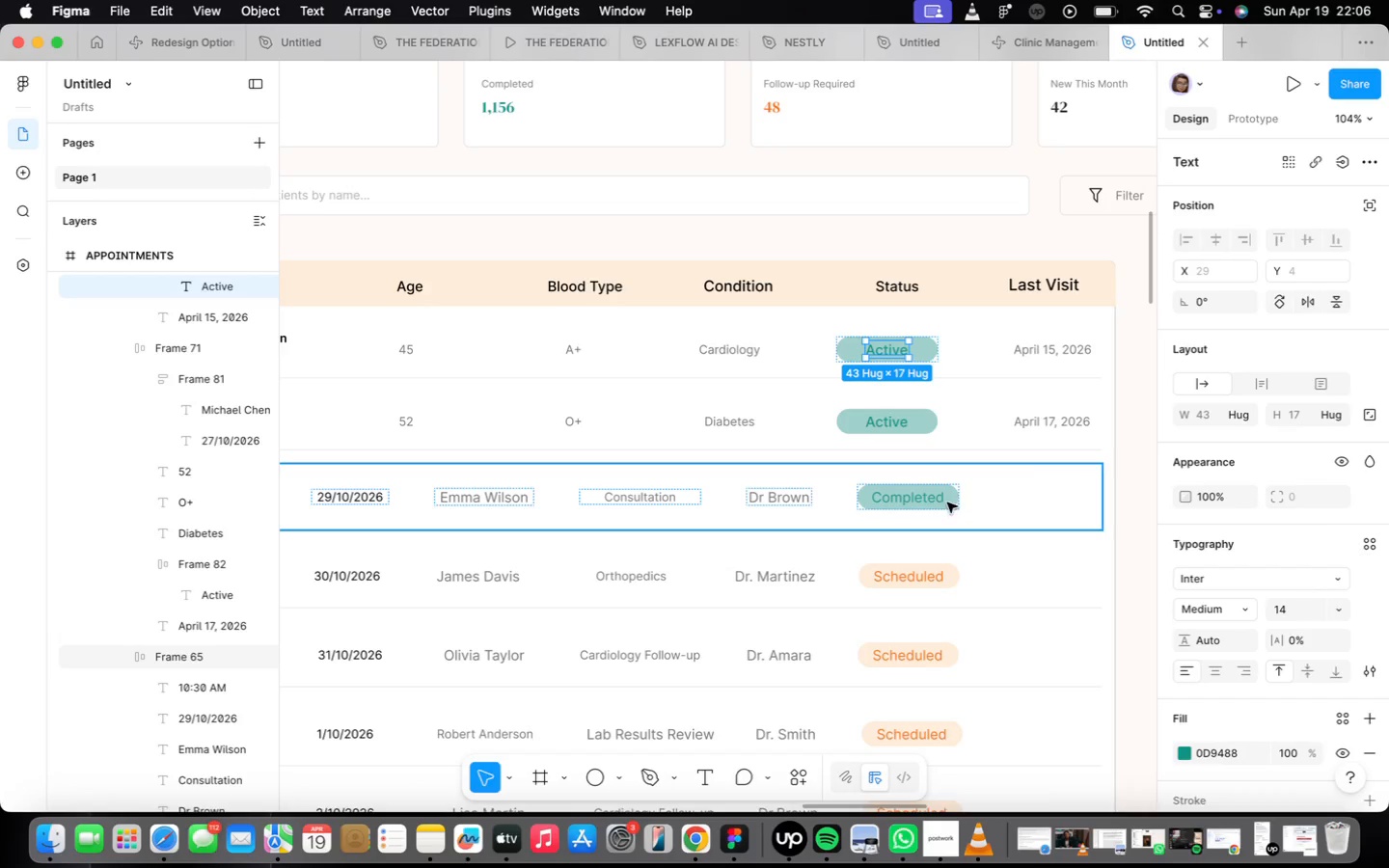 
left_click([947, 502])
 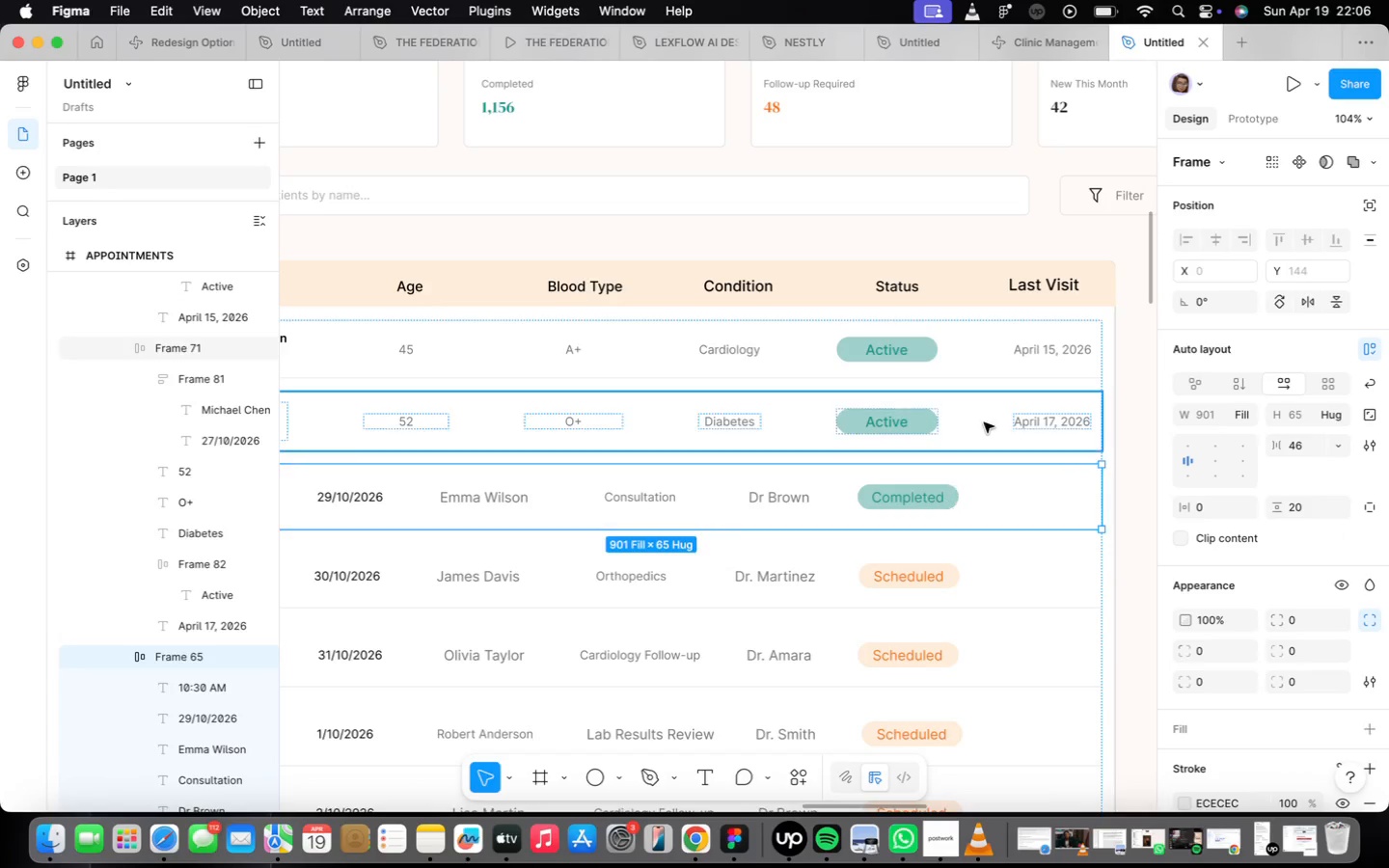 
left_click([978, 415])
 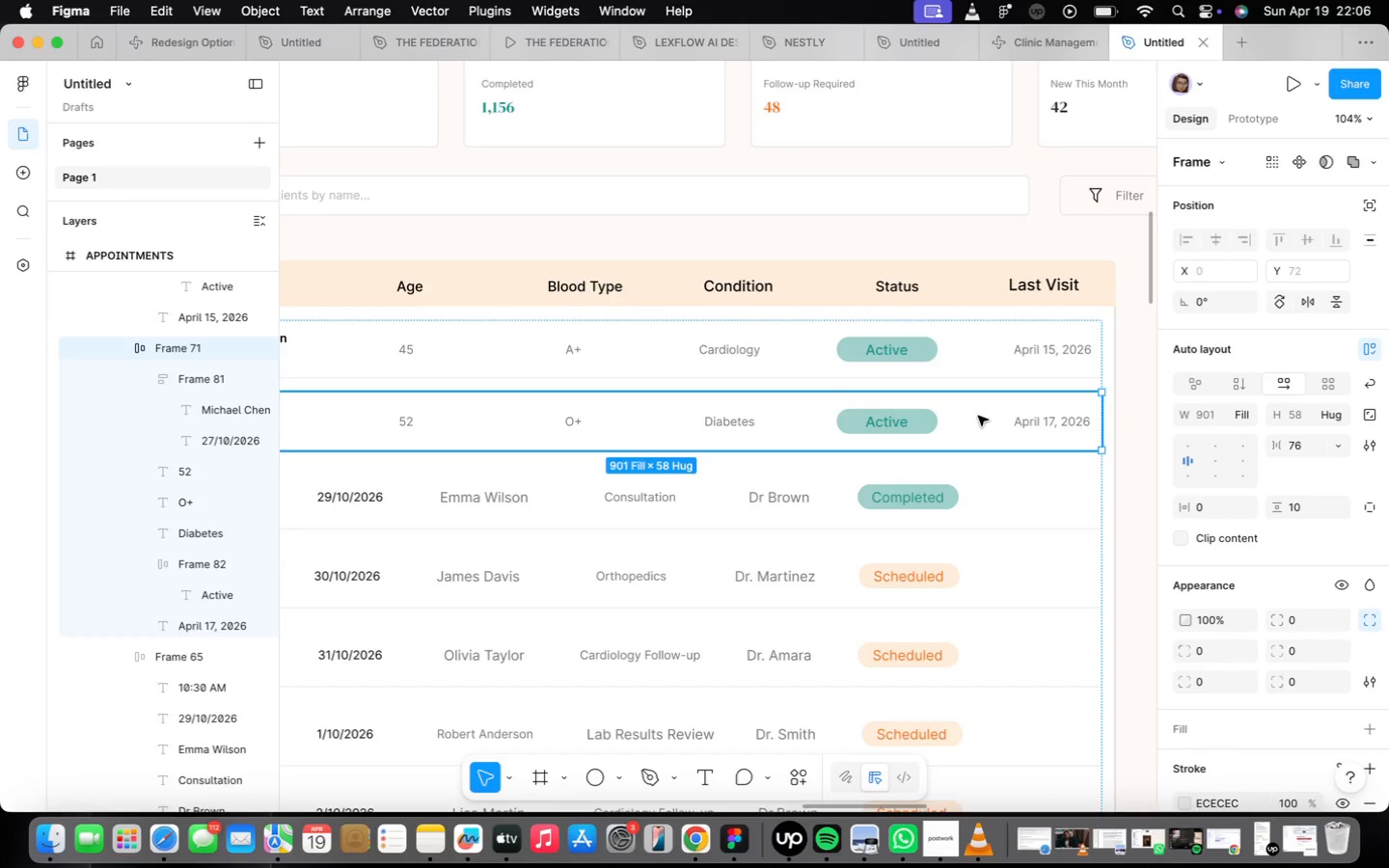 
double_click([978, 416])
 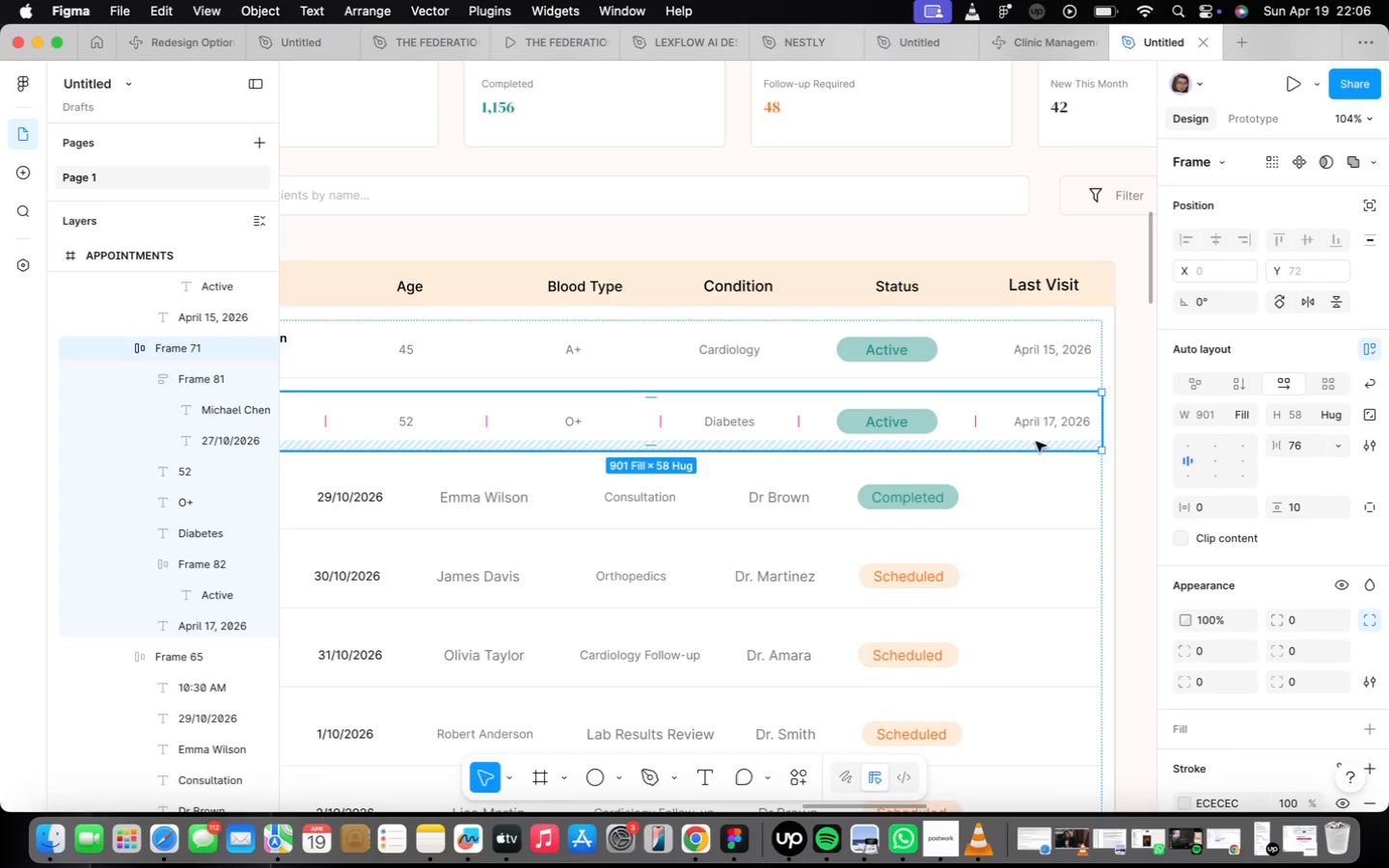 
right_click([1032, 439])
 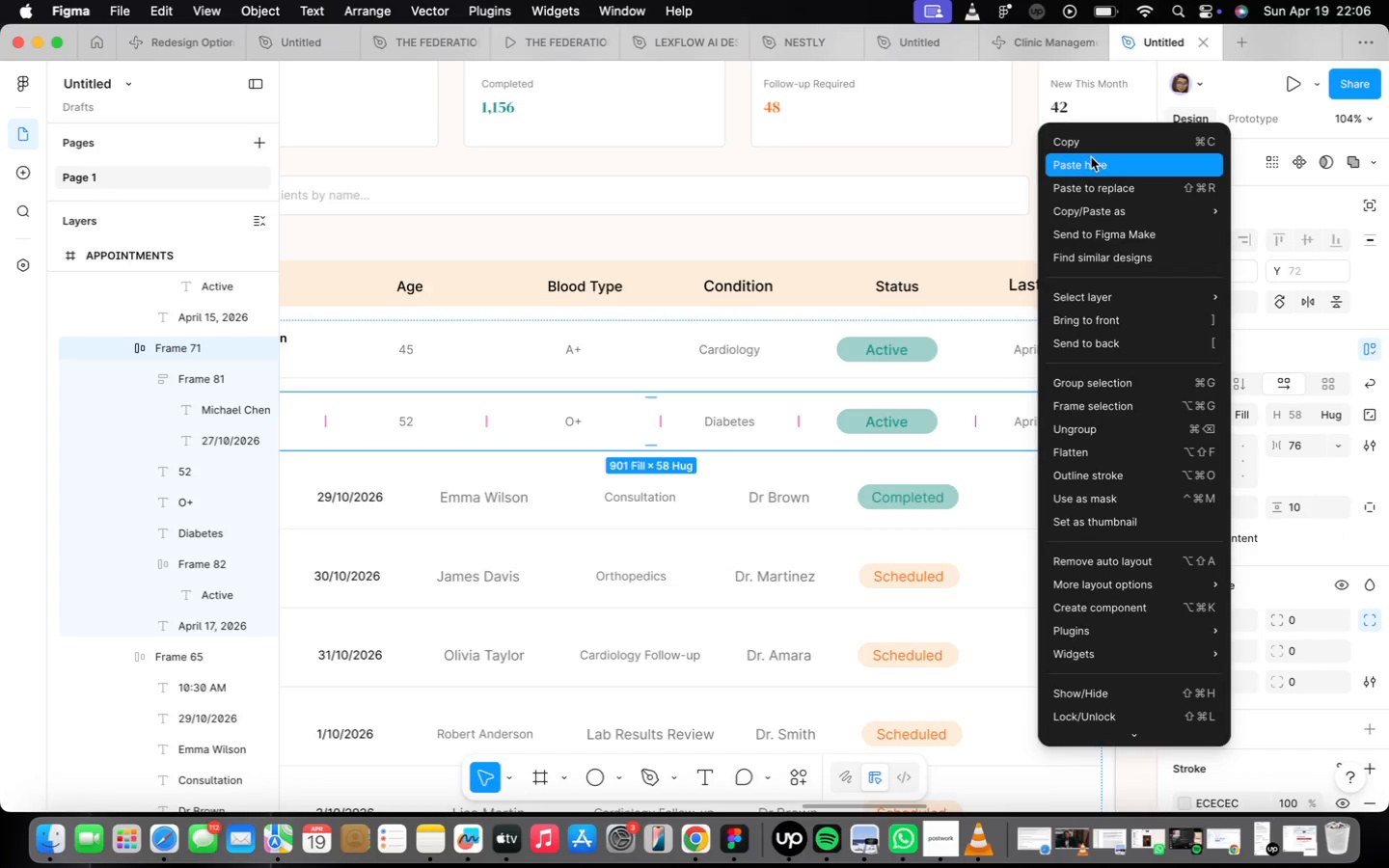 
left_click([1086, 146])
 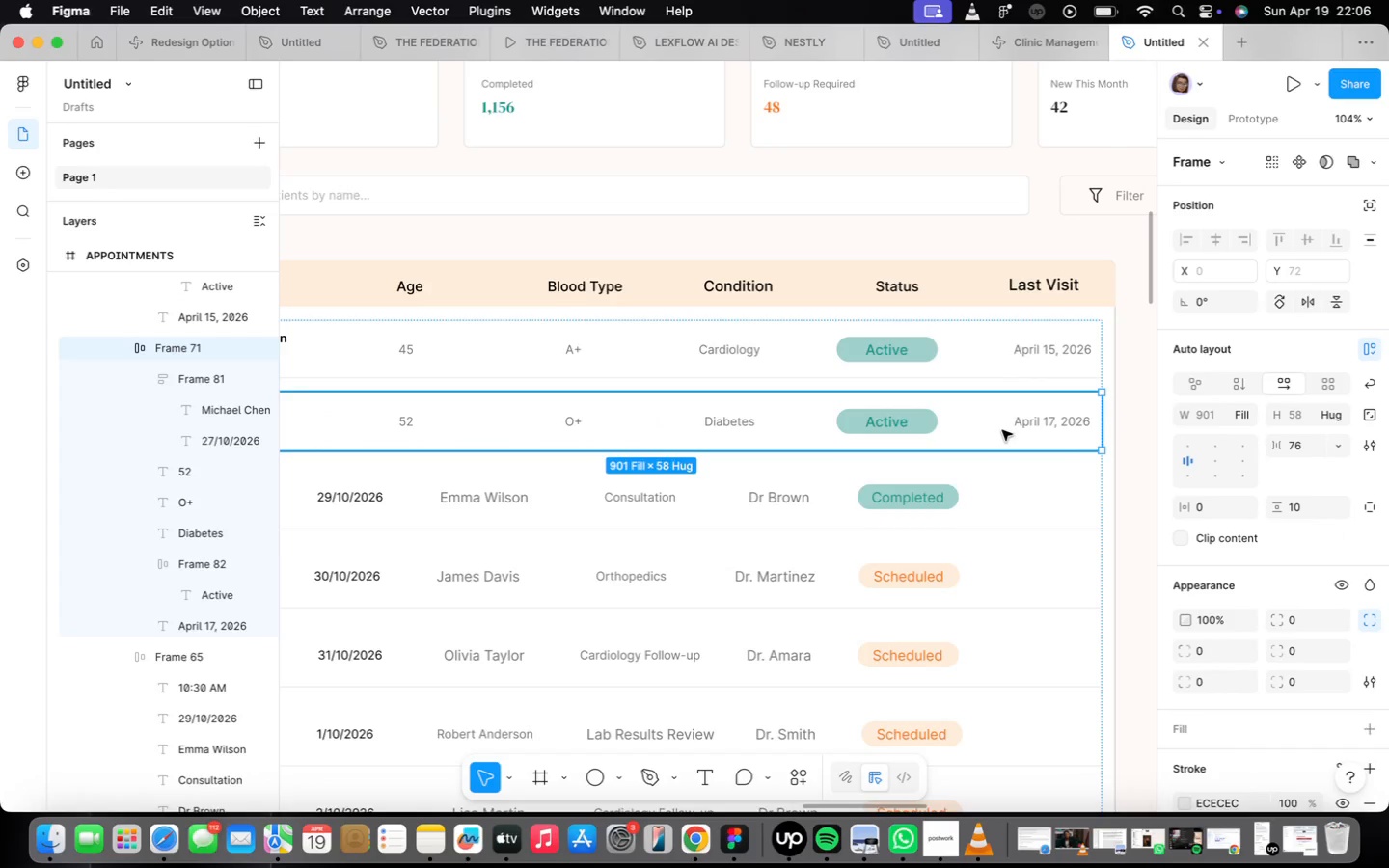 
left_click([990, 473])
 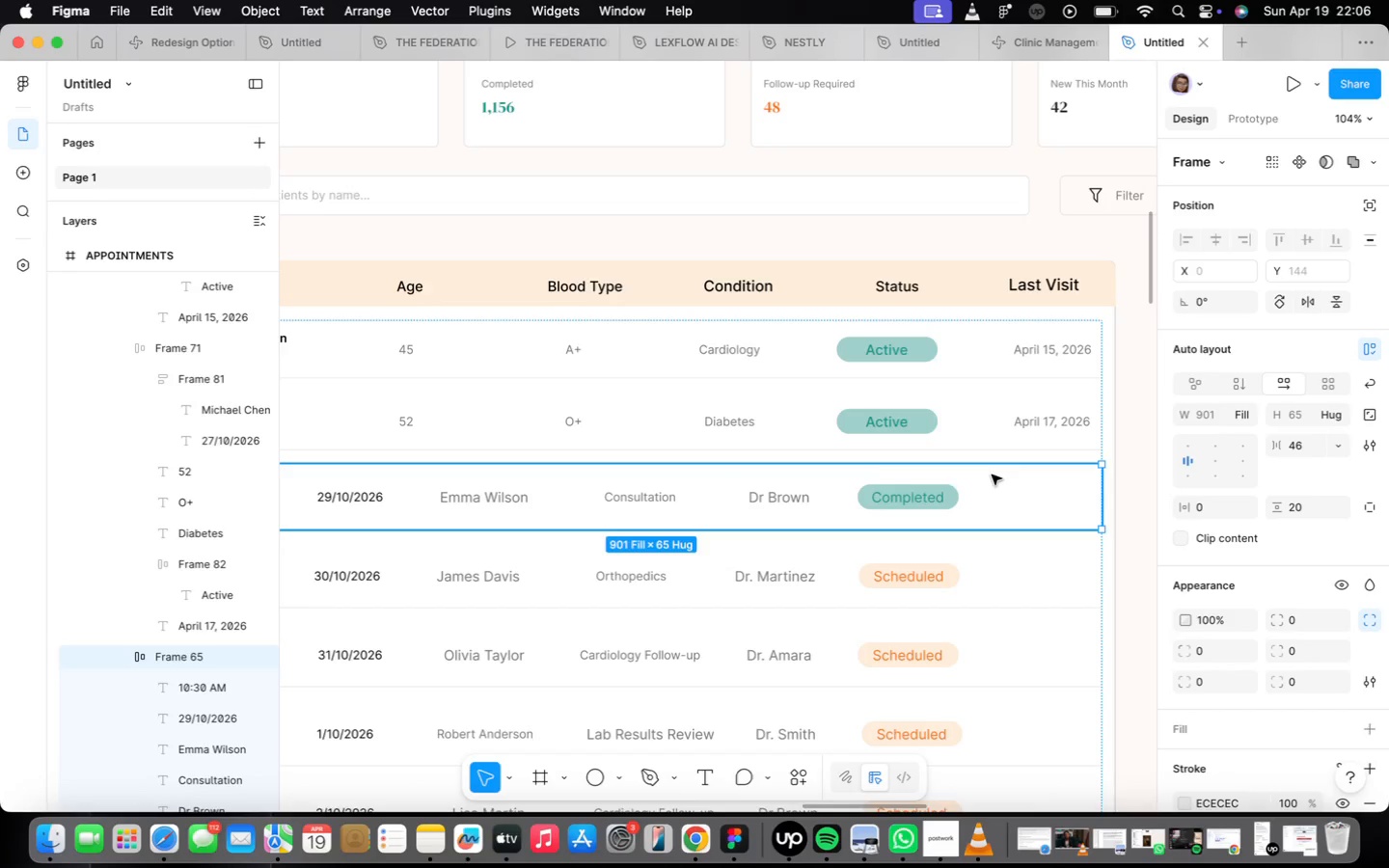 
right_click([992, 475])
 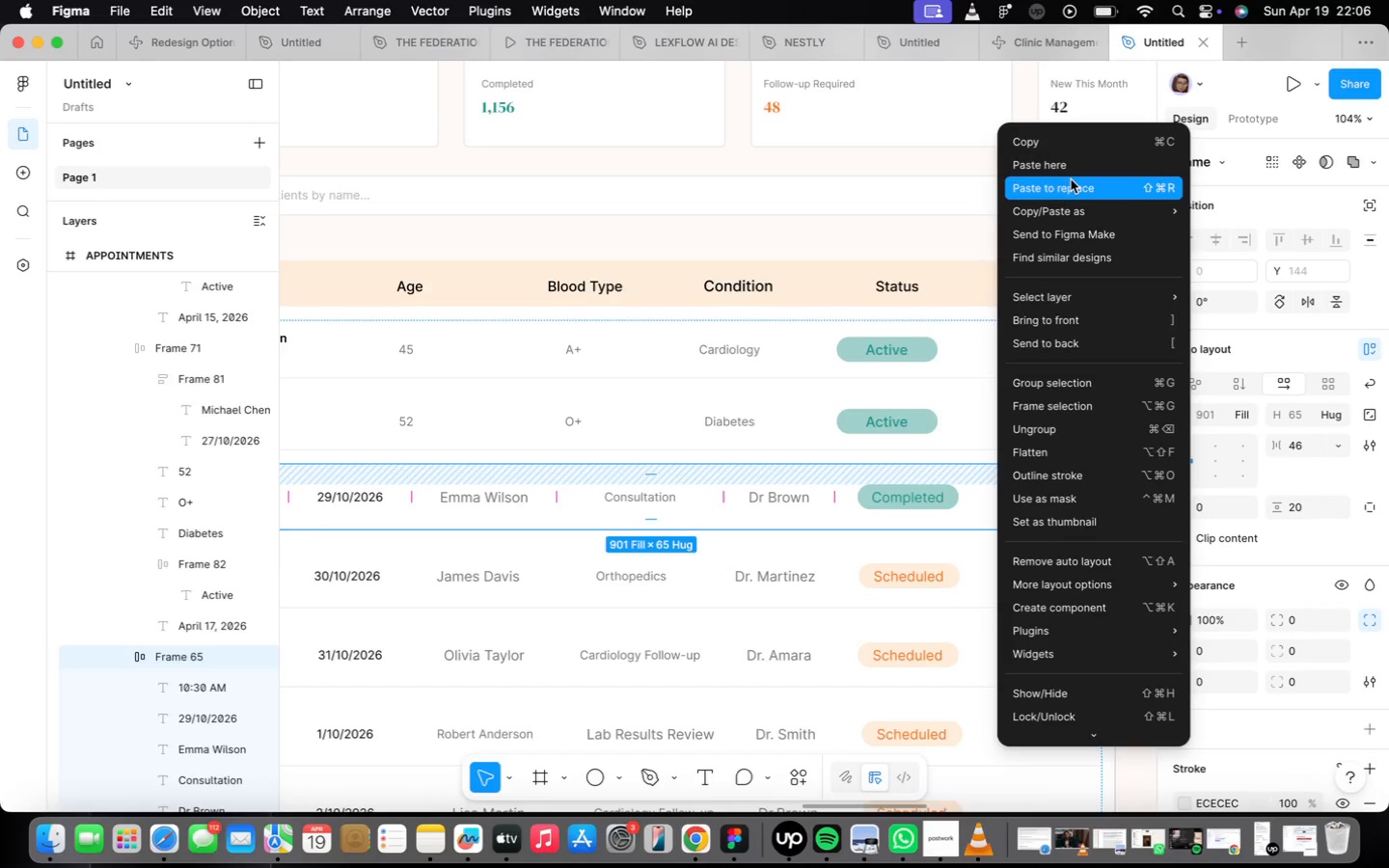 
left_click([1069, 184])
 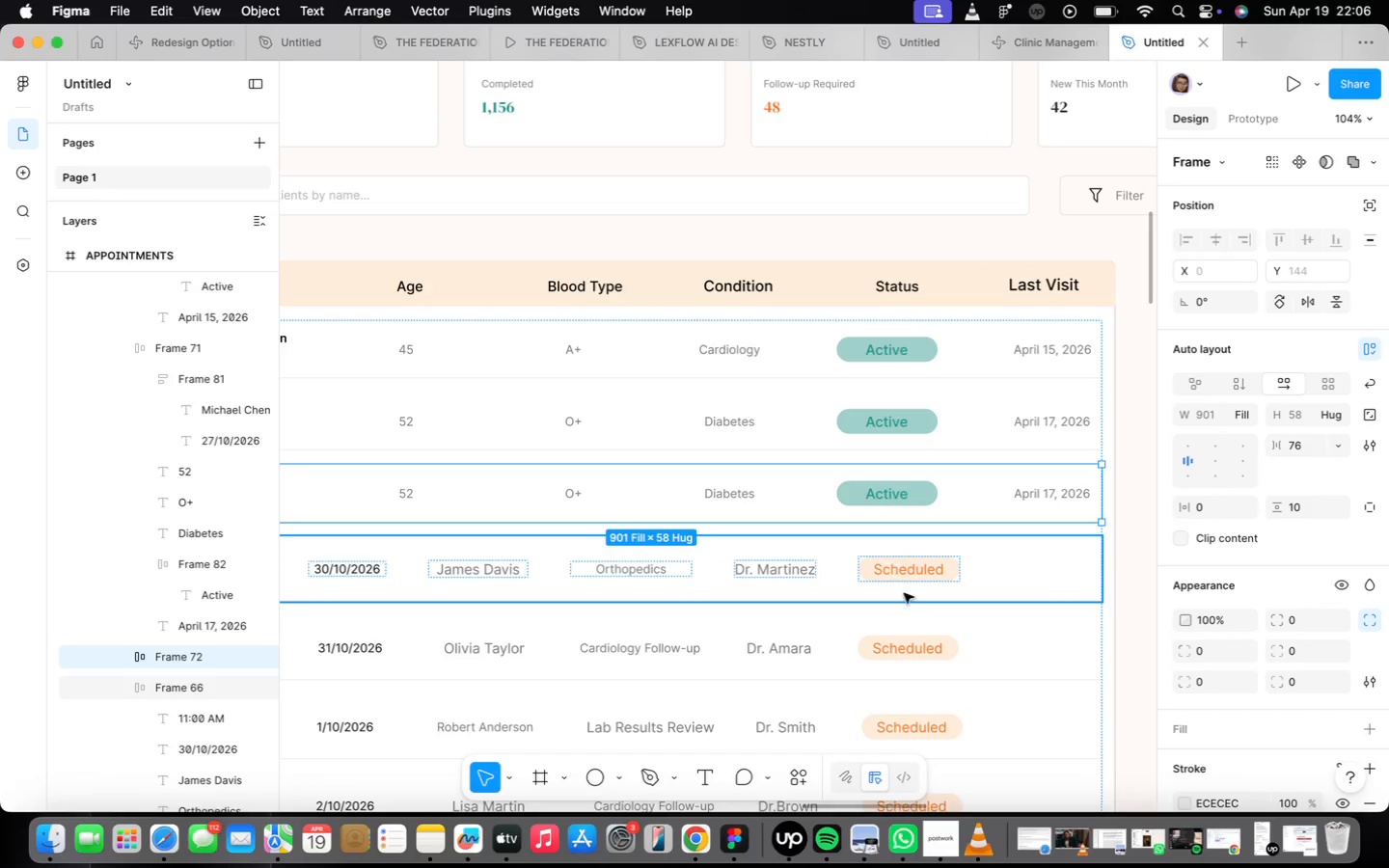 
left_click([907, 597])
 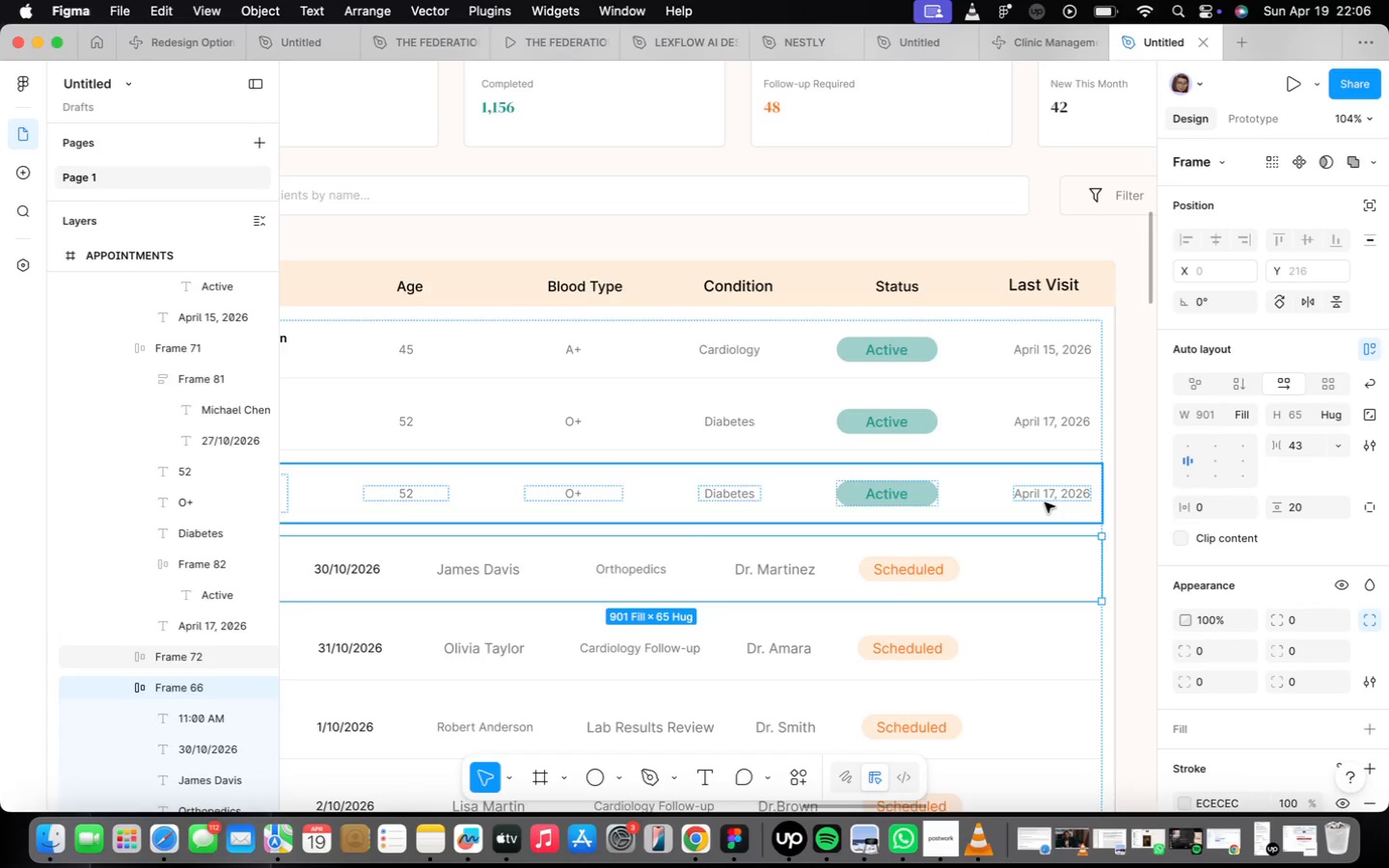 
double_click([1045, 502])
 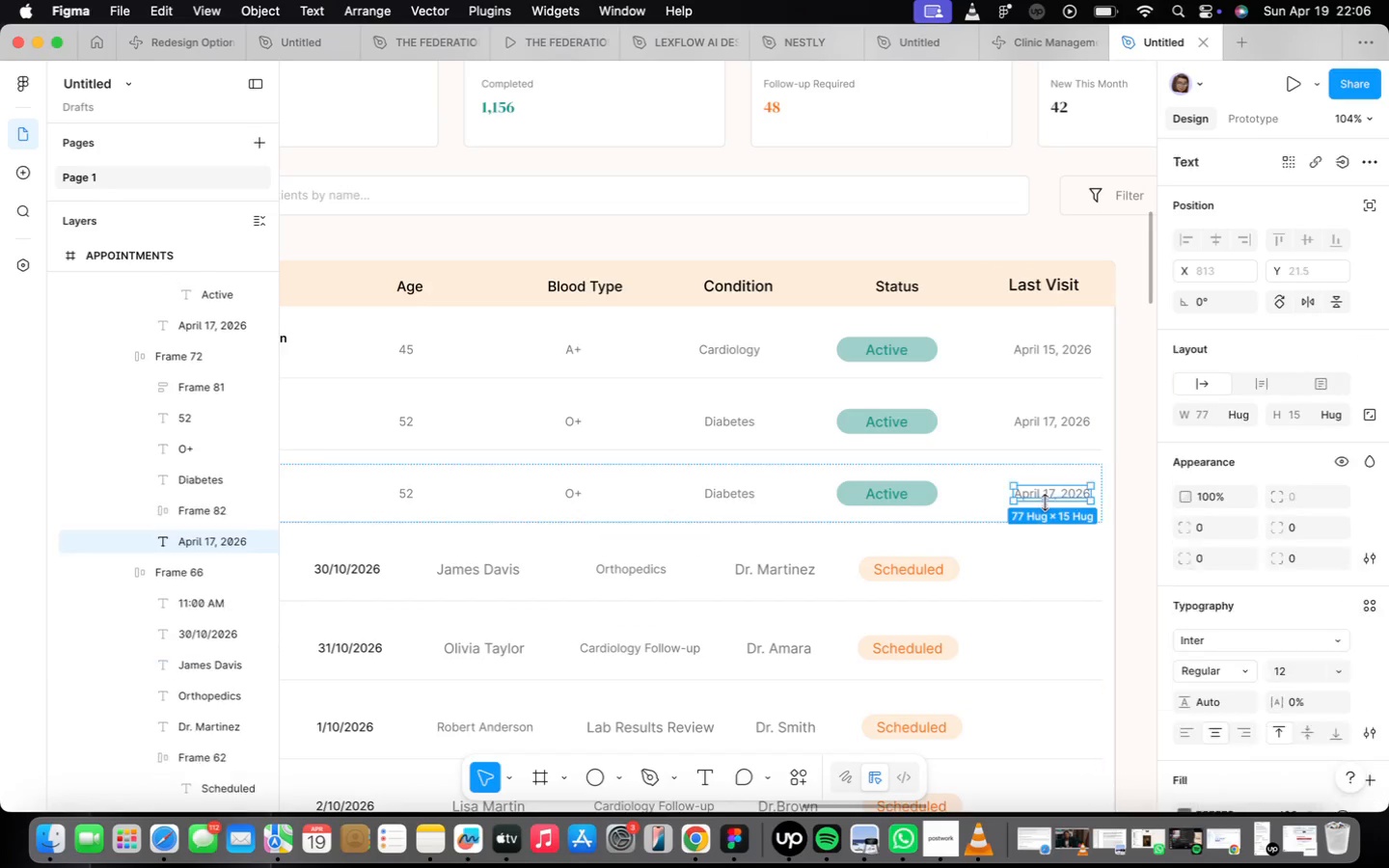 
triple_click([1045, 502])
 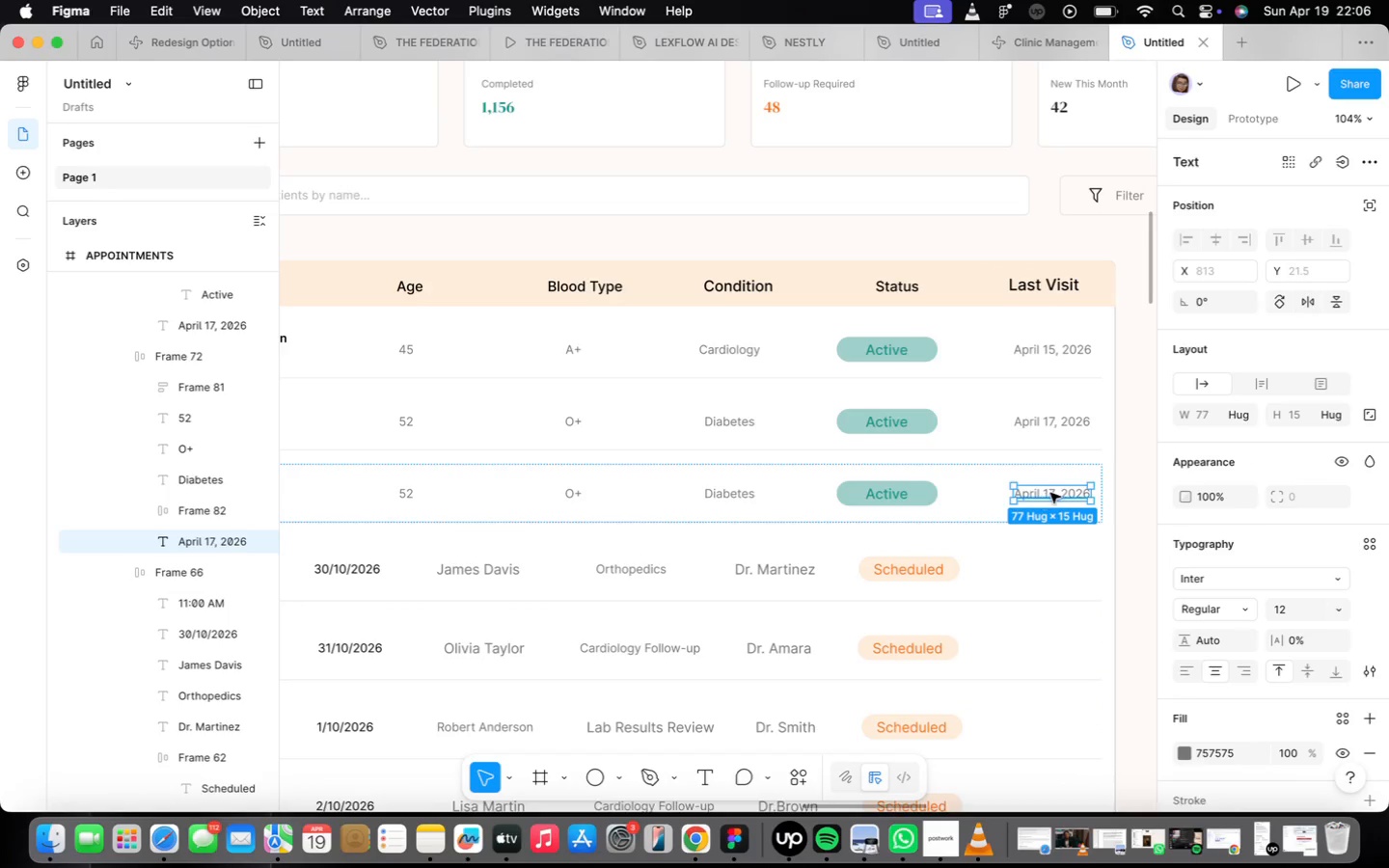 
scroll: coordinate [1050, 493], scroll_direction: up, amount: 18.0
 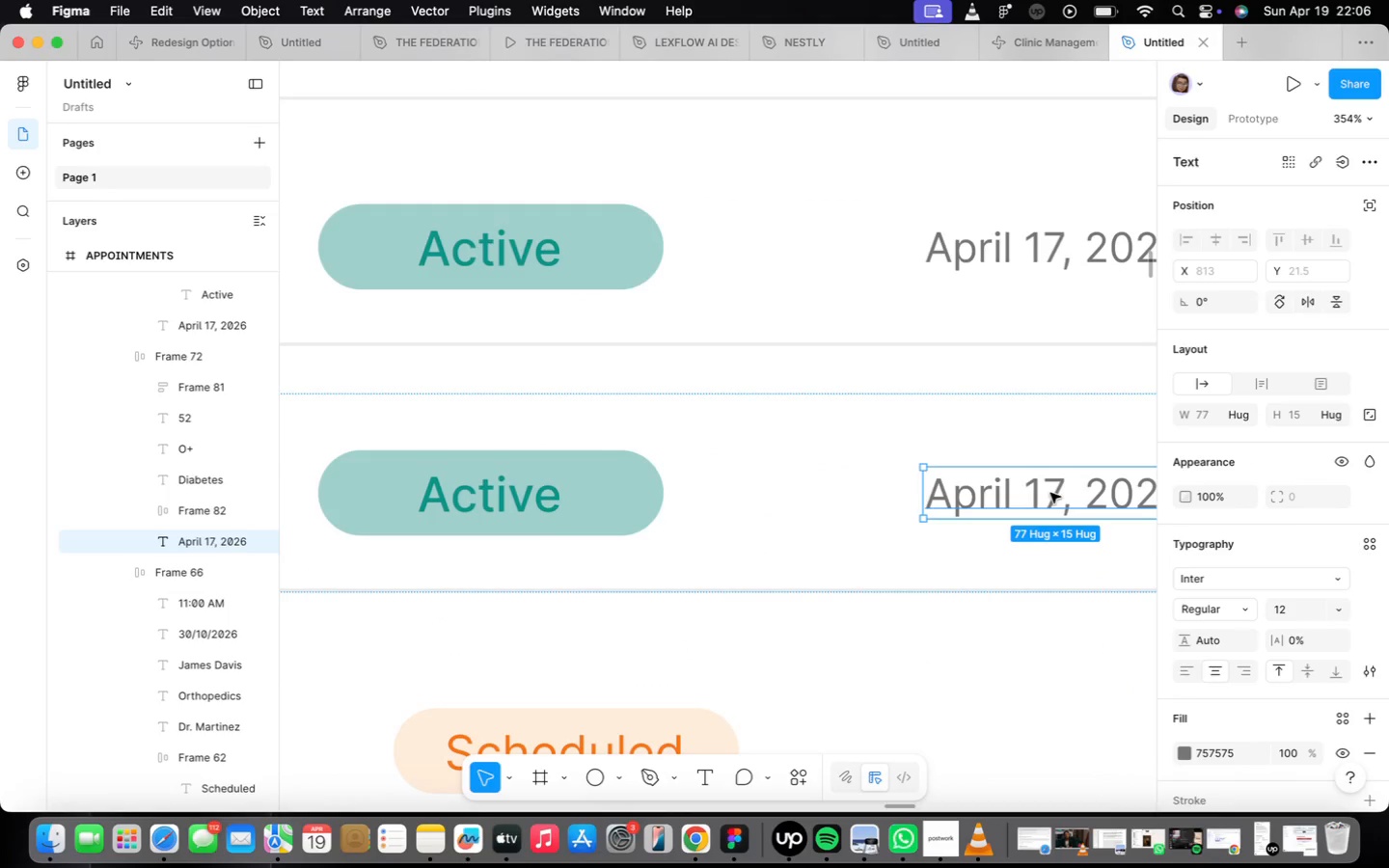 
scroll: coordinate [719, 553], scroll_direction: down, amount: 27.0
 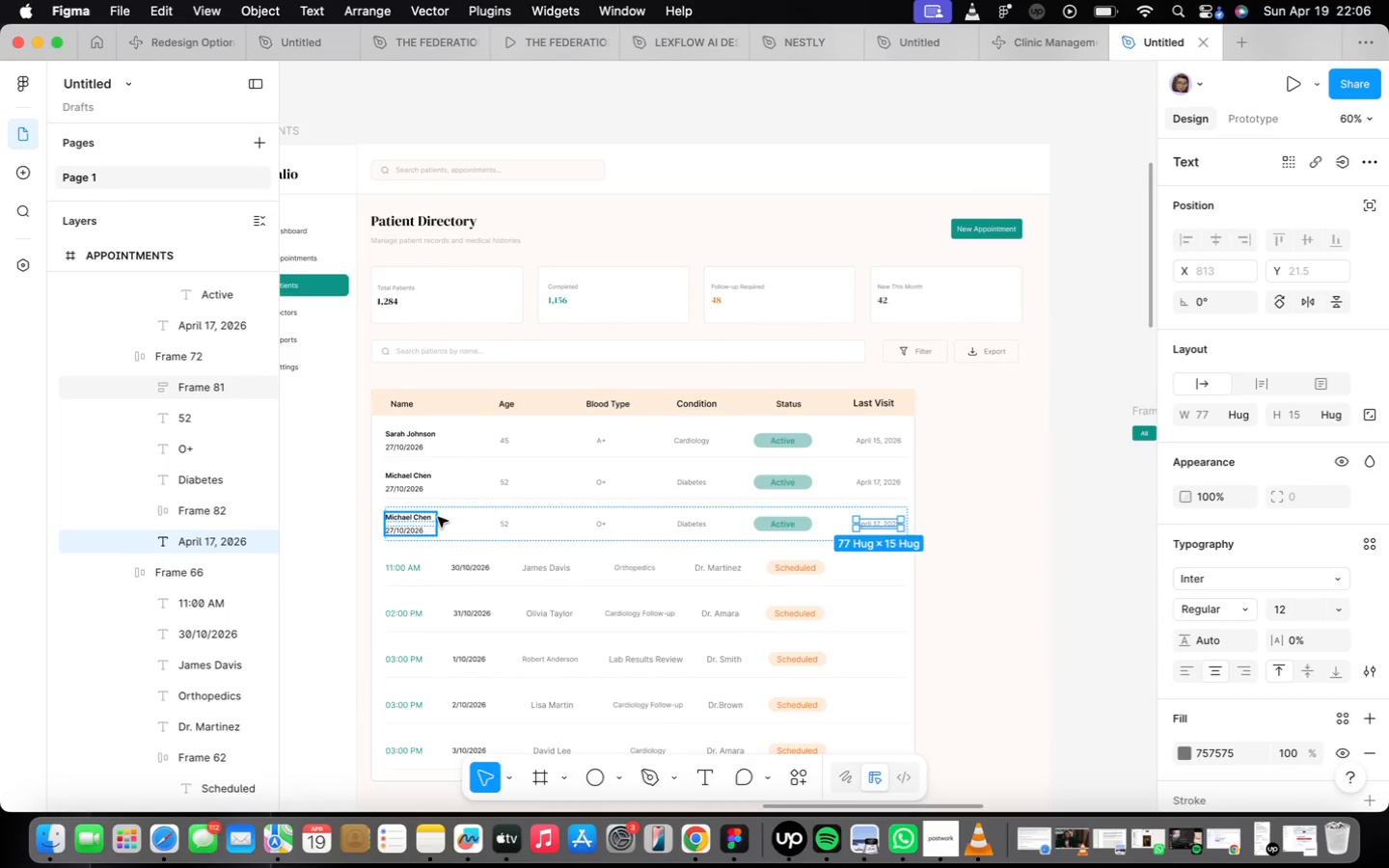 
scroll: coordinate [424, 519], scroll_direction: up, amount: 15.0
 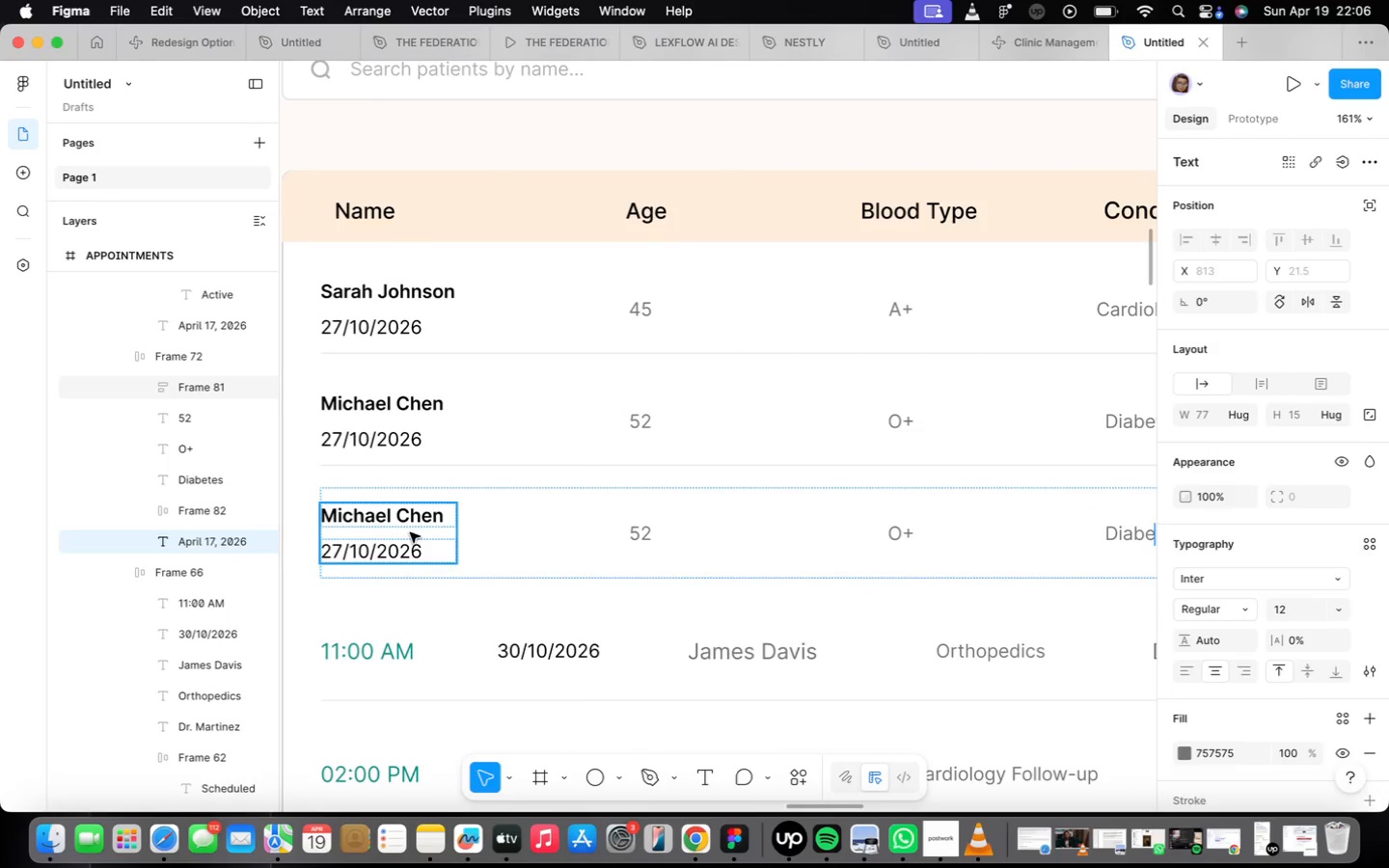 
double_click([409, 531])
 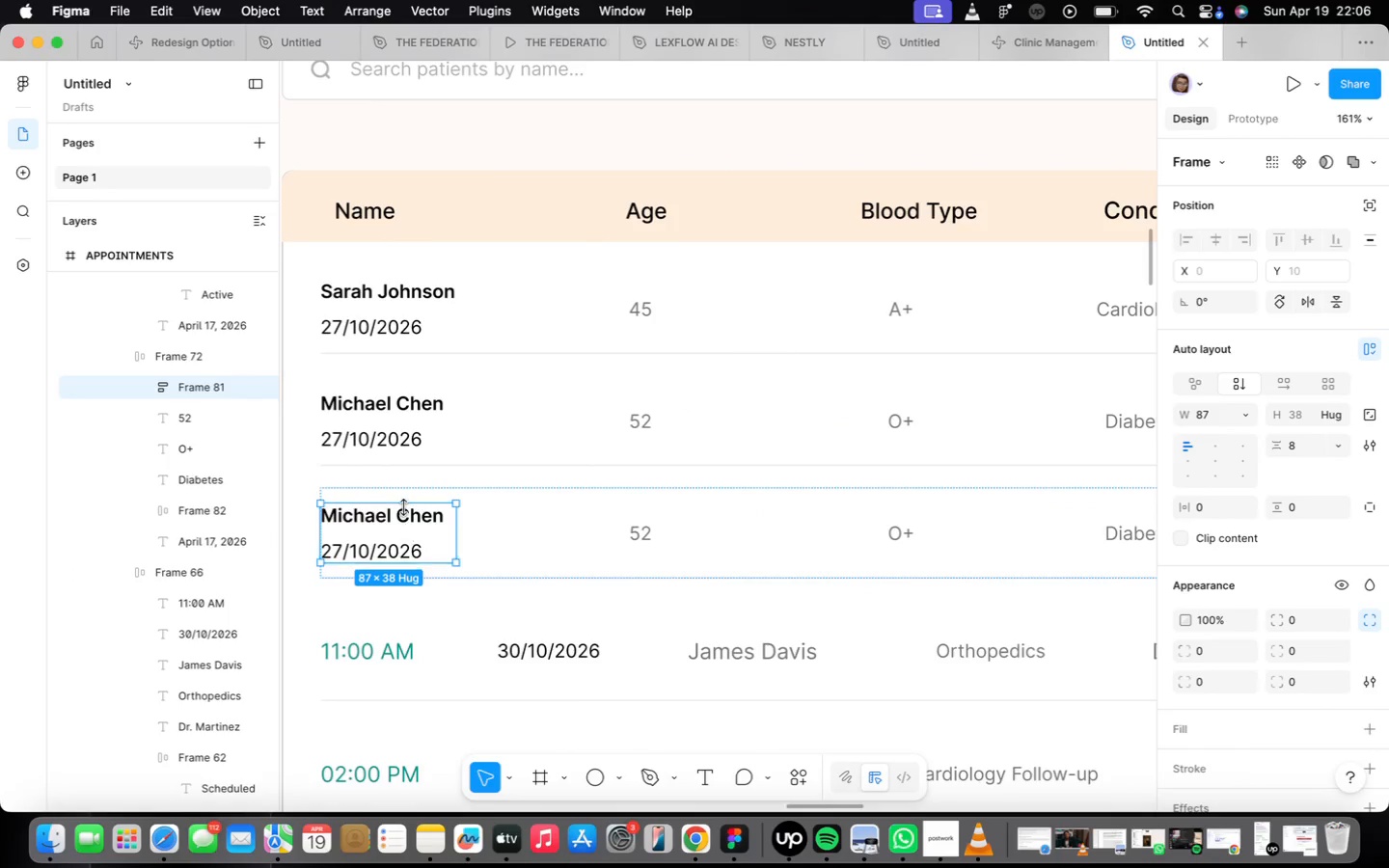 
triple_click([404, 507])
 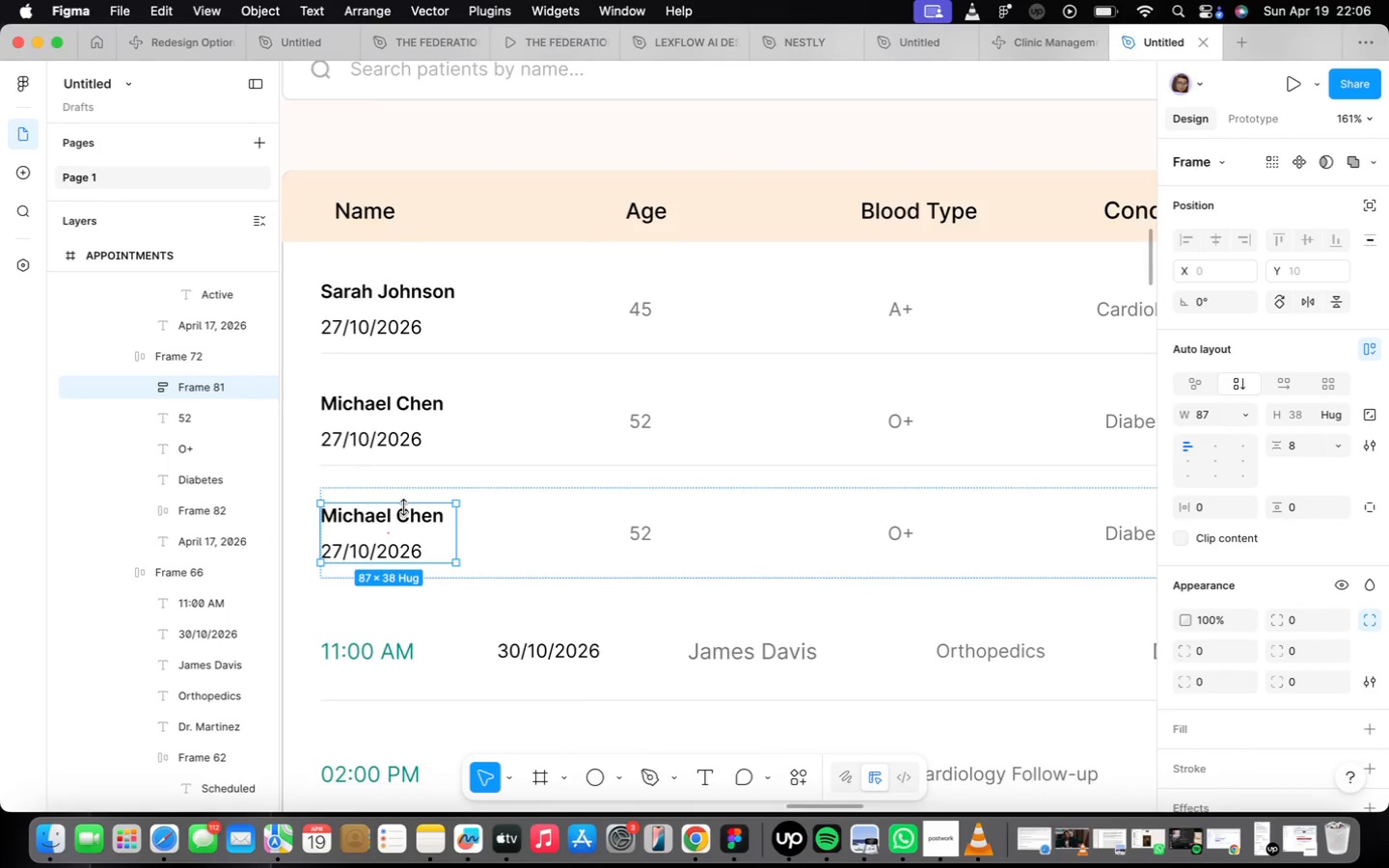 
triple_click([404, 507])
 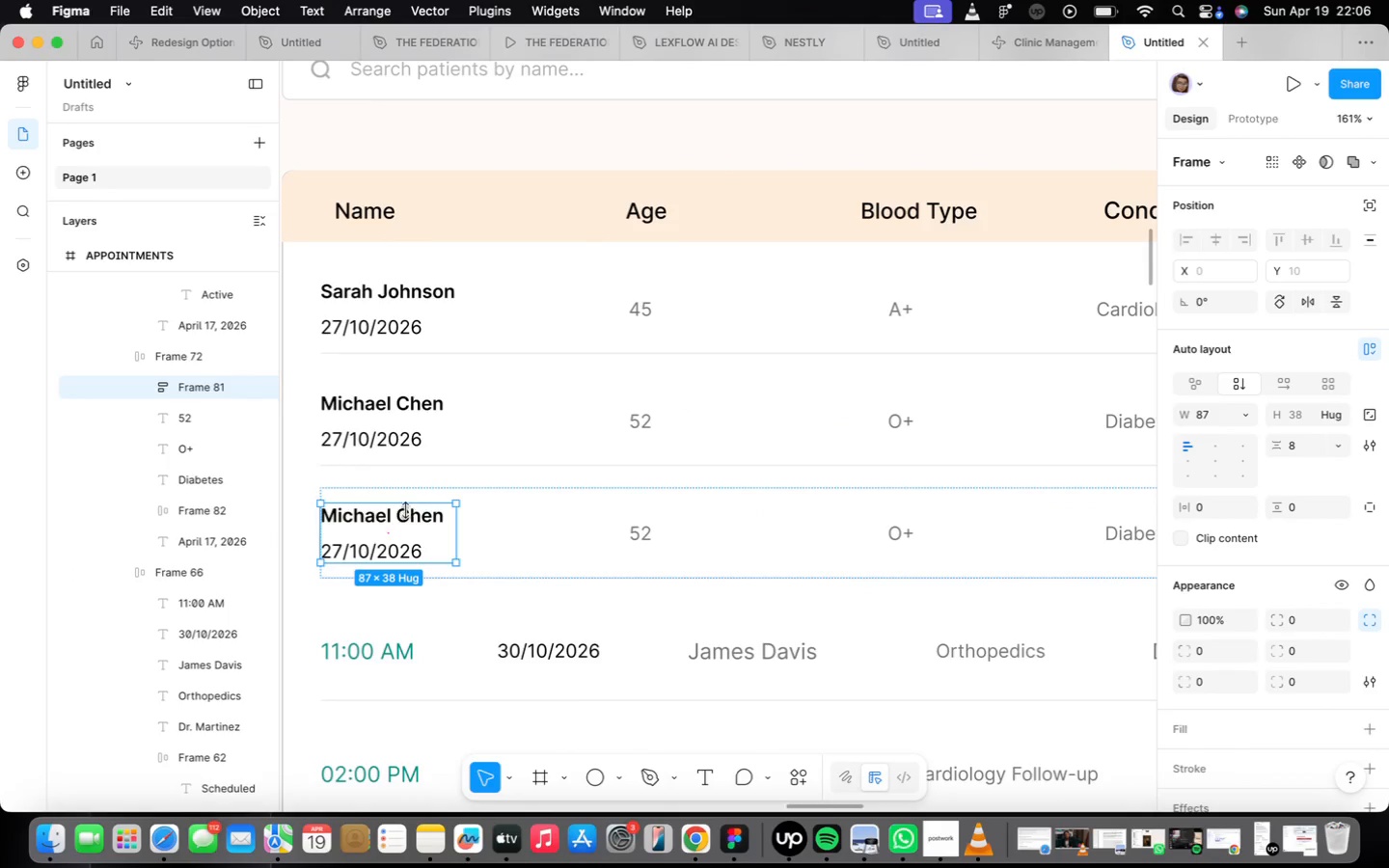 
triple_click([406, 510])
 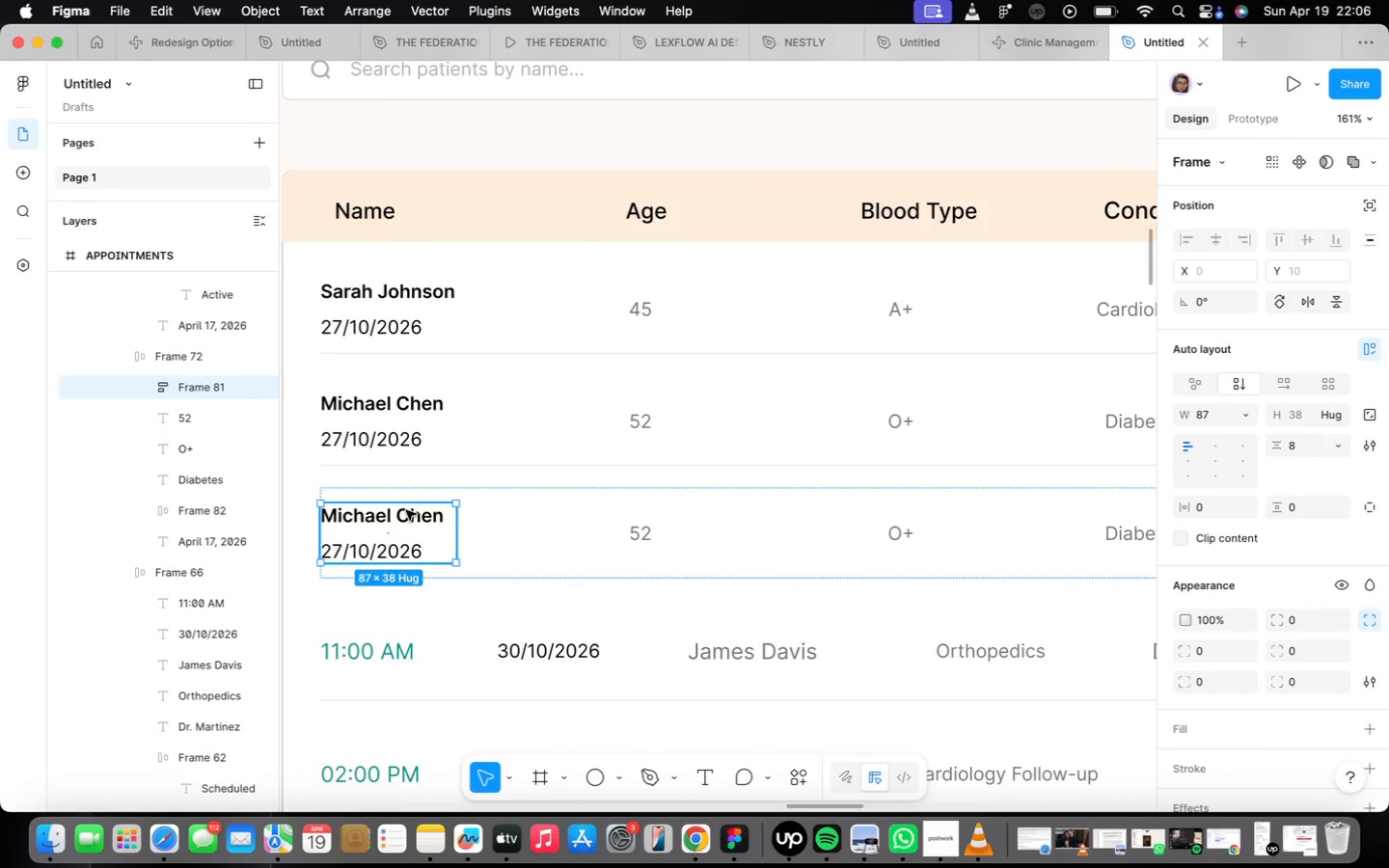 
triple_click([406, 510])
 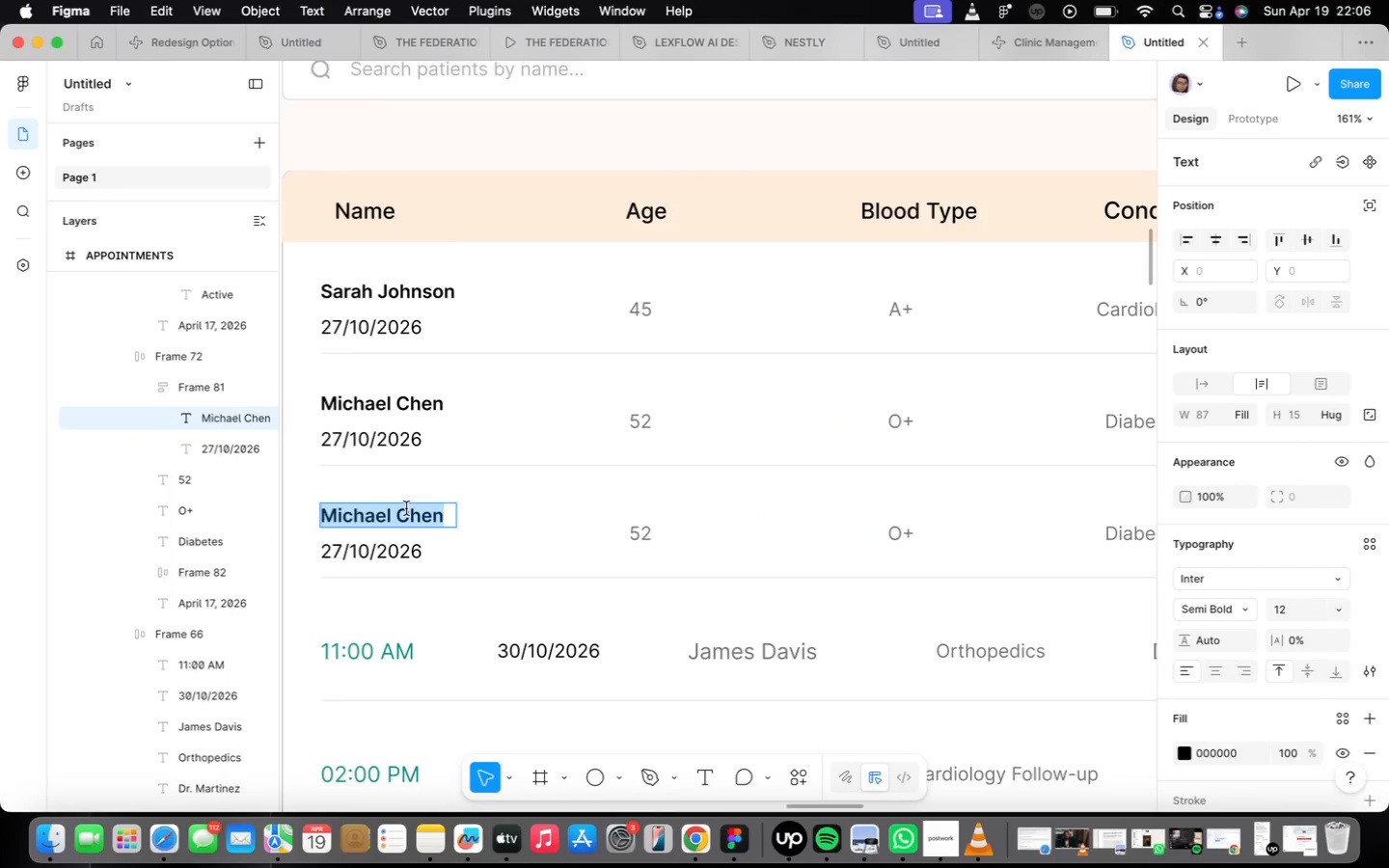 
triple_click([406, 508])
 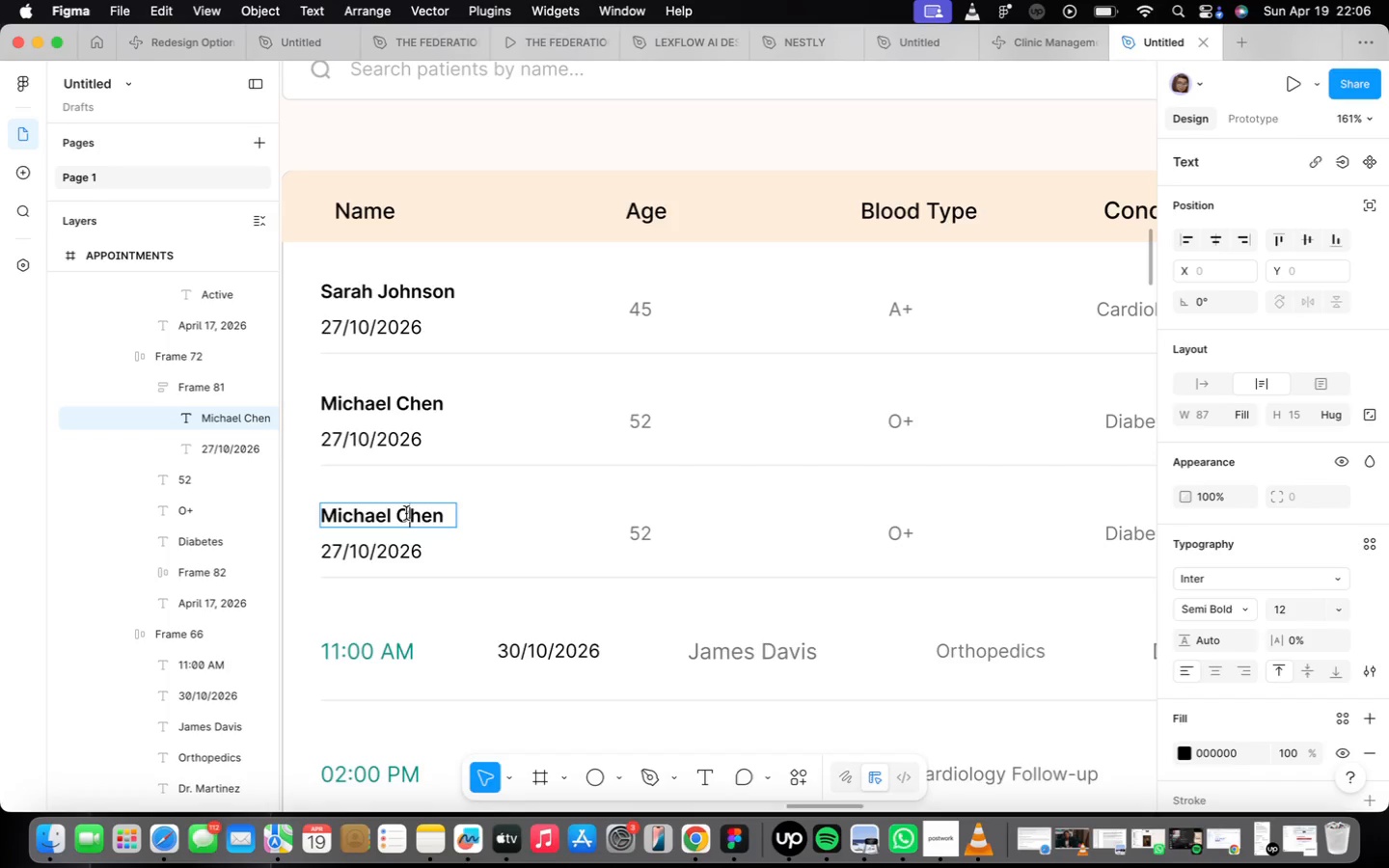 
triple_click([409, 512])
 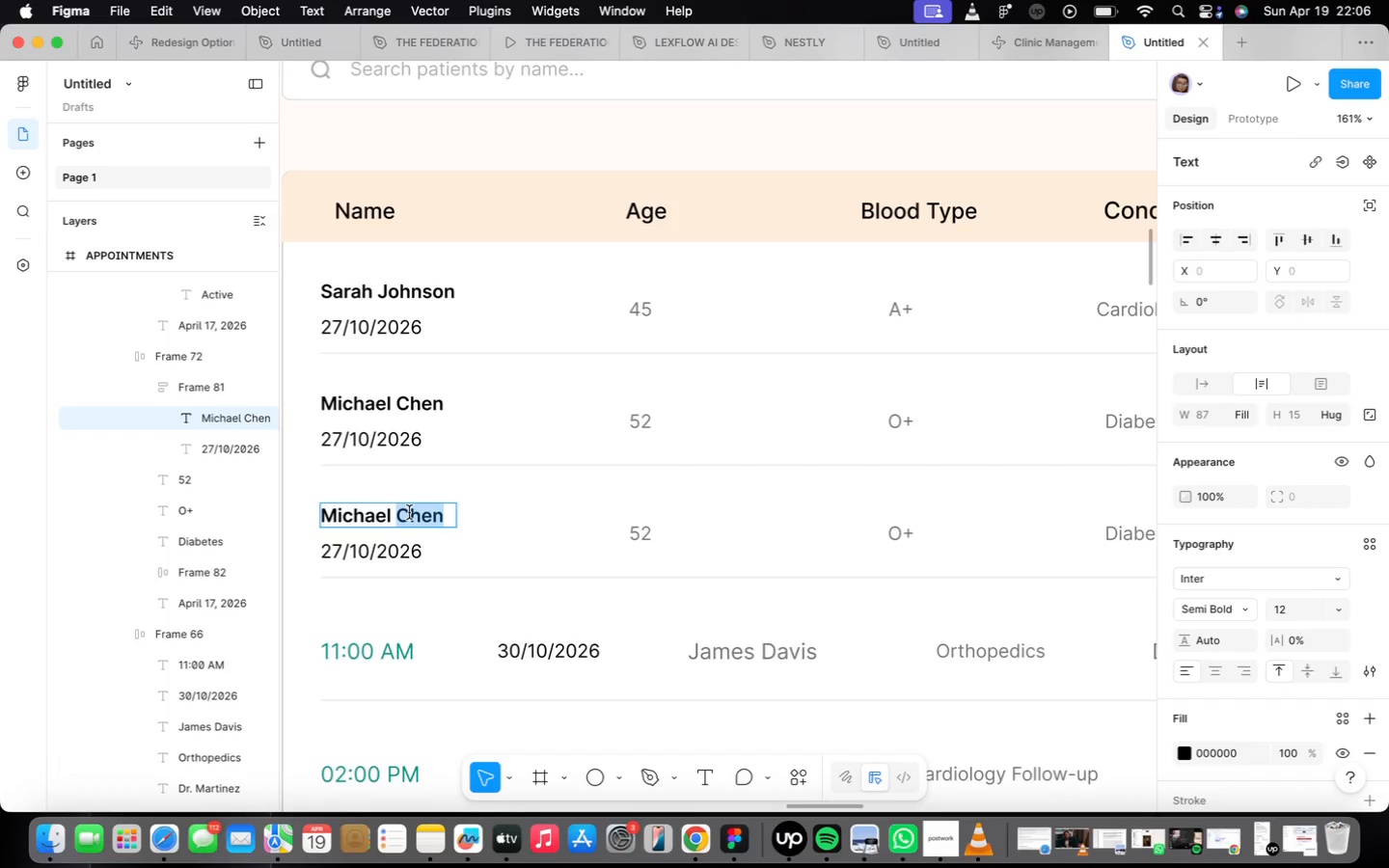 
triple_click([409, 512])
 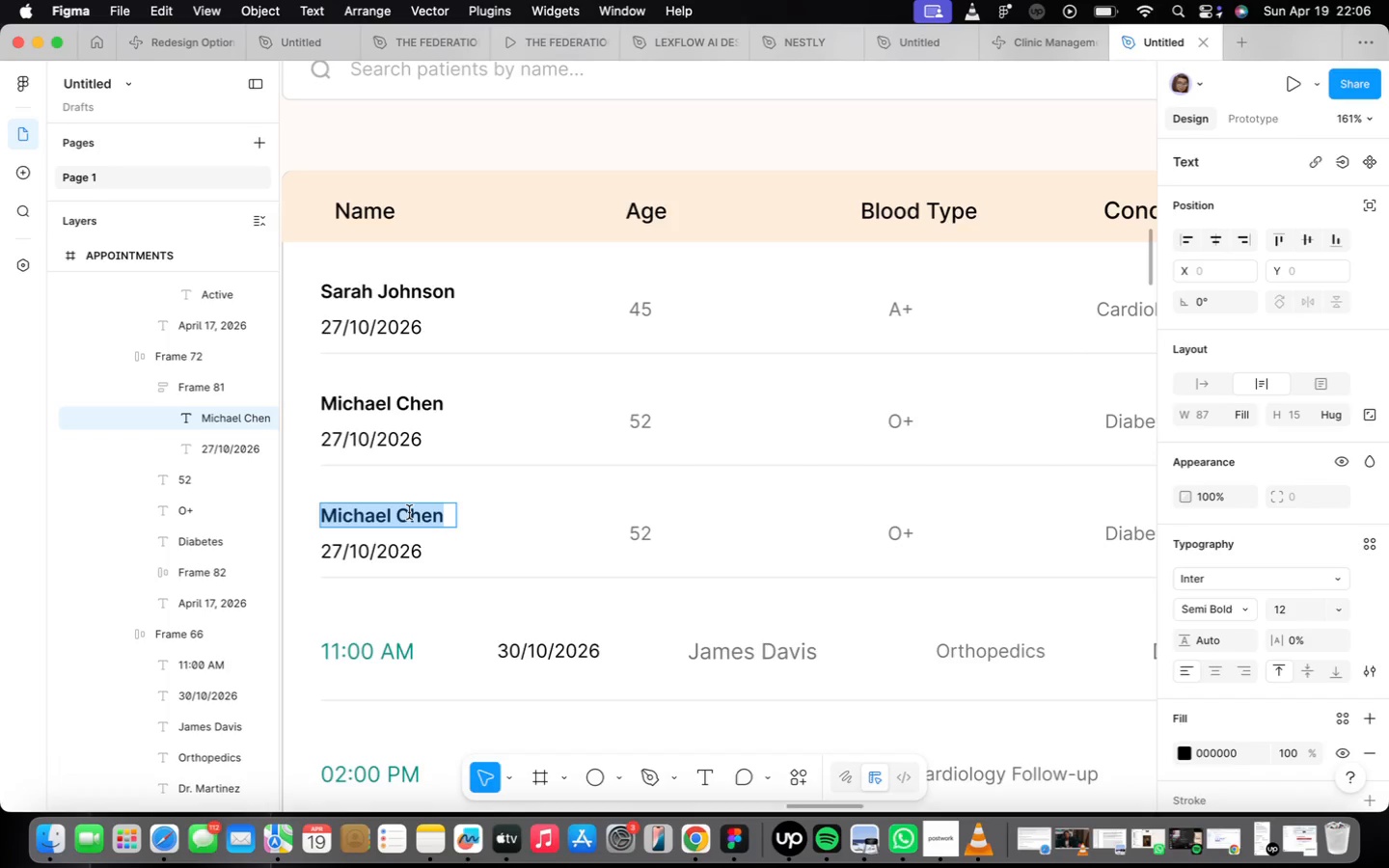 
triple_click([409, 512])
 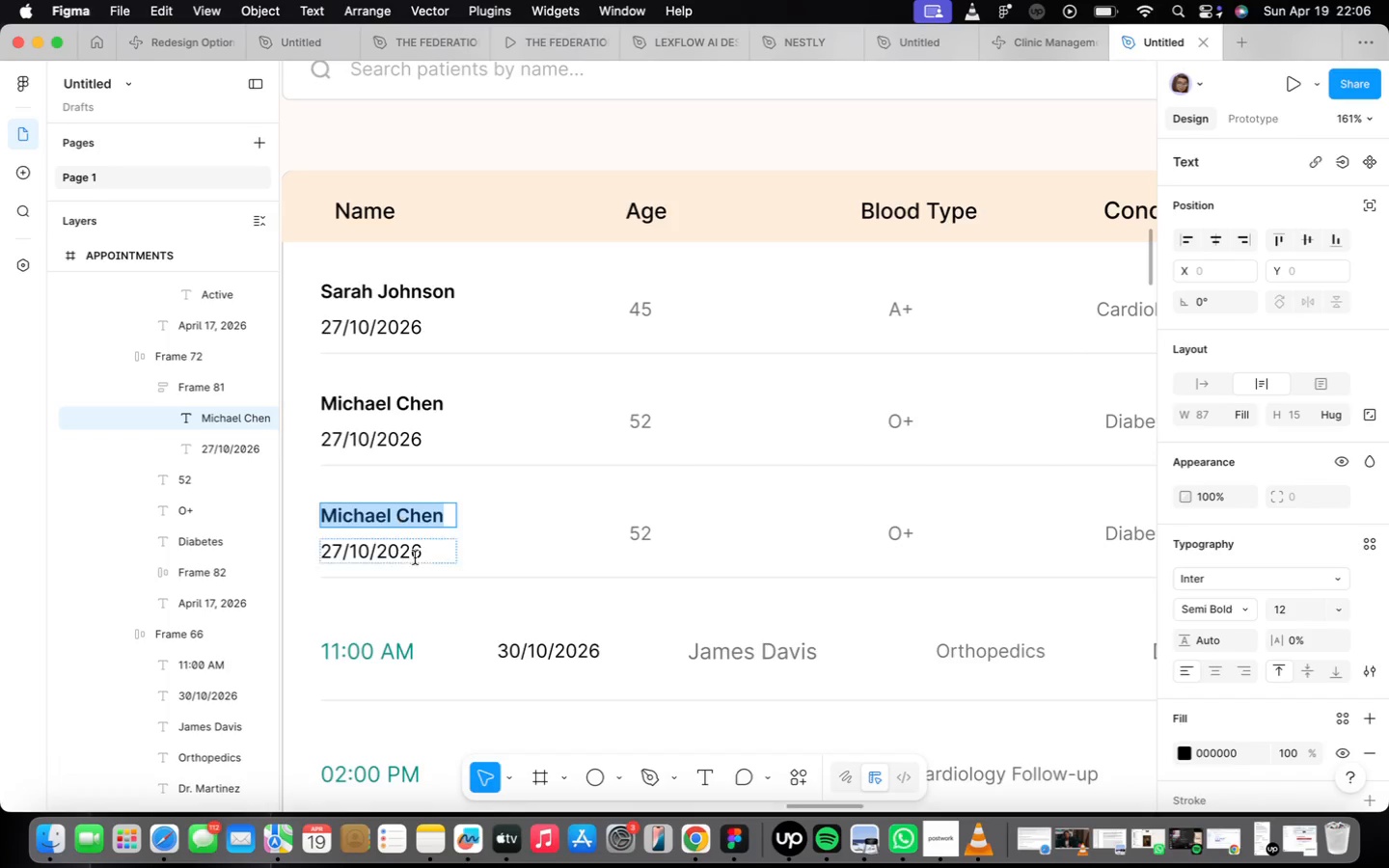 
scroll: coordinate [465, 553], scroll_direction: down, amount: 10.0
 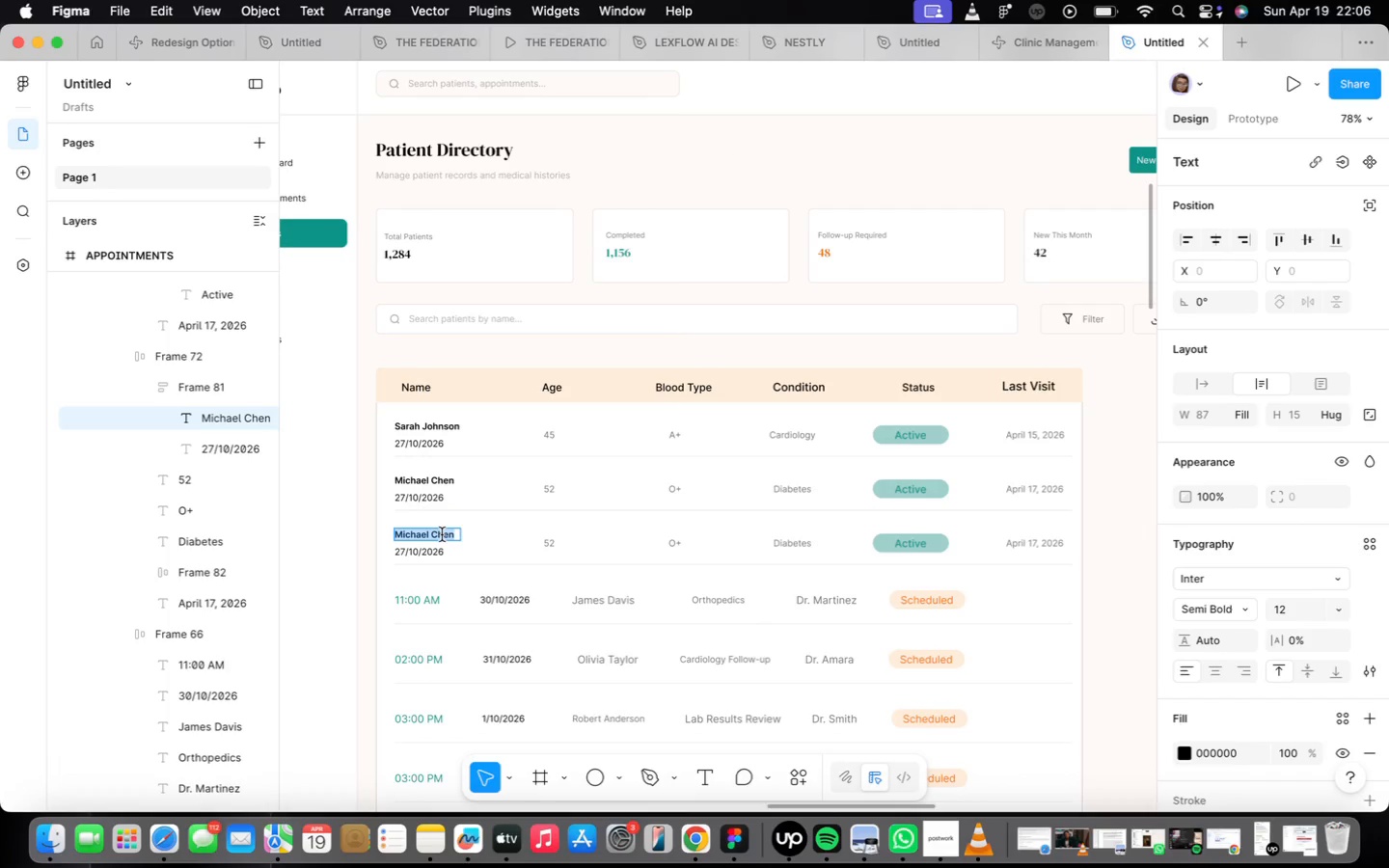 
scroll: coordinate [897, 557], scroll_direction: up, amount: 22.0
 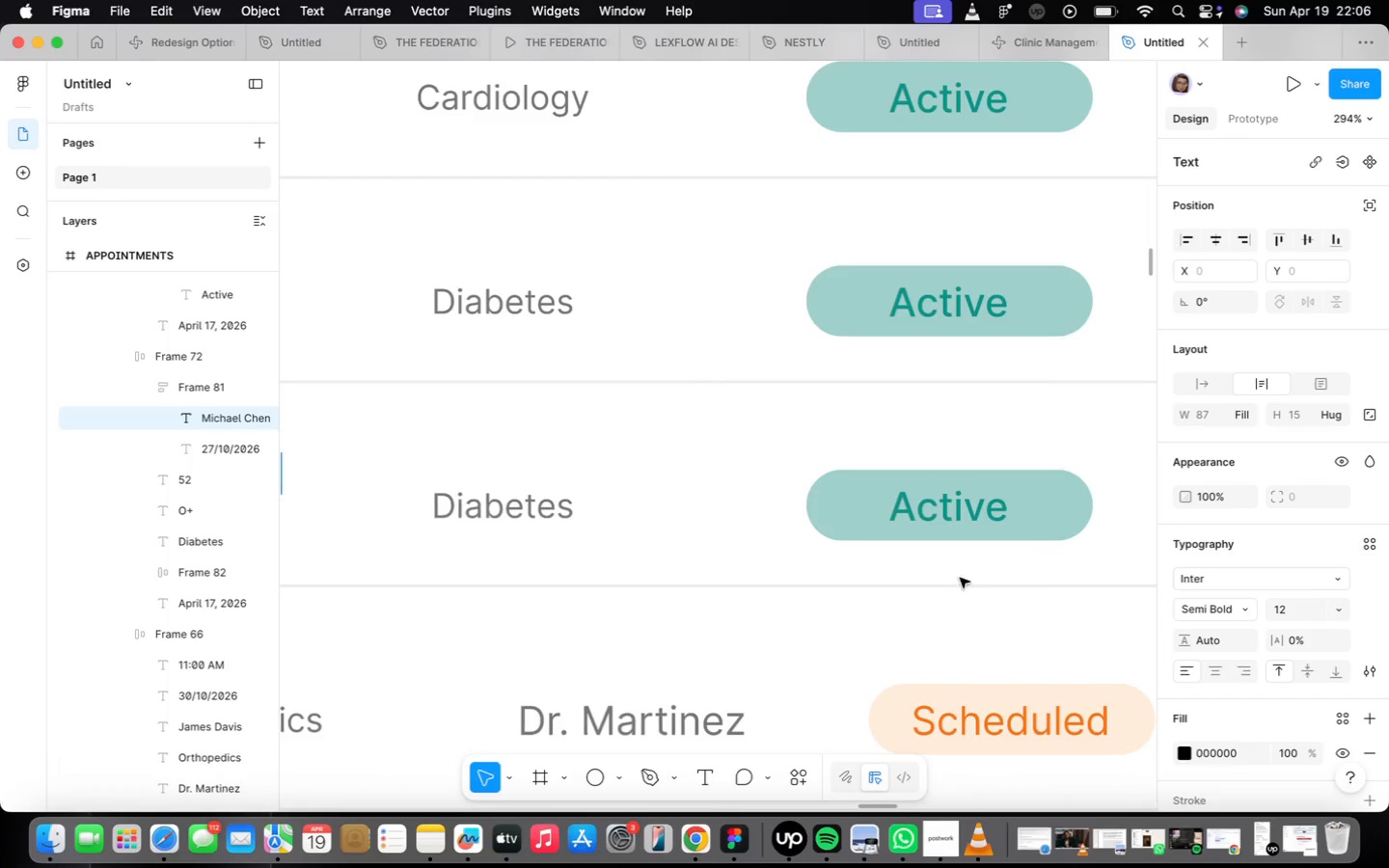 
left_click([955, 578])
 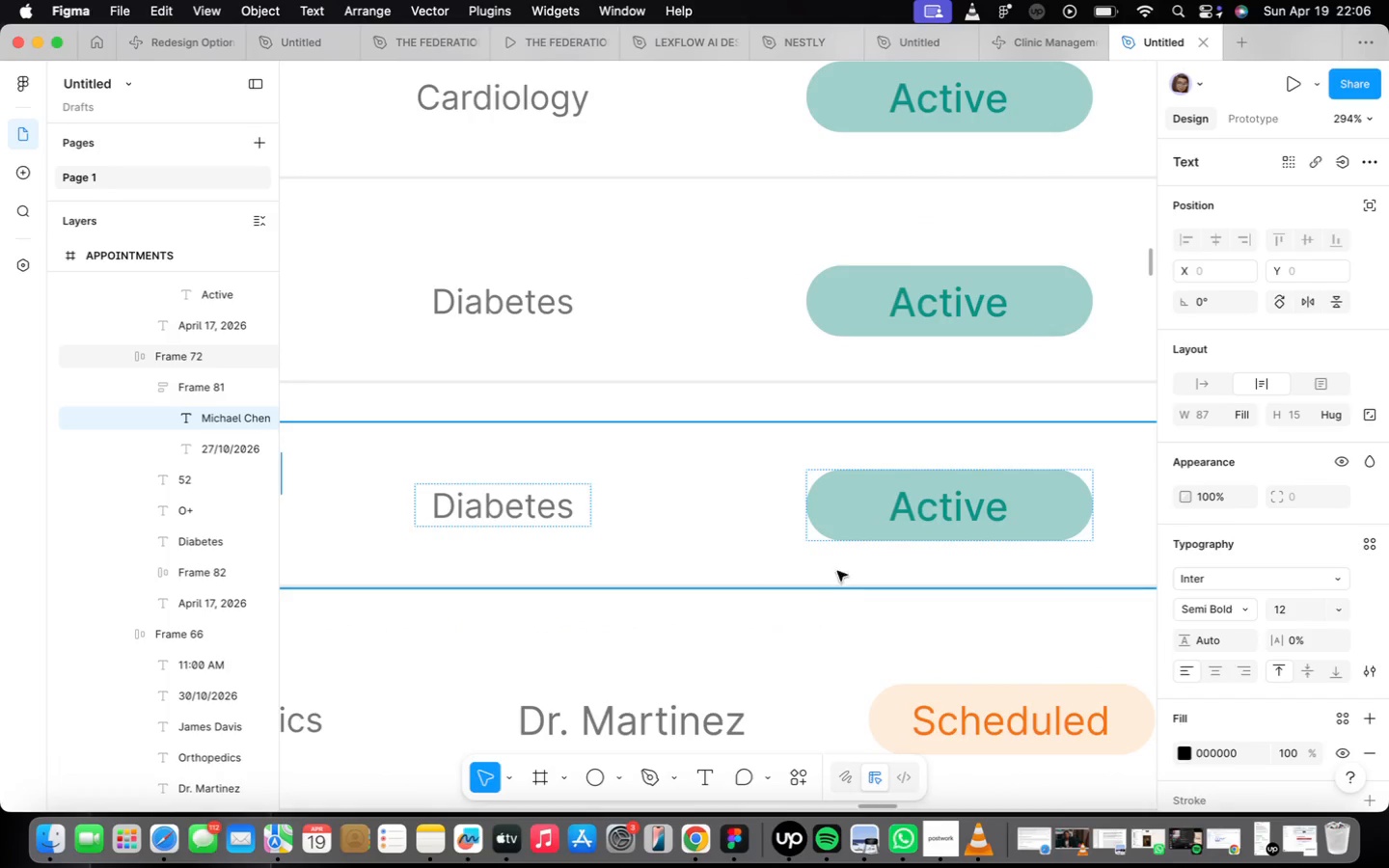 
left_click([847, 521])
 